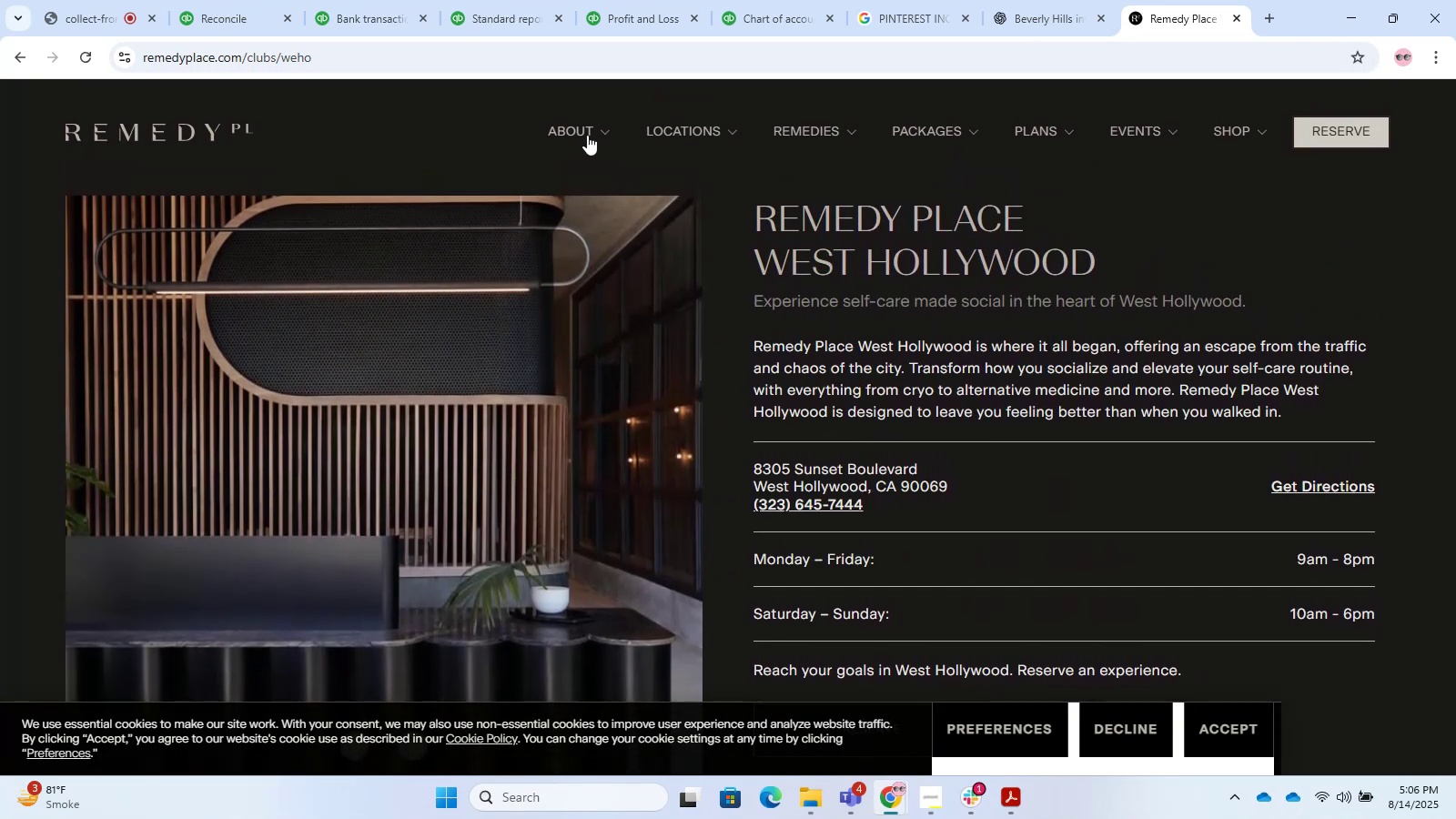 
left_click([587, 135])
 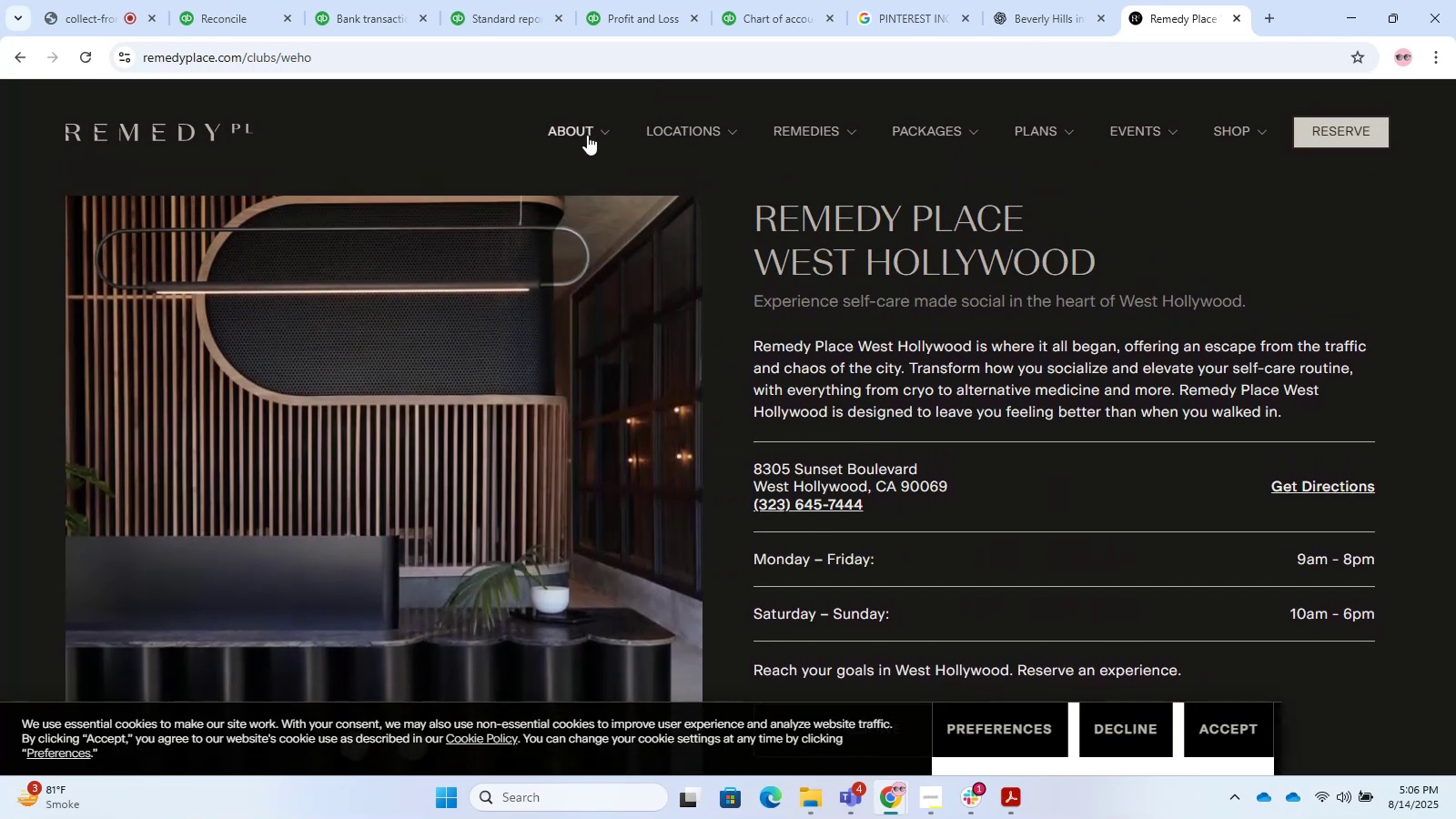 
left_click([587, 135])
 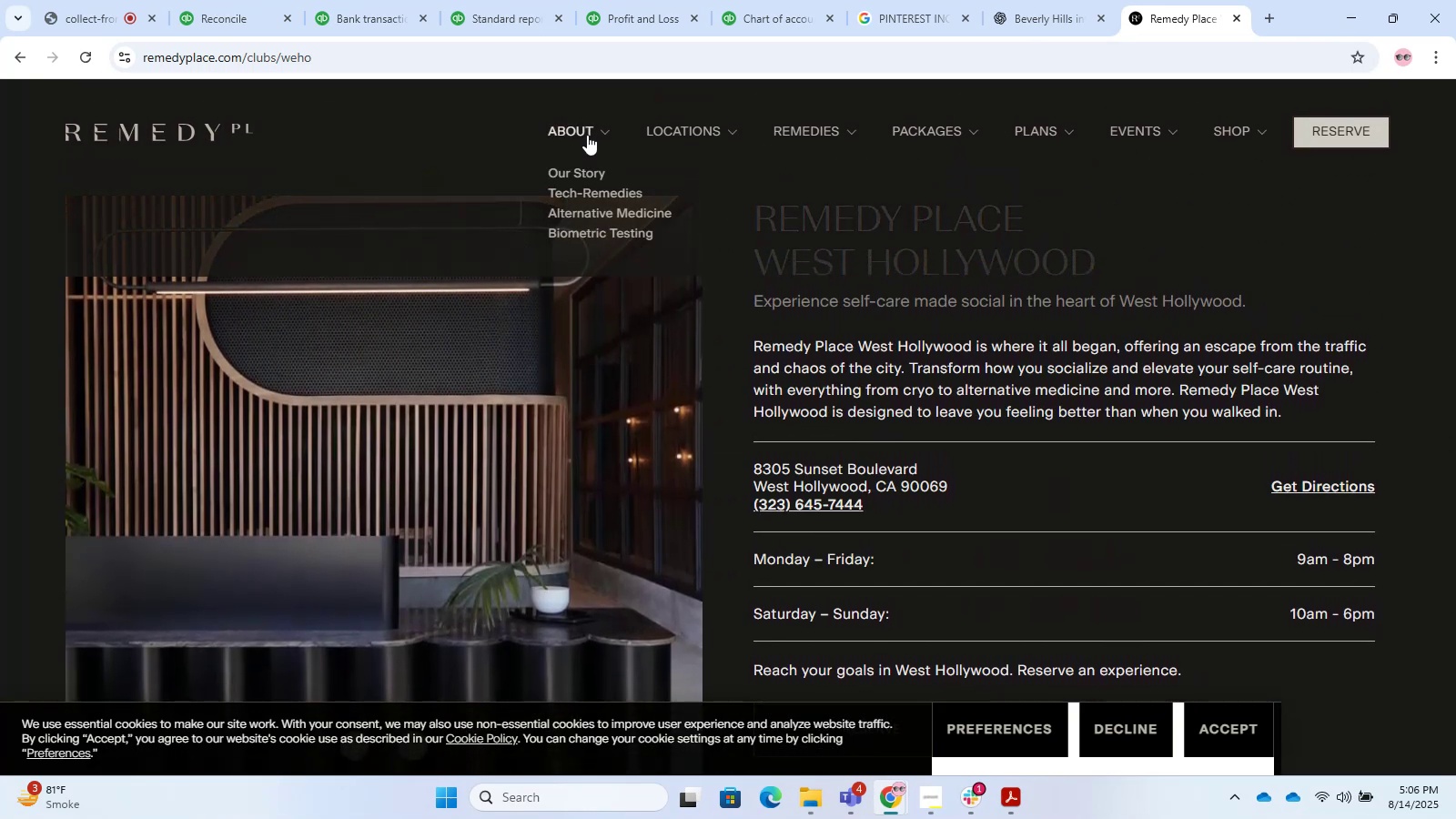 
left_click([587, 135])
 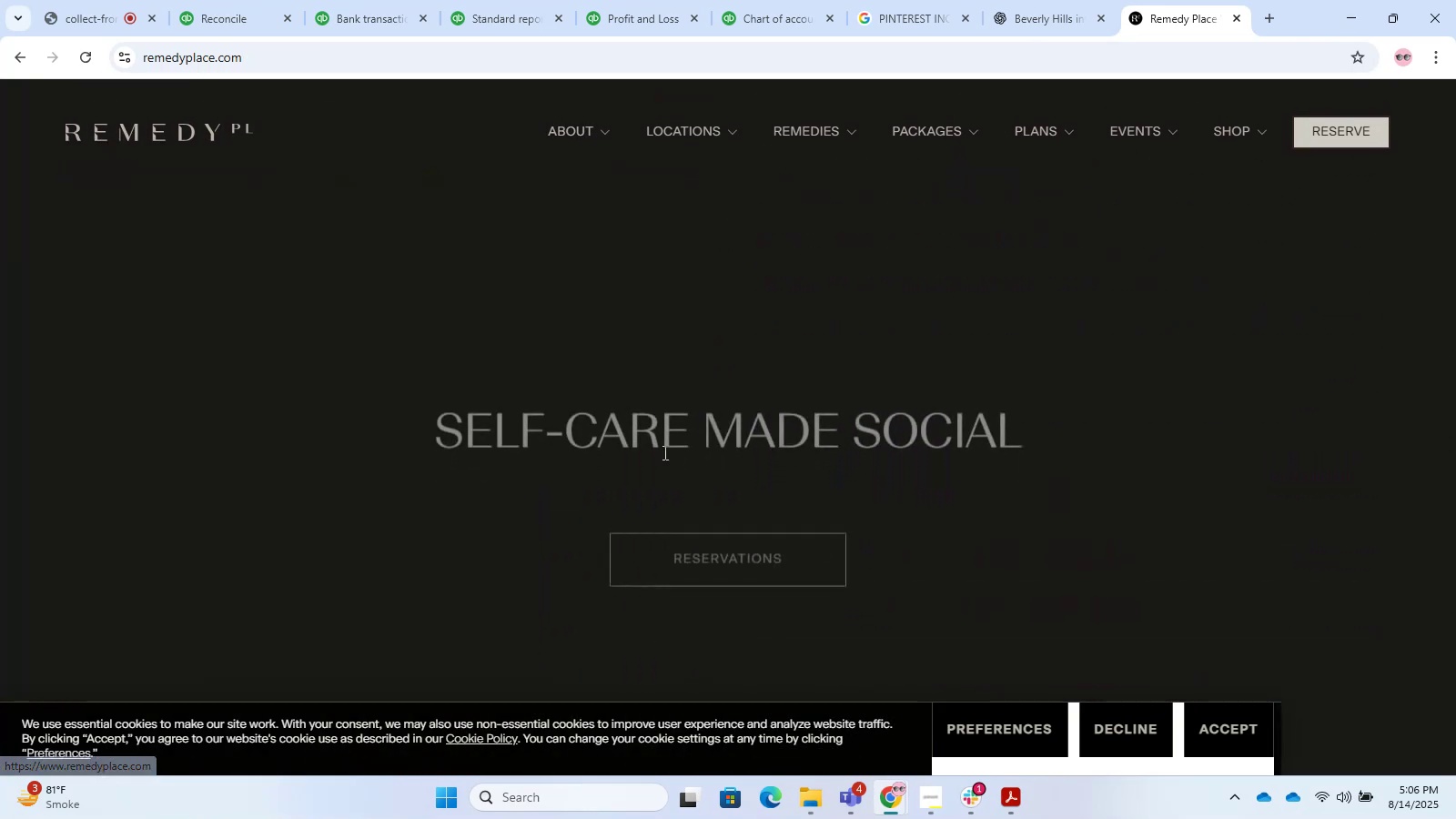 
scroll: coordinate [682, 630], scroll_direction: down, amount: 26.0
 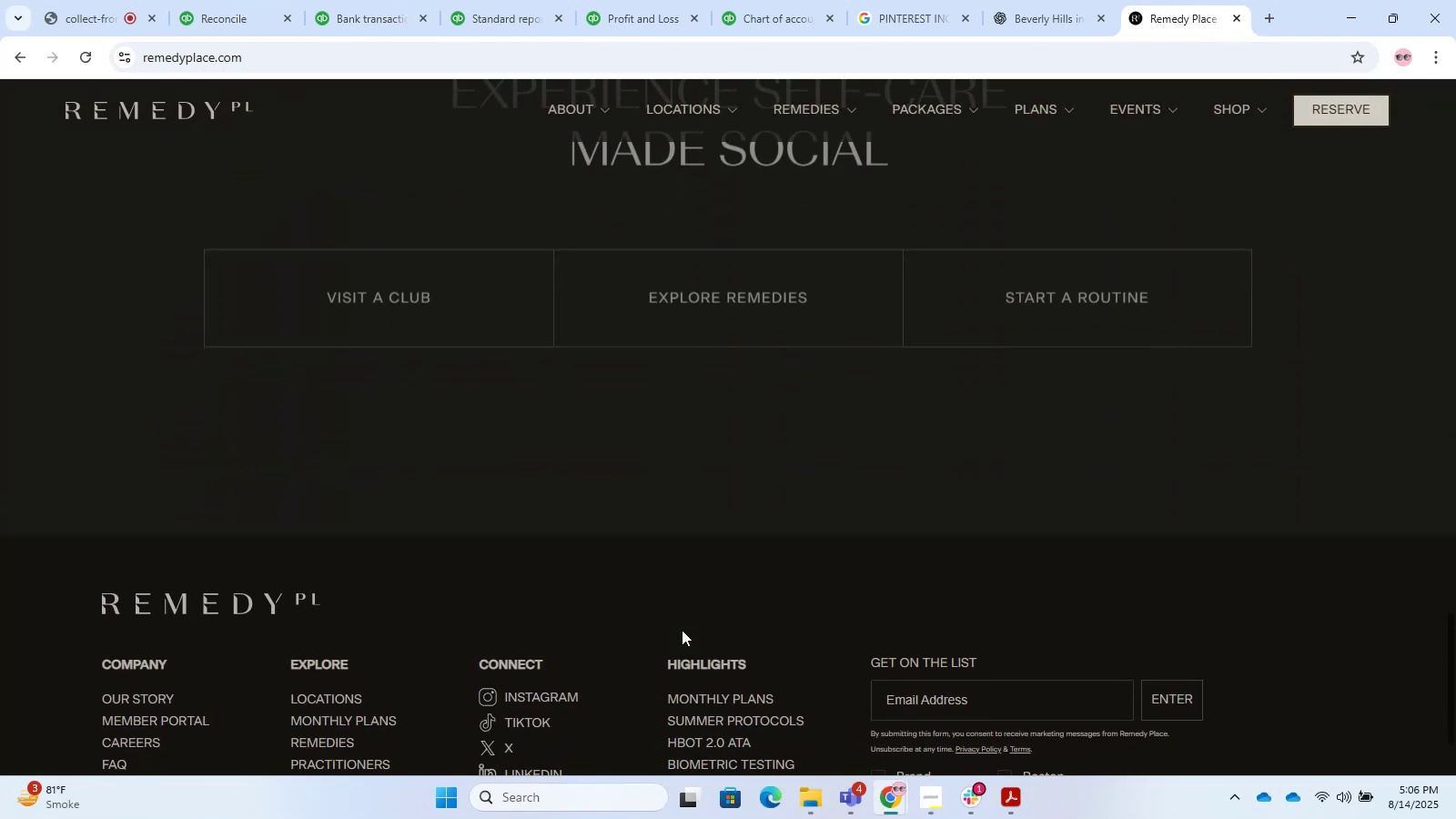 
scroll: coordinate [682, 630], scroll_direction: none, amount: 0.0
 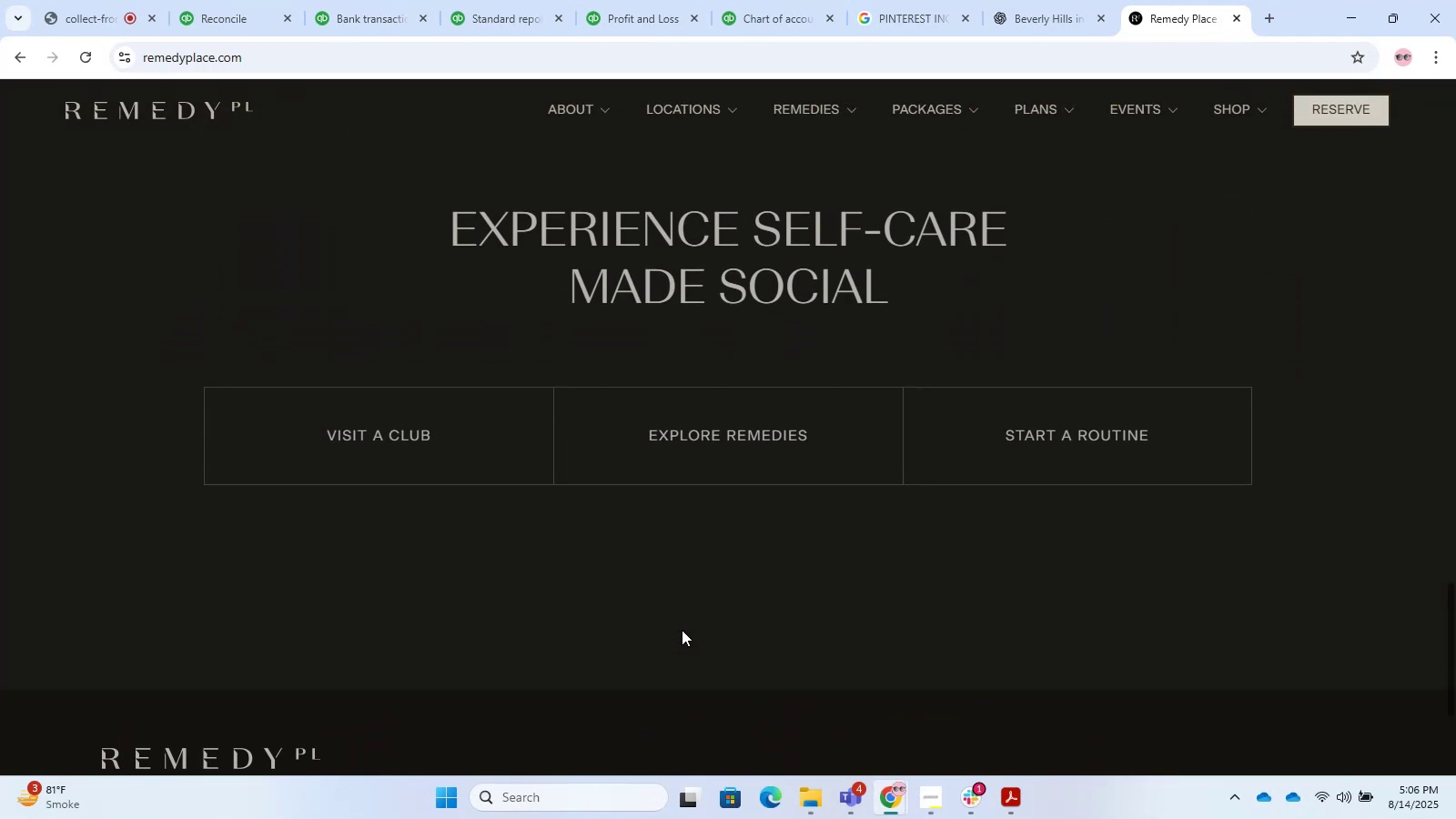 
scroll: coordinate [682, 630], scroll_direction: down, amount: 4.0
 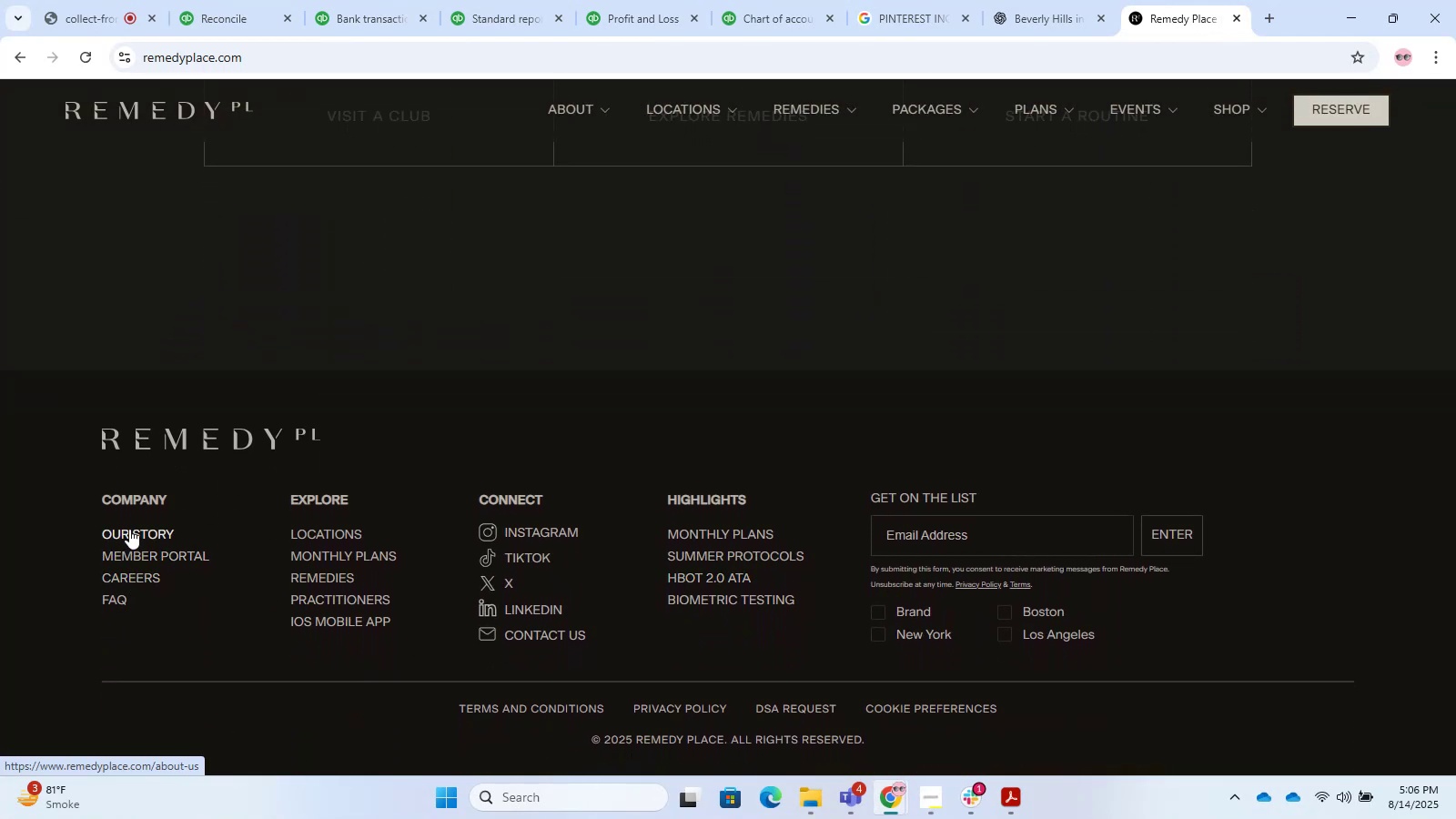 
left_click([129, 529])
 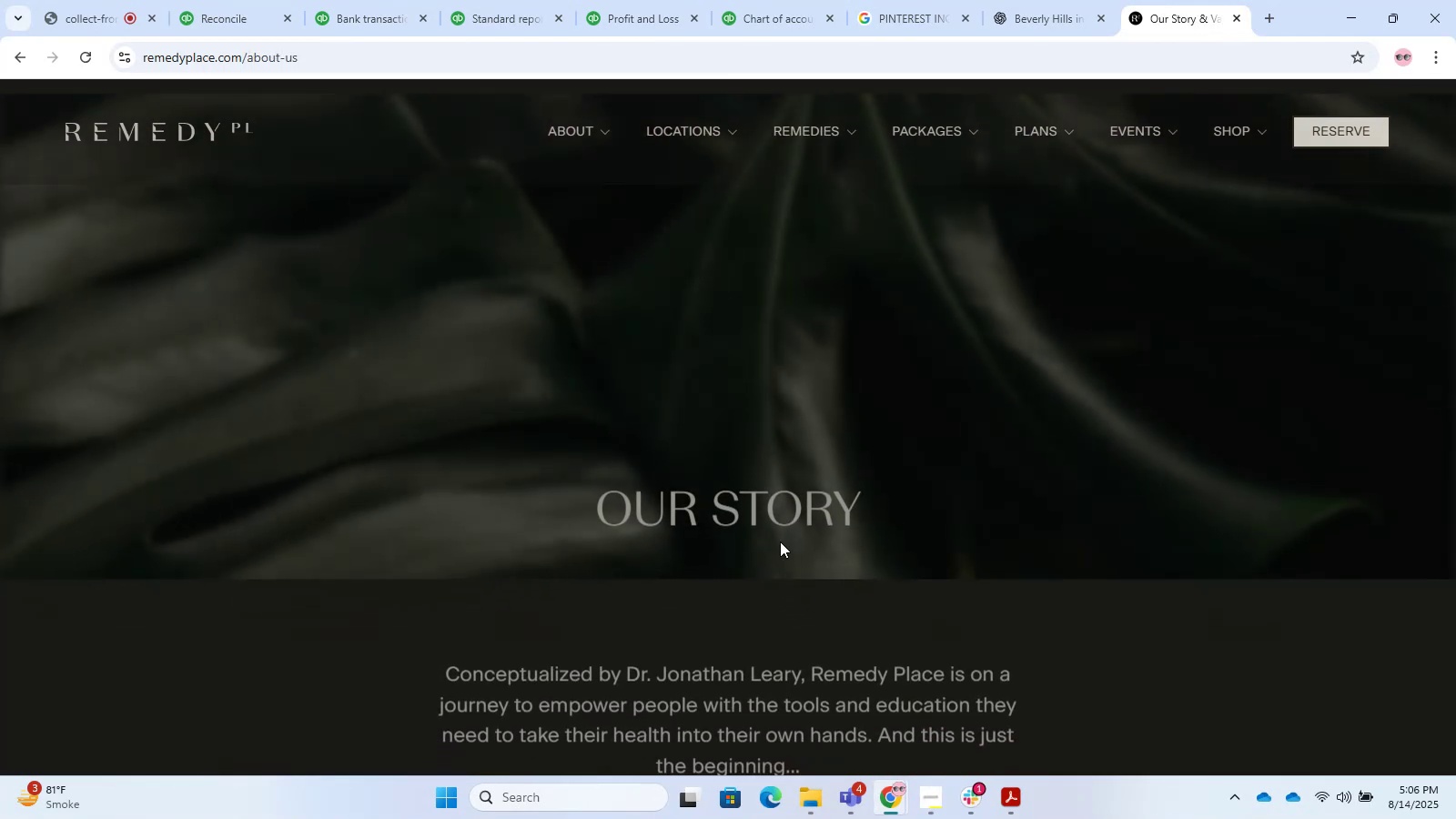 
scroll: coordinate [780, 541], scroll_direction: down, amount: 1.0
 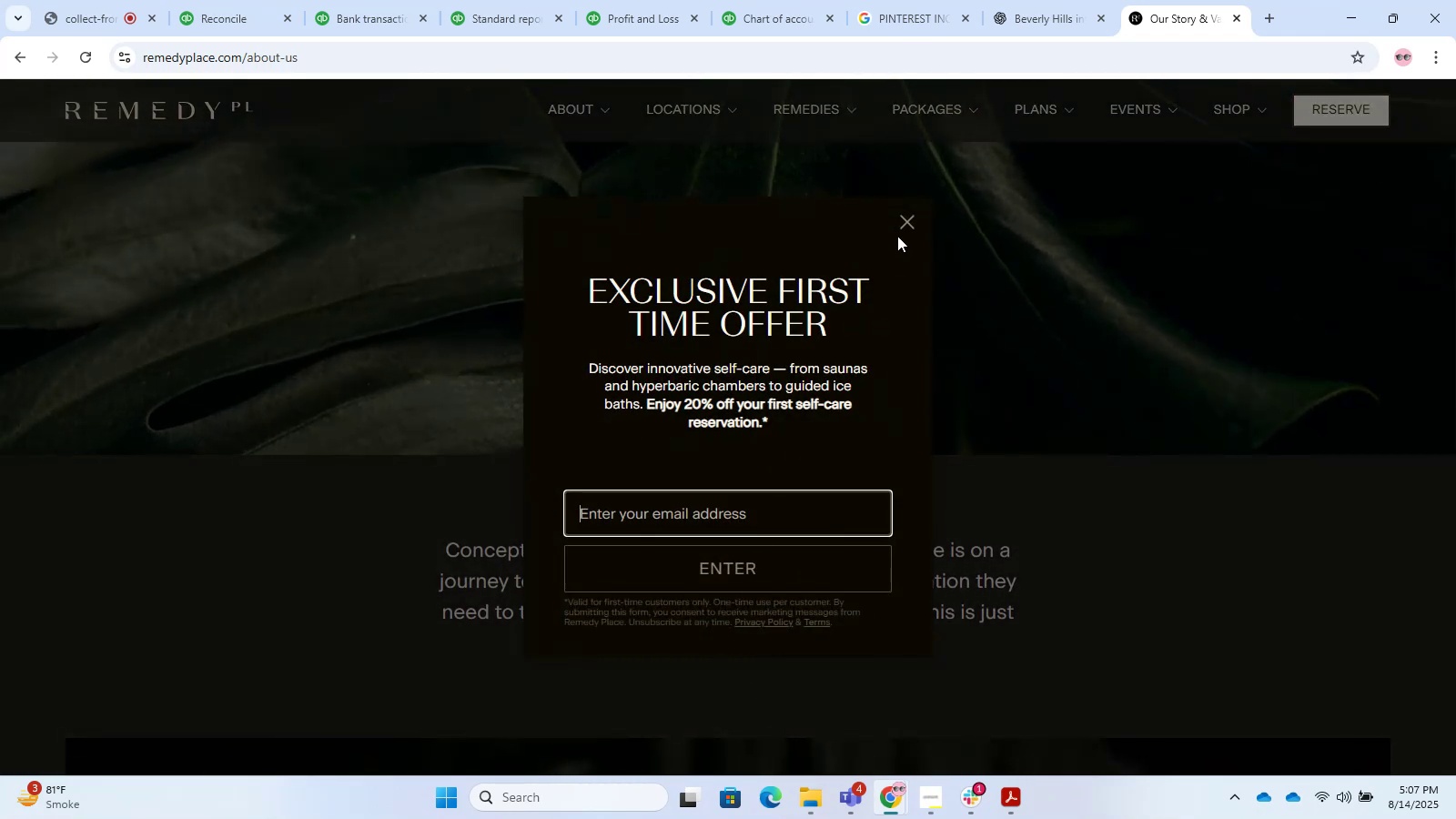 
left_click([903, 221])
 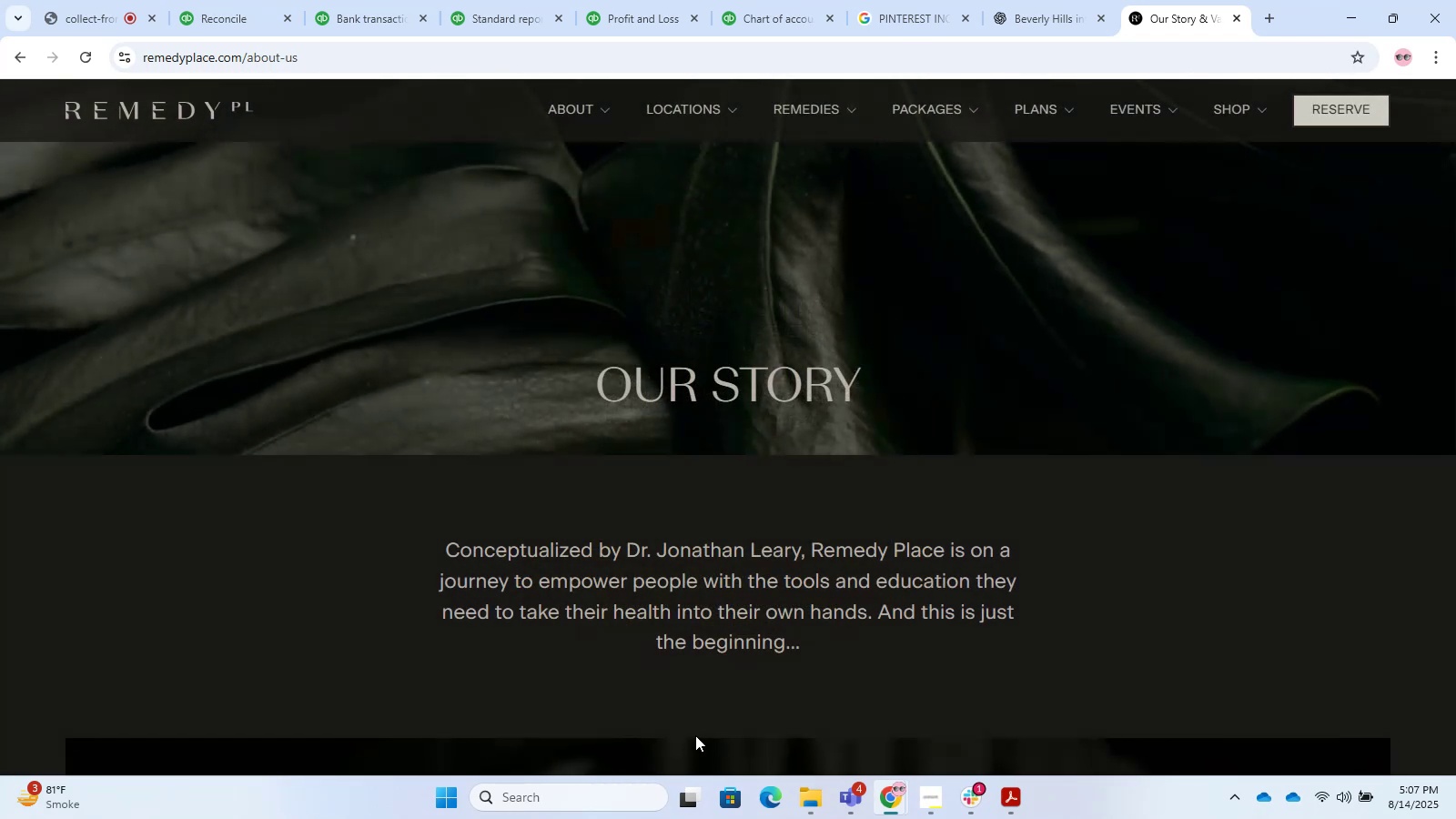 
scroll: coordinate [695, 735], scroll_direction: down, amount: 6.0
 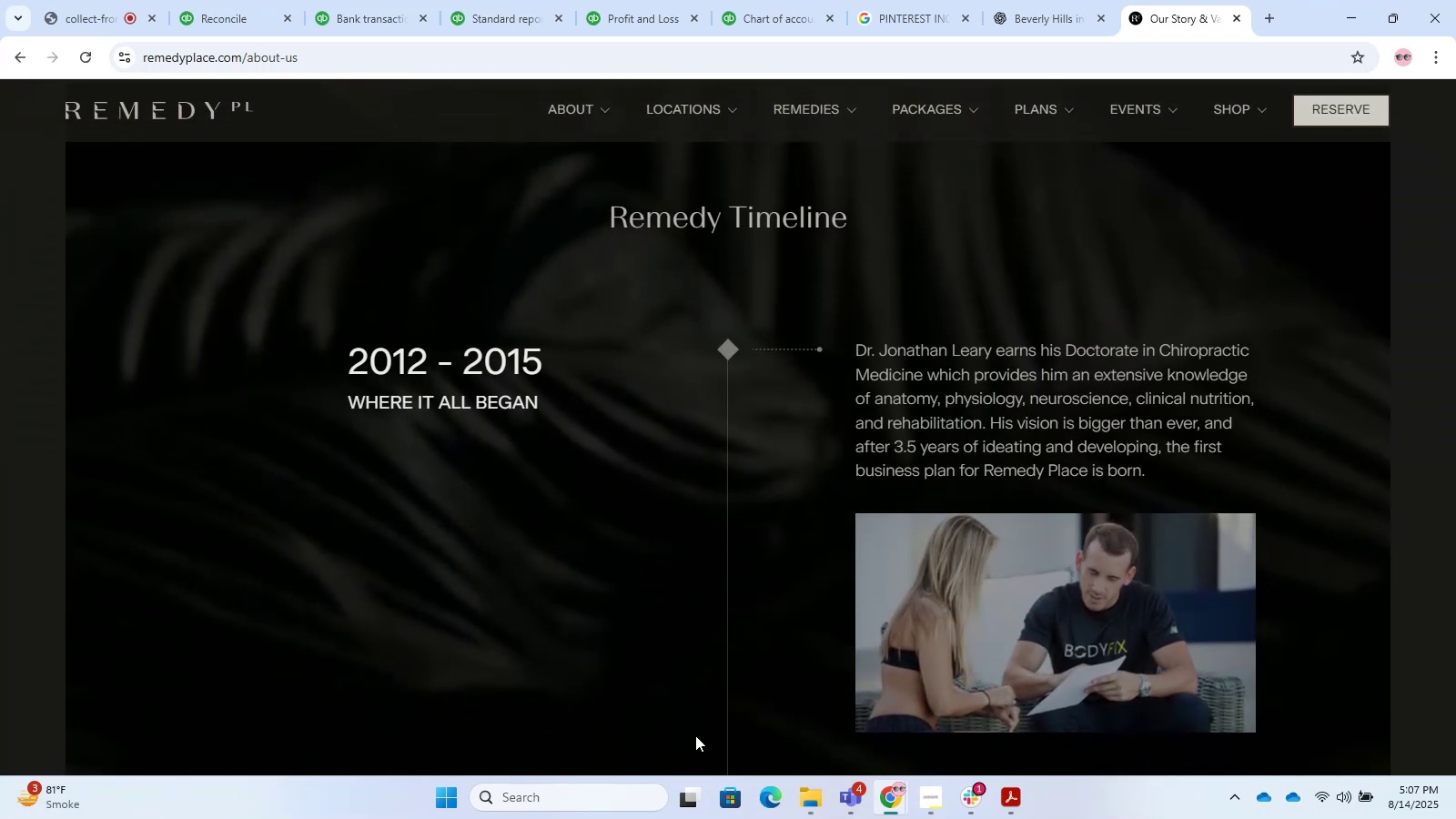 
wait(8.43)
 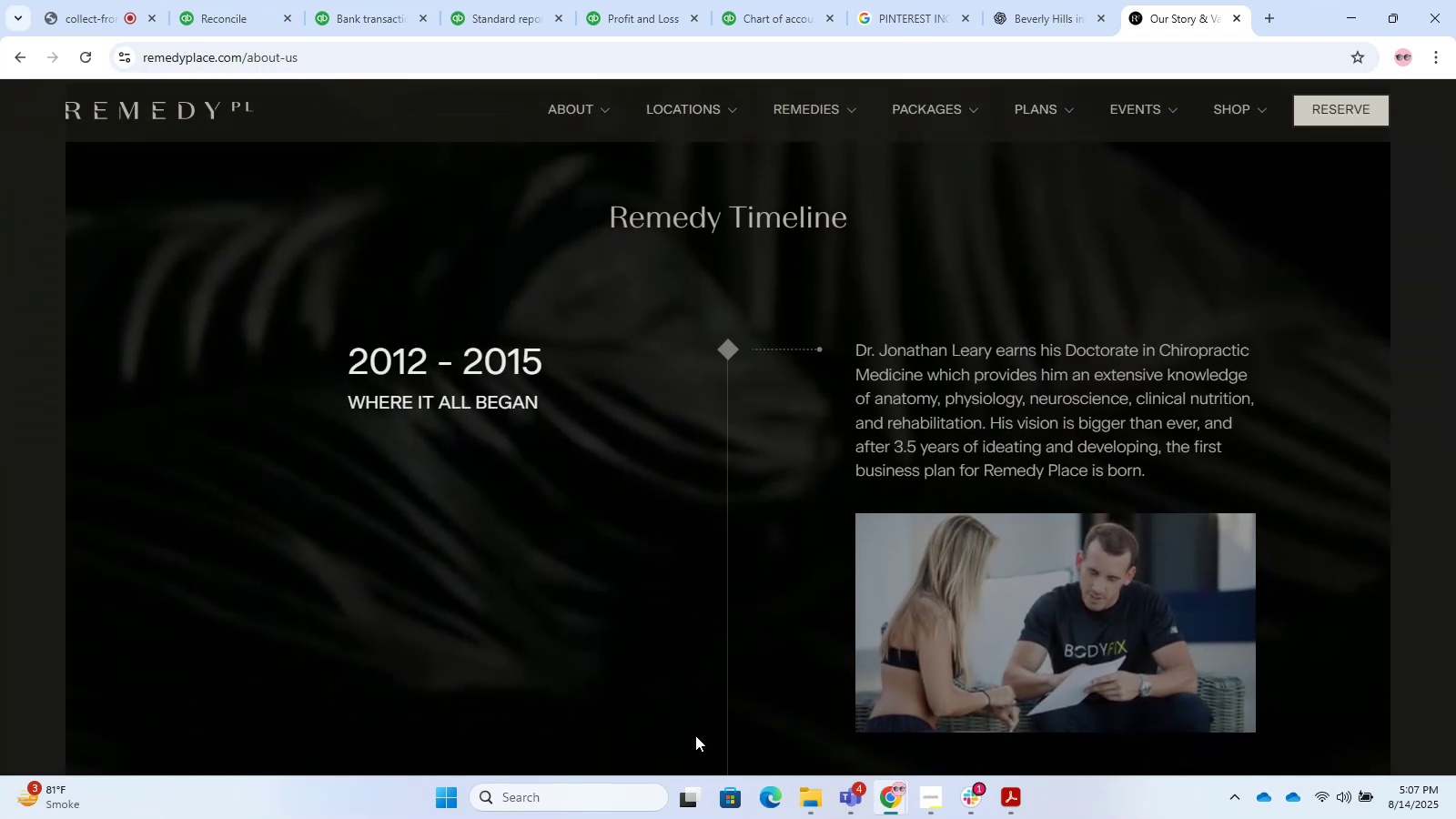 
scroll: coordinate [744, 592], scroll_direction: down, amount: 26.0
 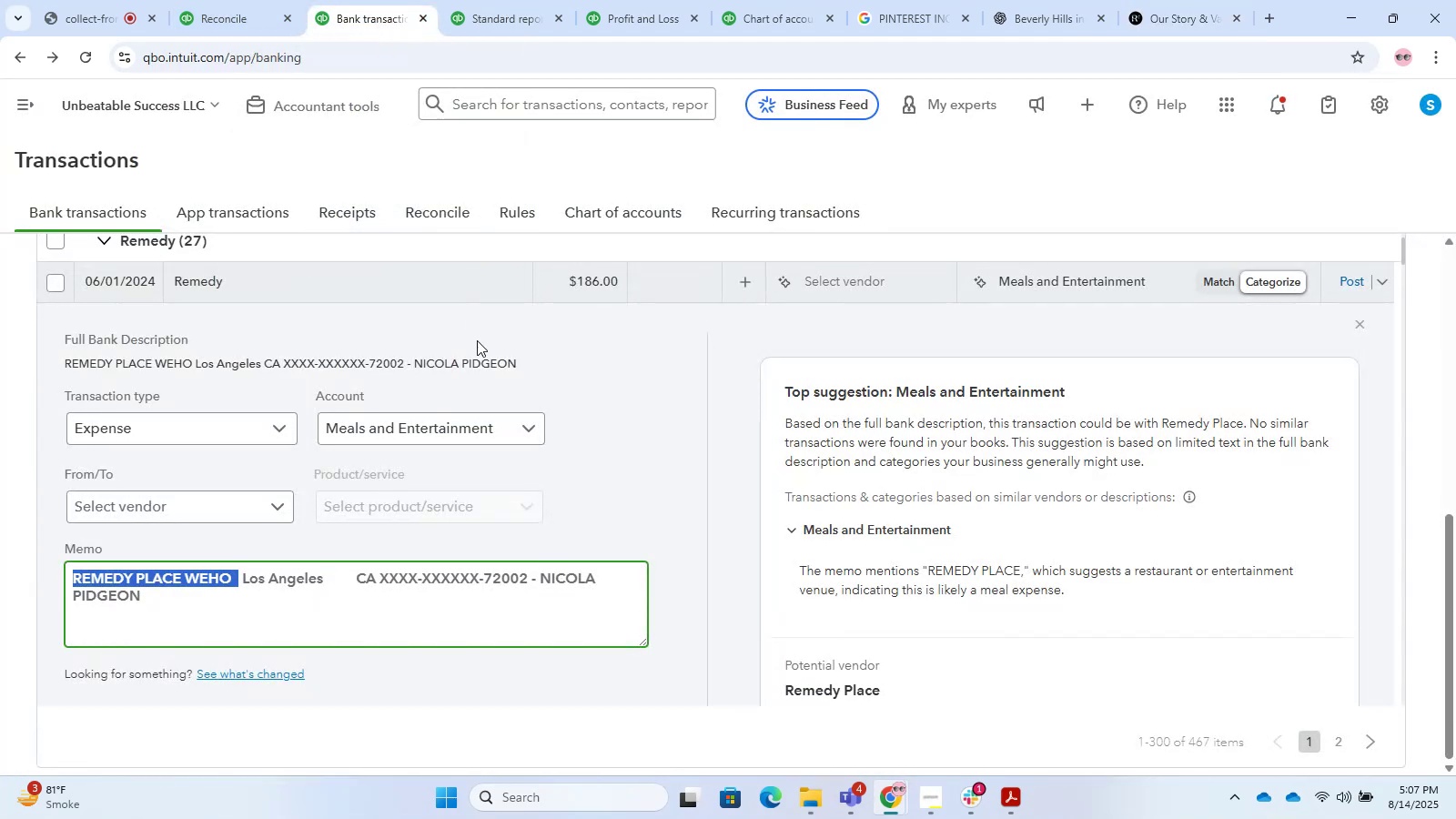 
left_click([295, 288])
 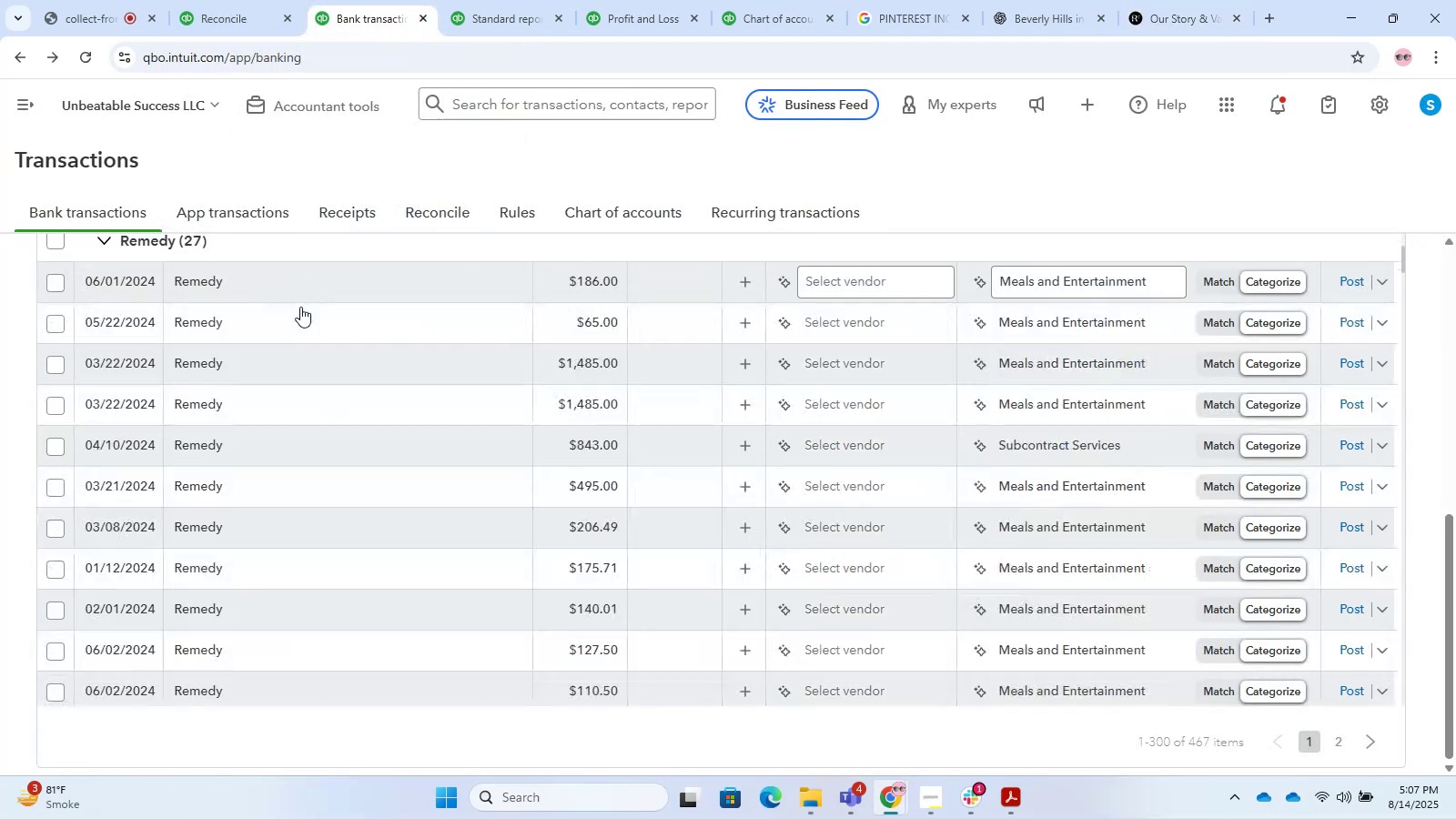 
left_click([310, 514])
 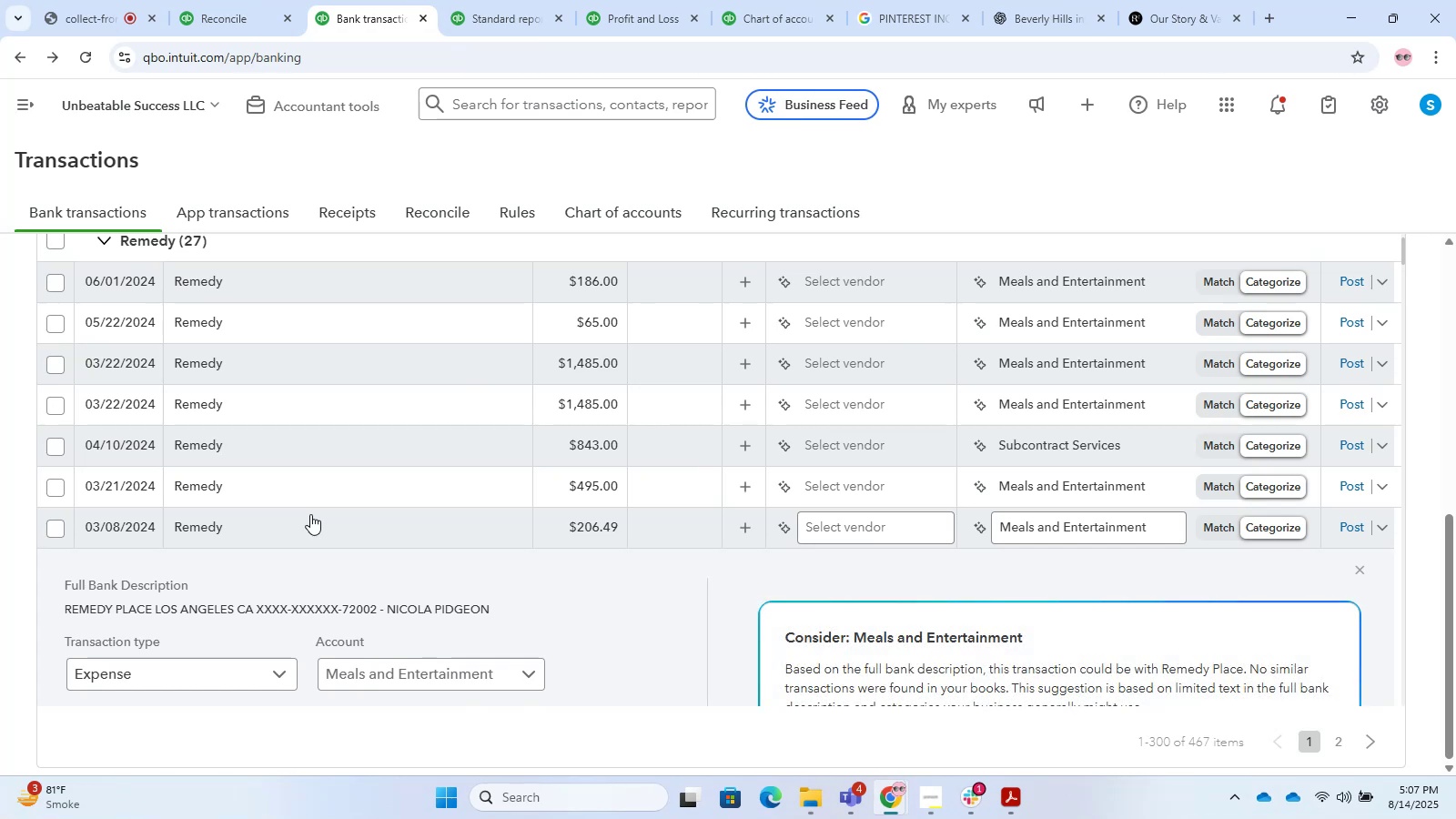 
left_click([310, 514])
 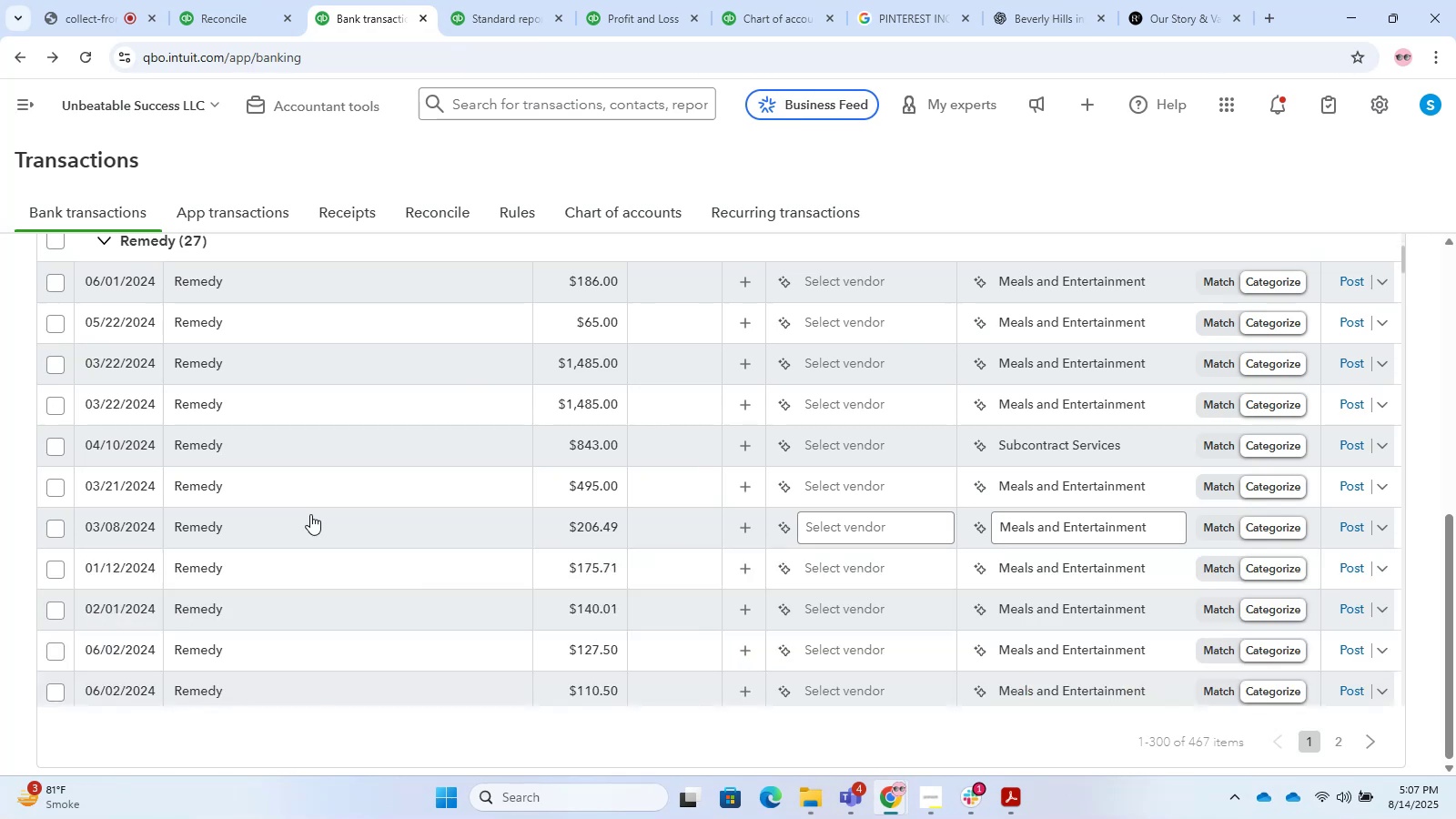 
scroll: coordinate [482, 500], scroll_direction: up, amount: 7.0
 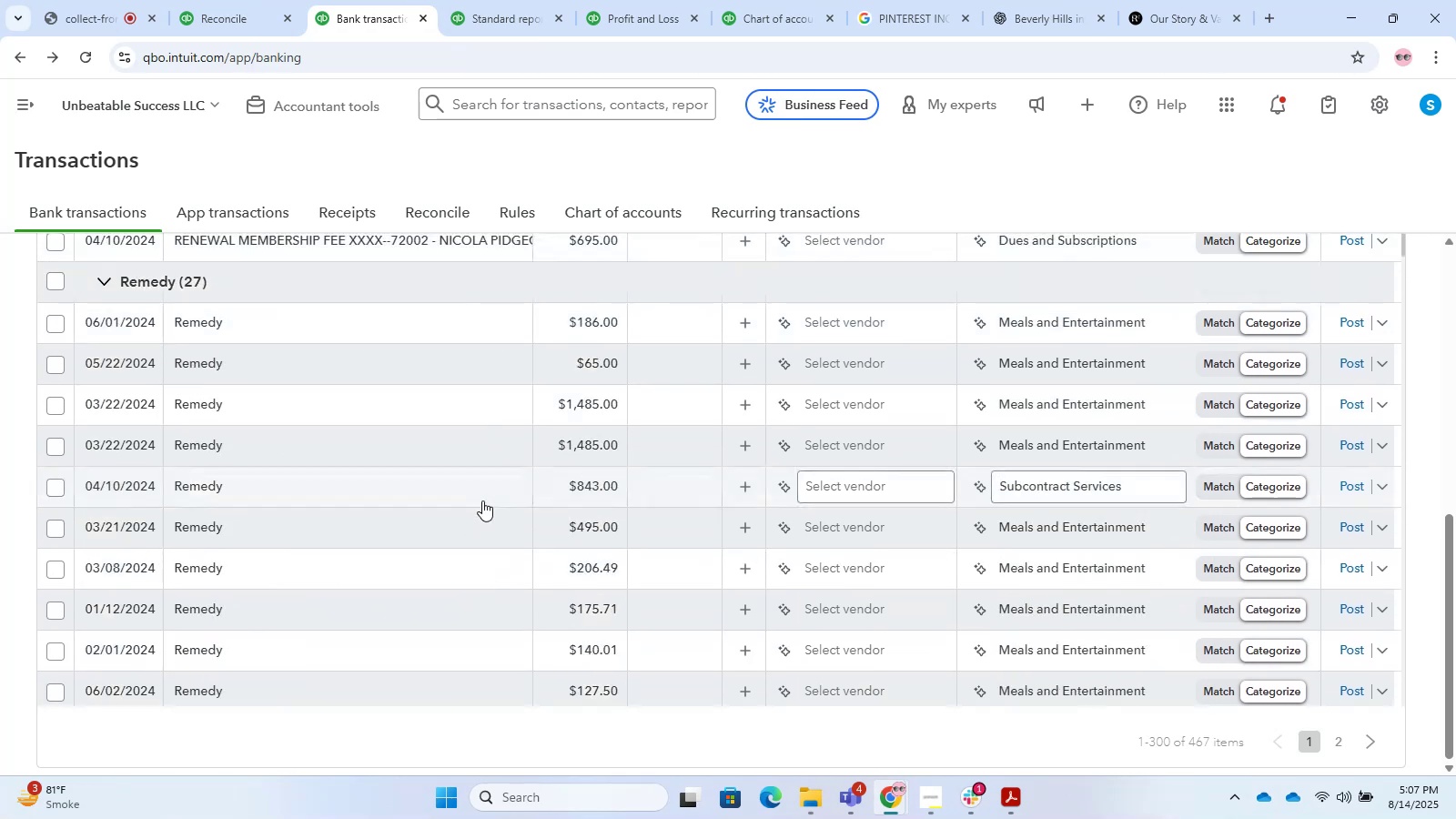 
scroll: coordinate [482, 500], scroll_direction: none, amount: 0.0
 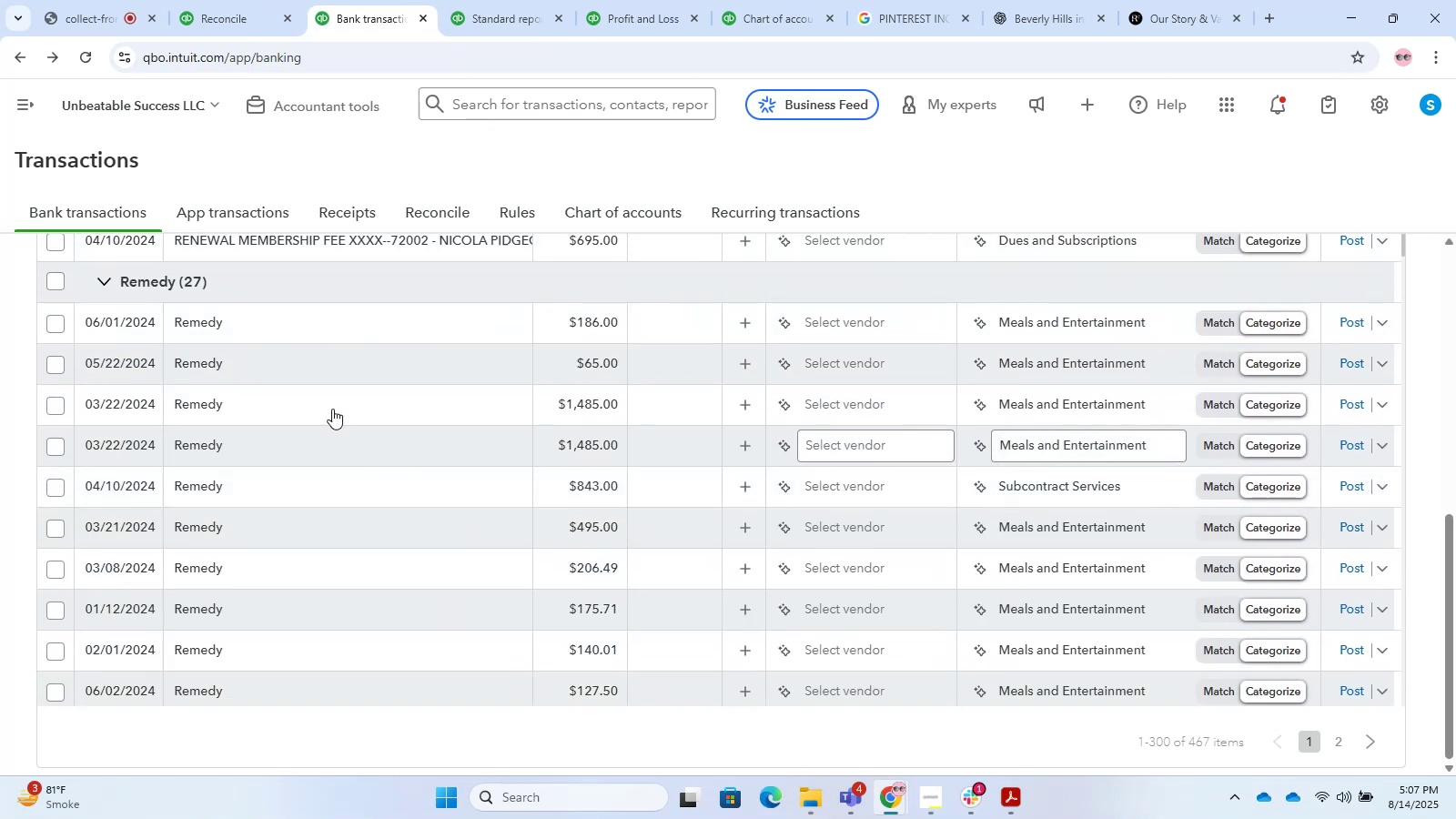 
left_click([321, 394])
 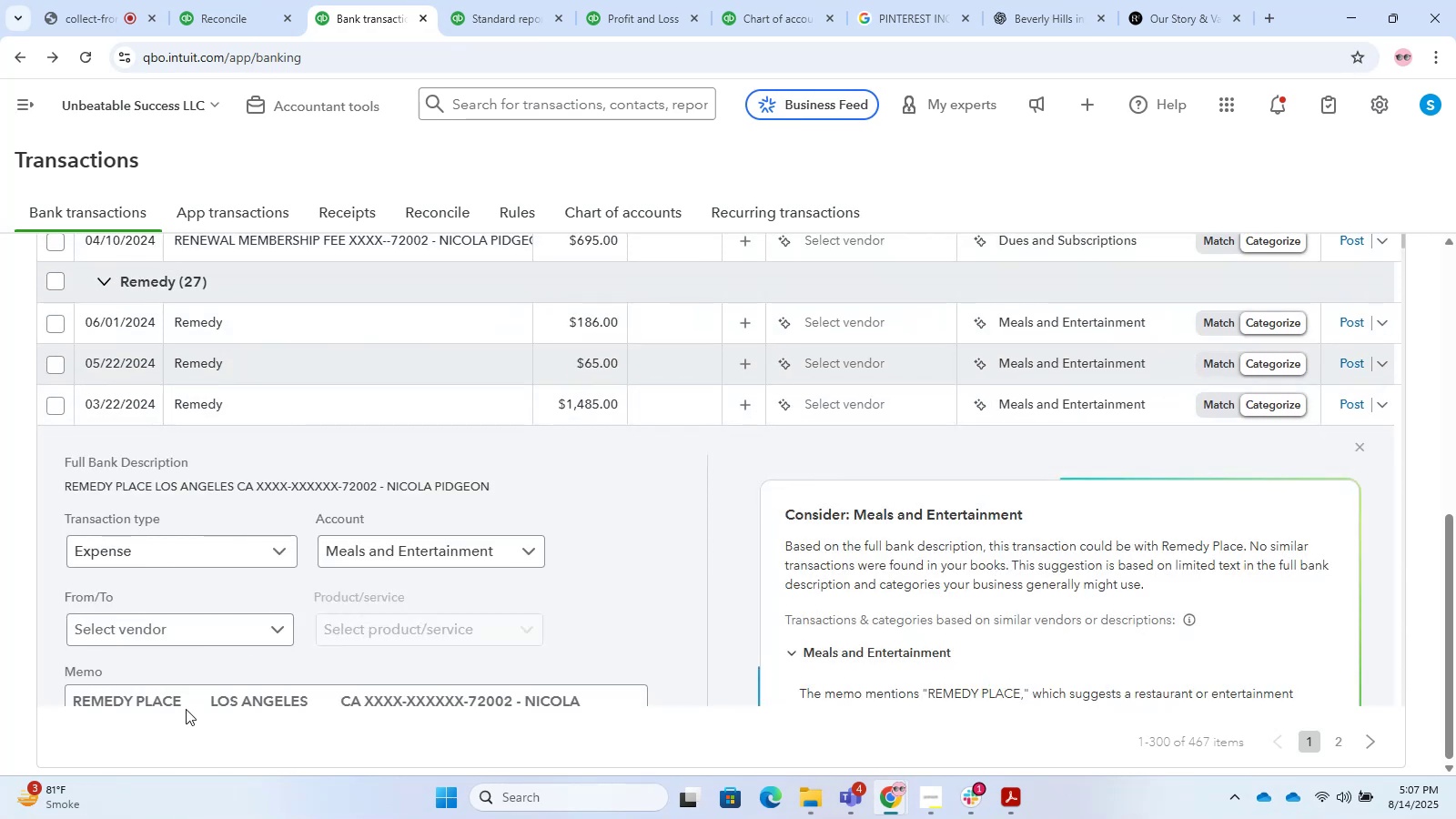 
left_click_drag(start_coordinate=[184, 700], to_coordinate=[46, 700])
 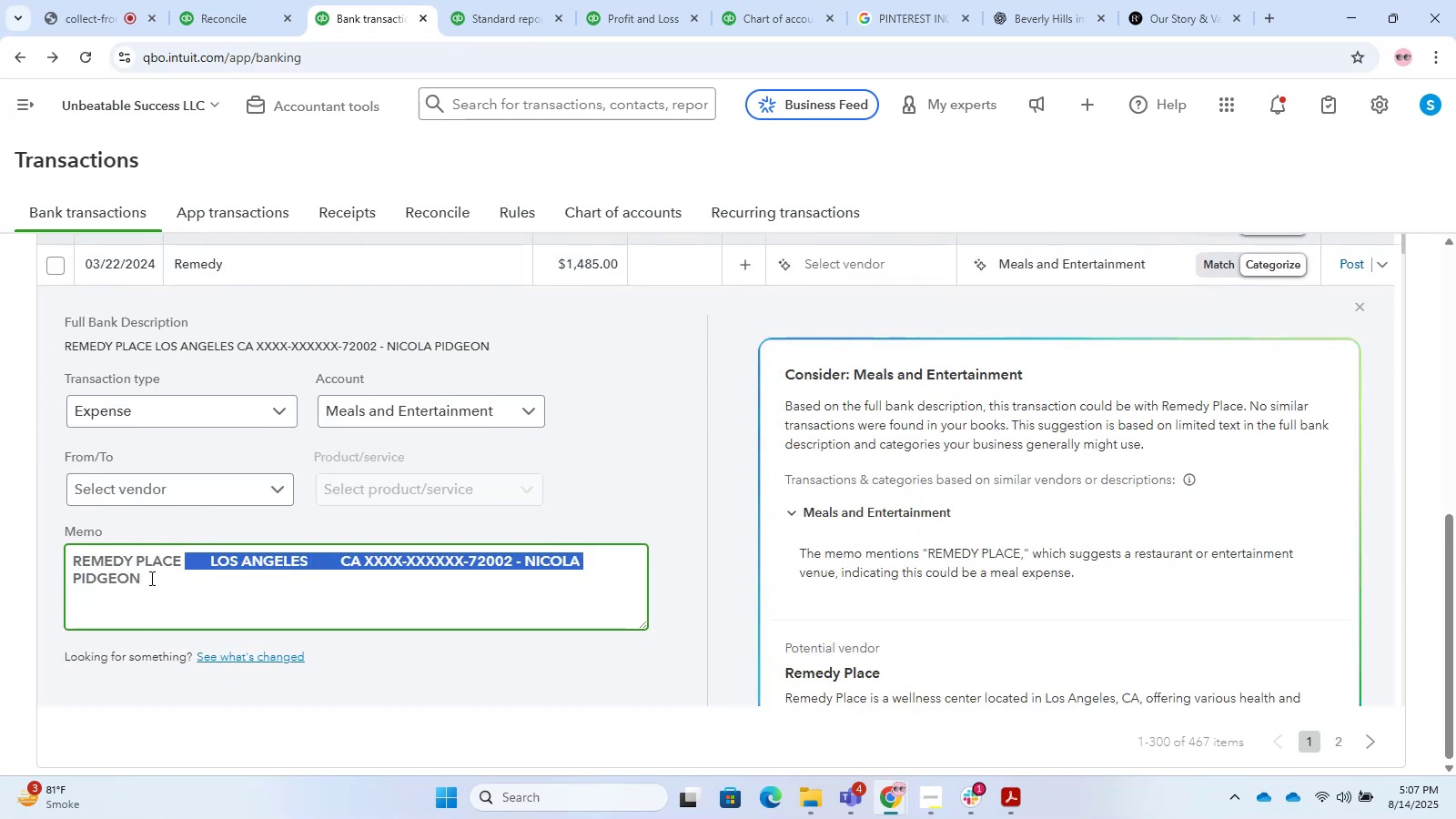 
left_click([159, 568])
 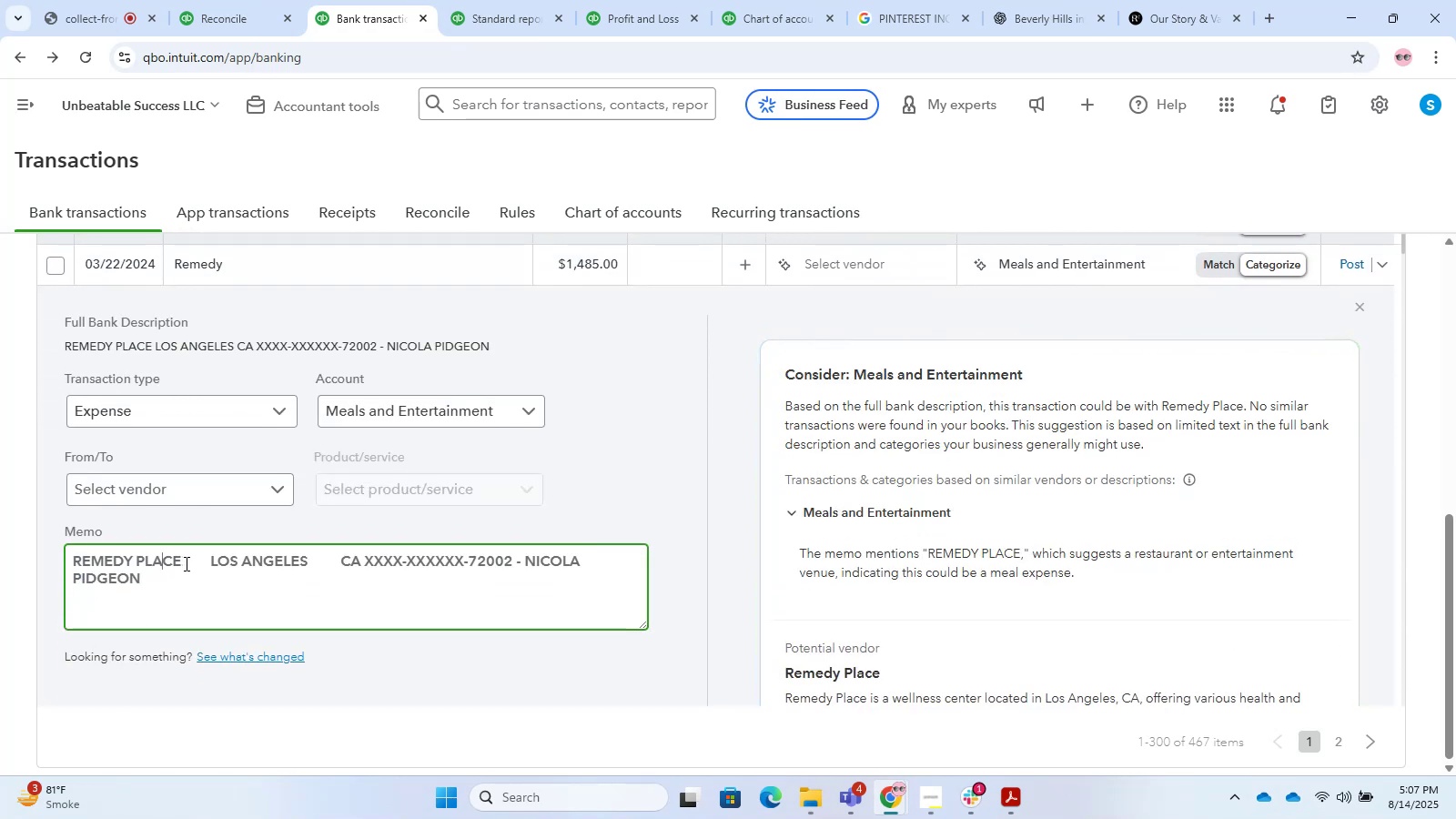 
left_click_drag(start_coordinate=[185, 563], to_coordinate=[57, 544])
 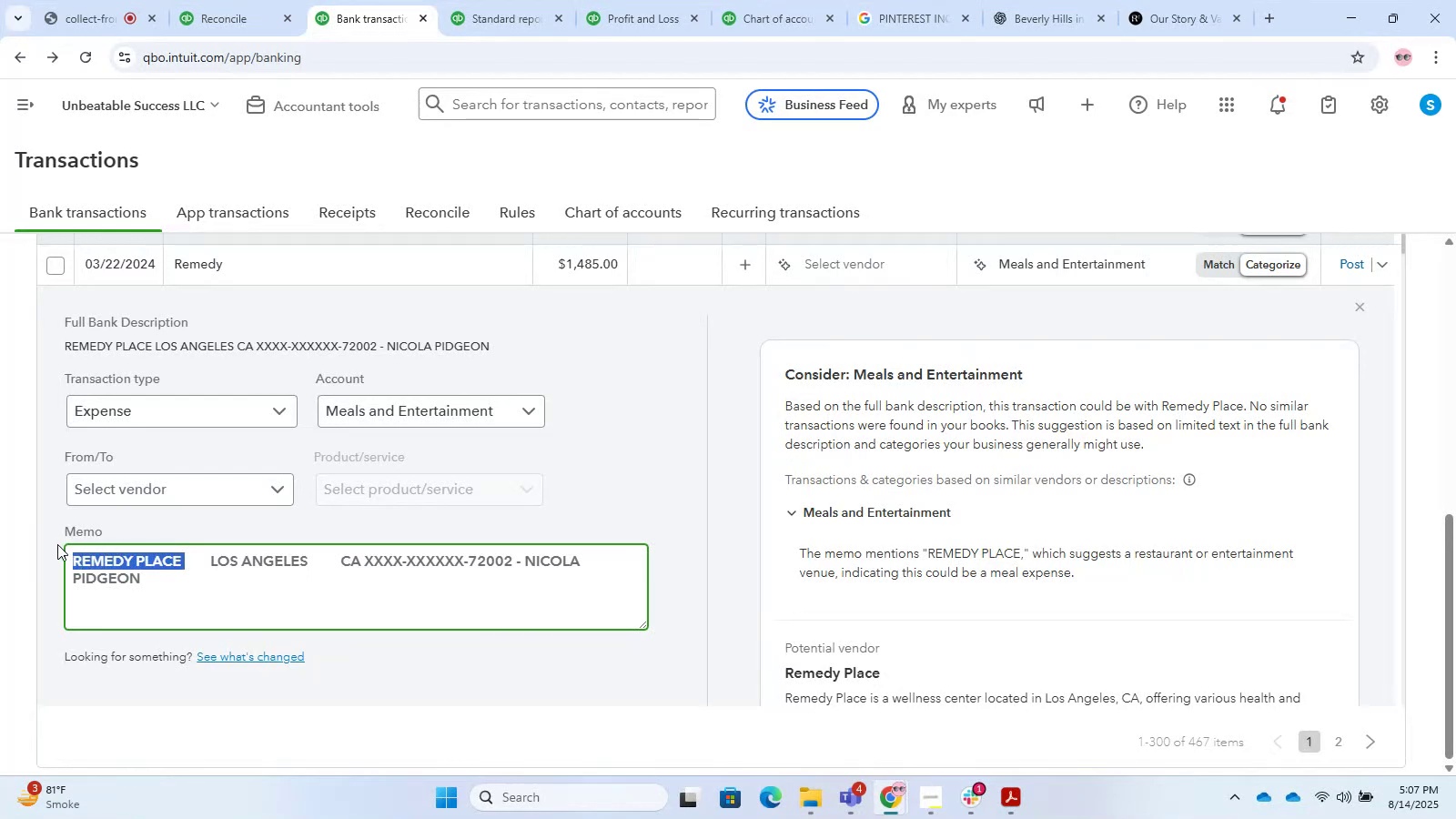 
key(Control+C)
 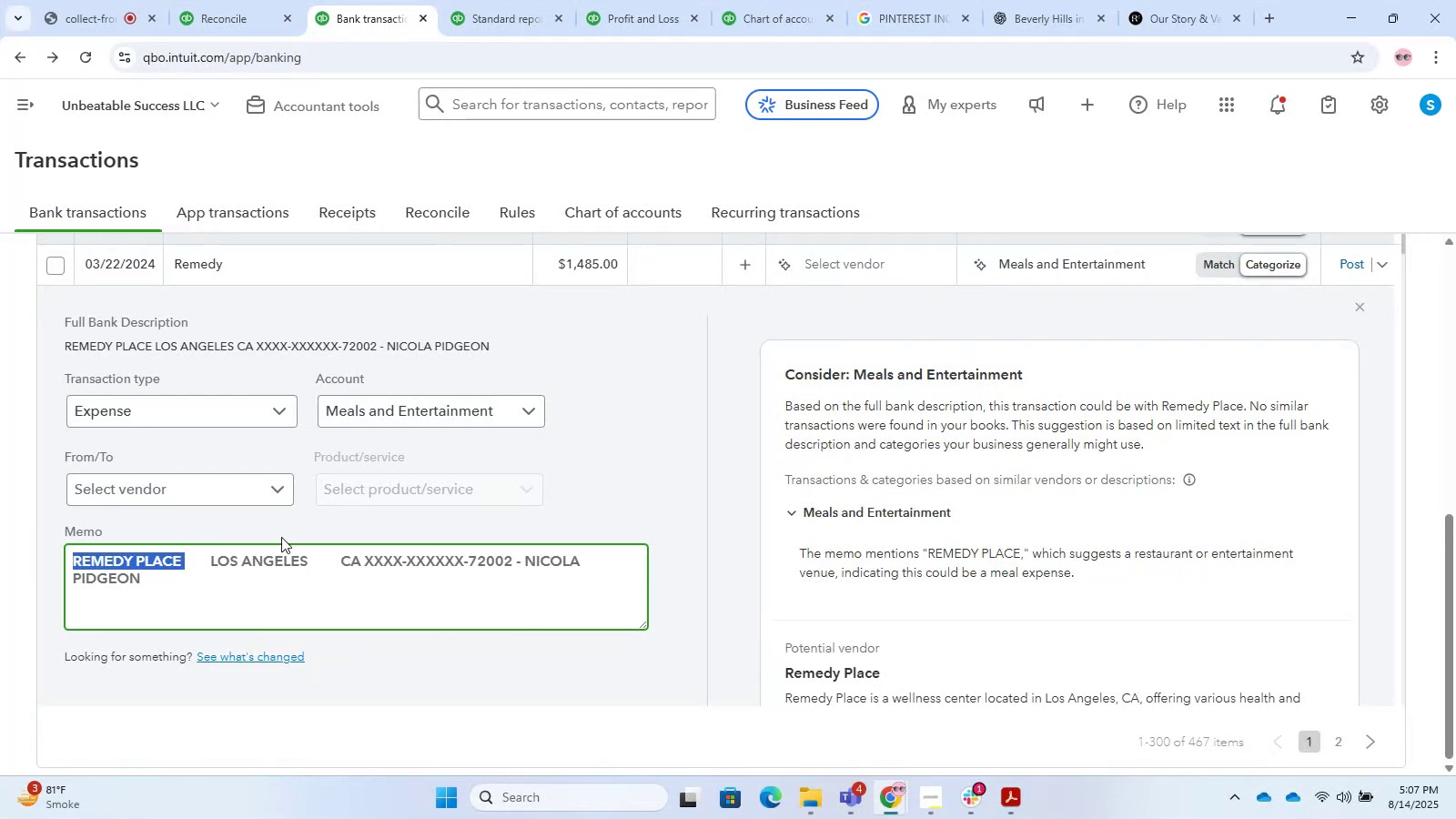 
scroll: coordinate [1451, 620], scroll_direction: up, amount: 31.0
 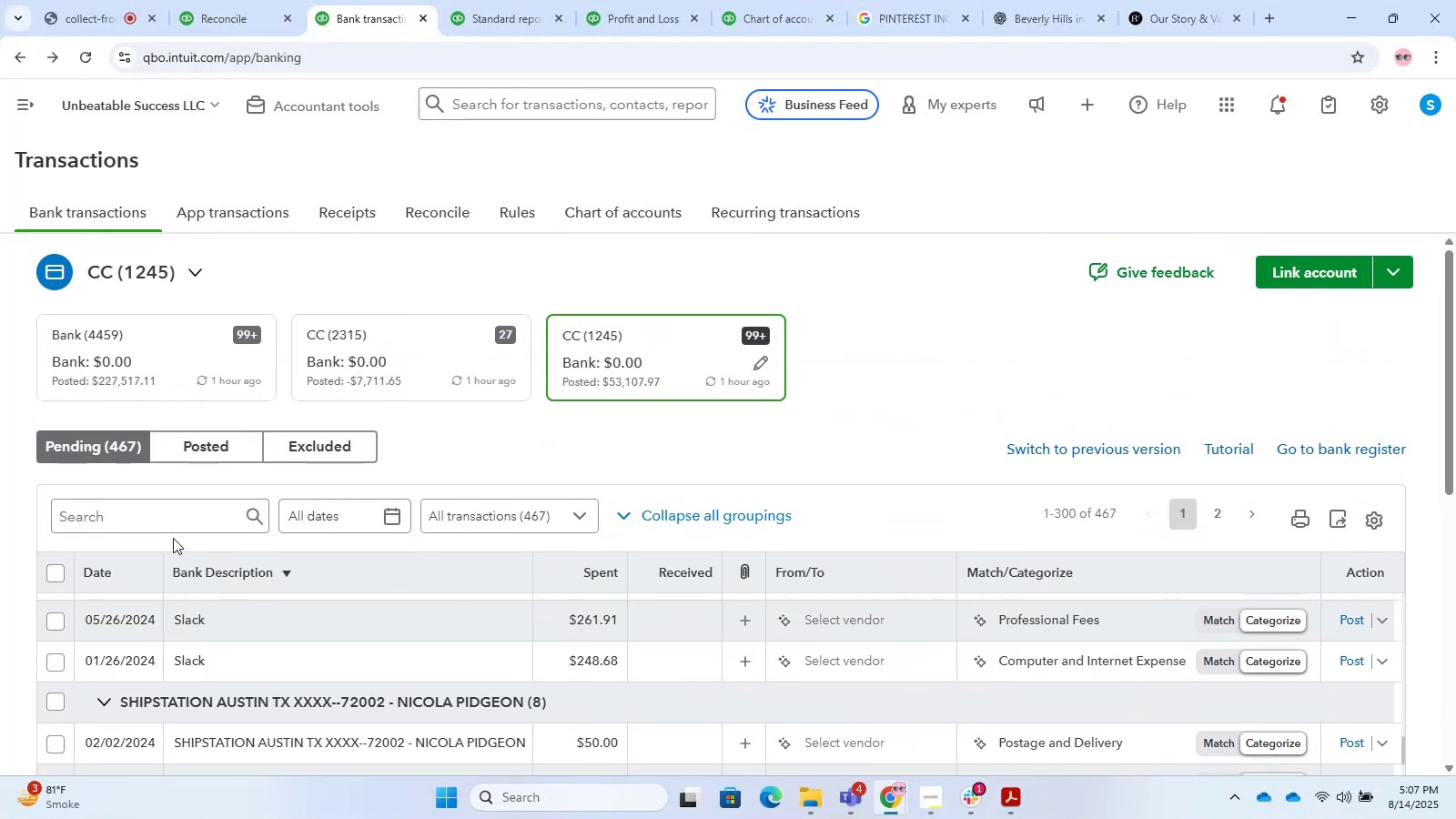 
left_click([158, 528])
 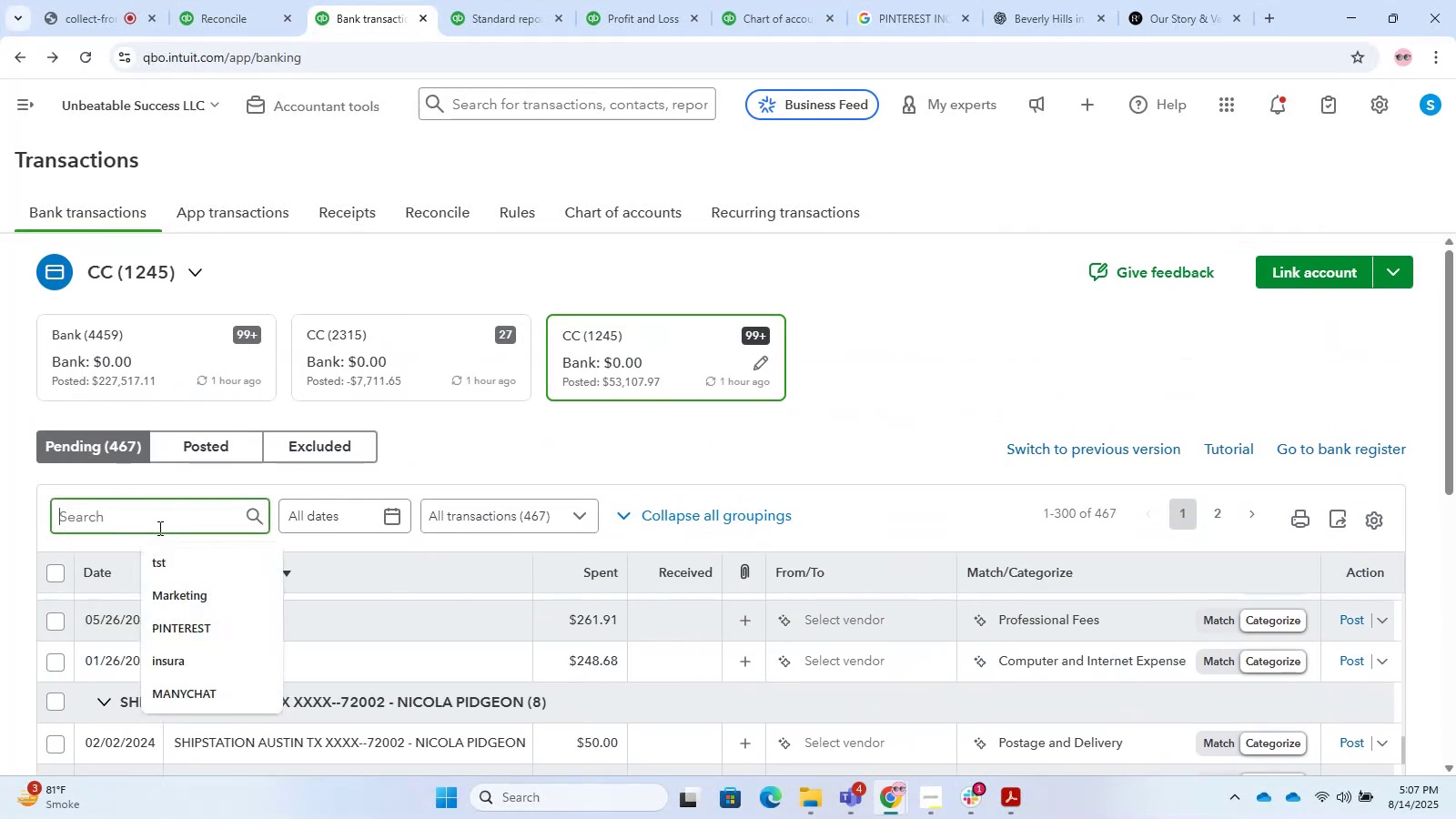 
key(Control+ControlLeft)
 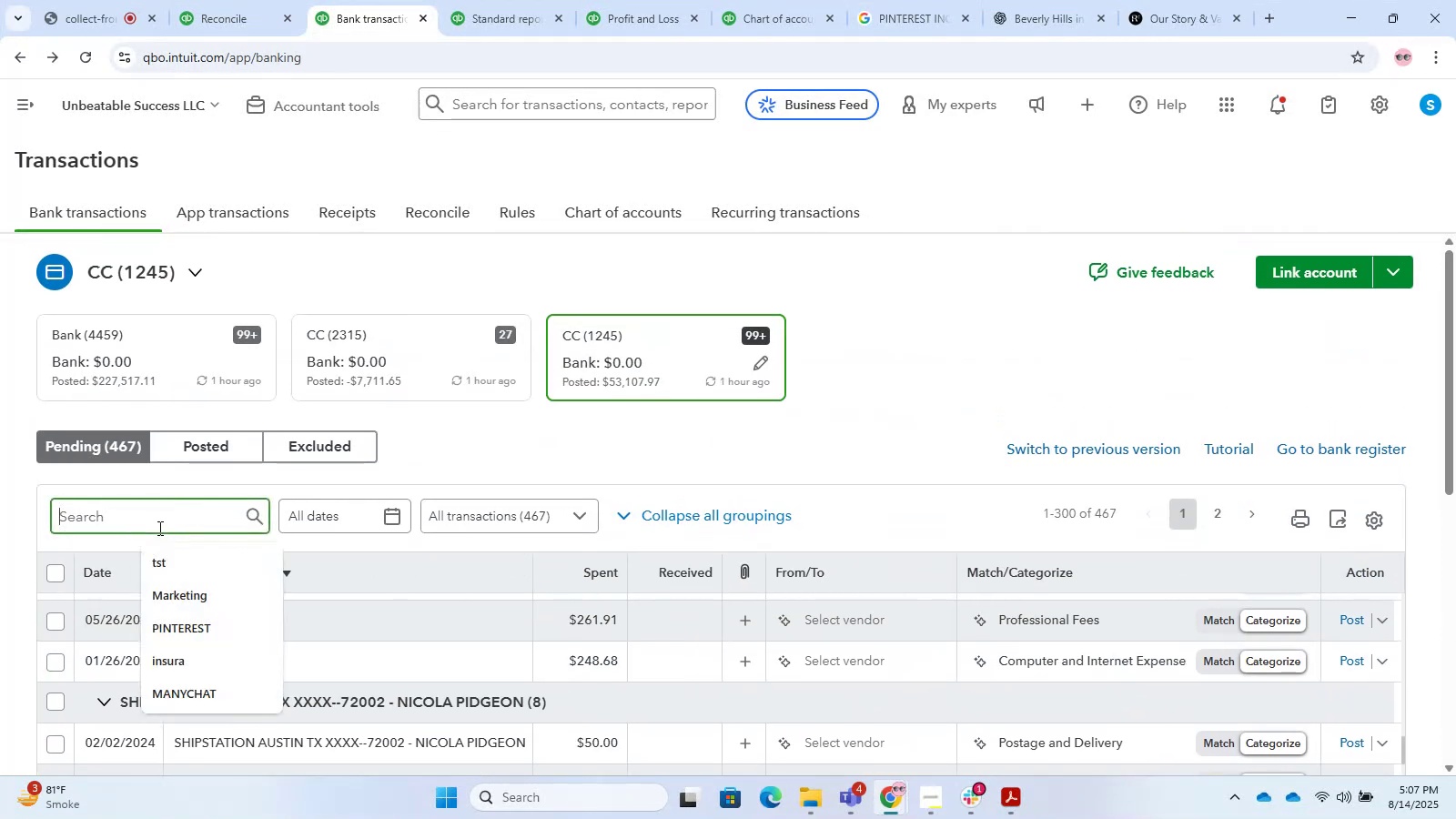 
key(Control+V)
 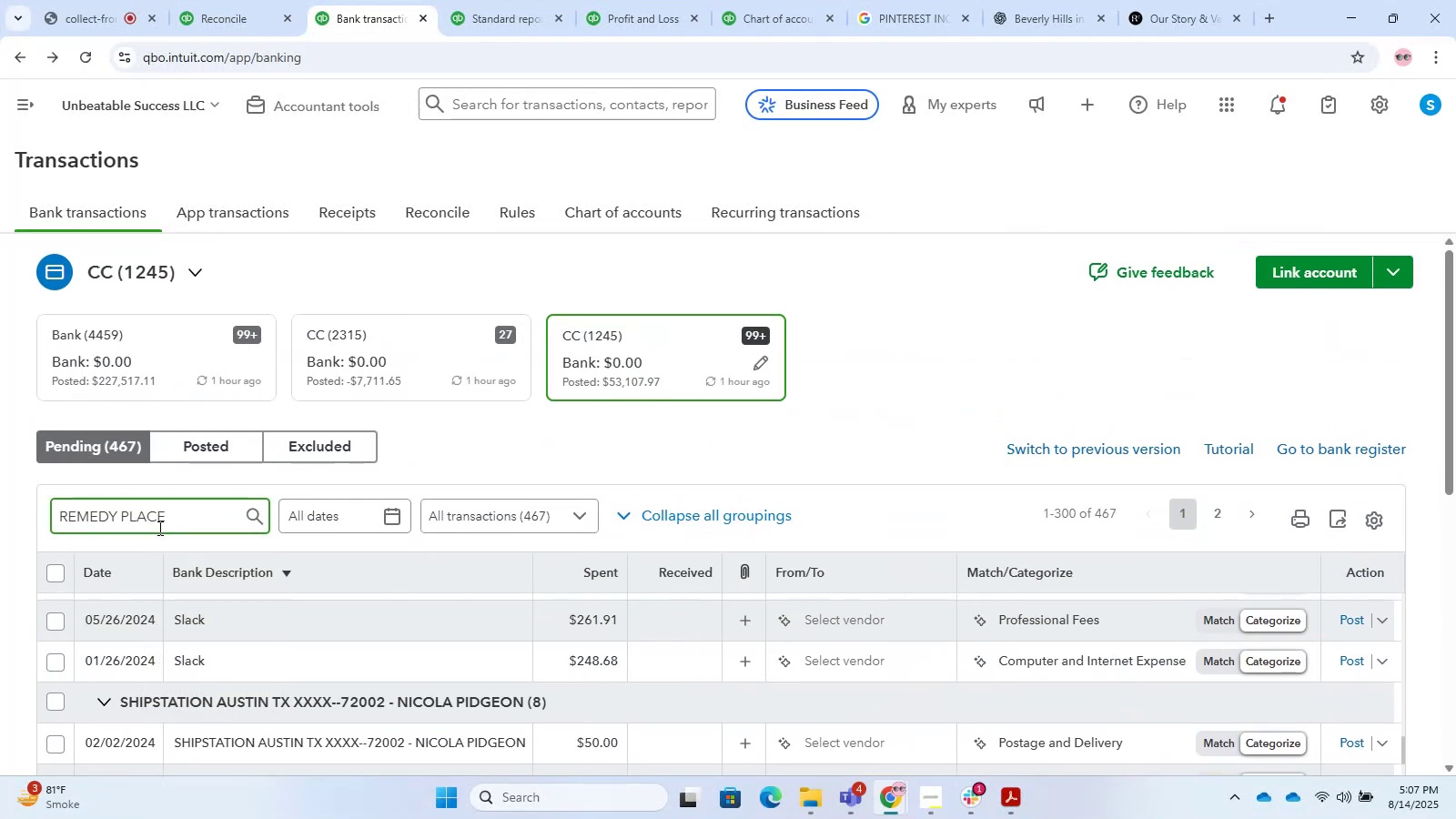 
key(Enter)
 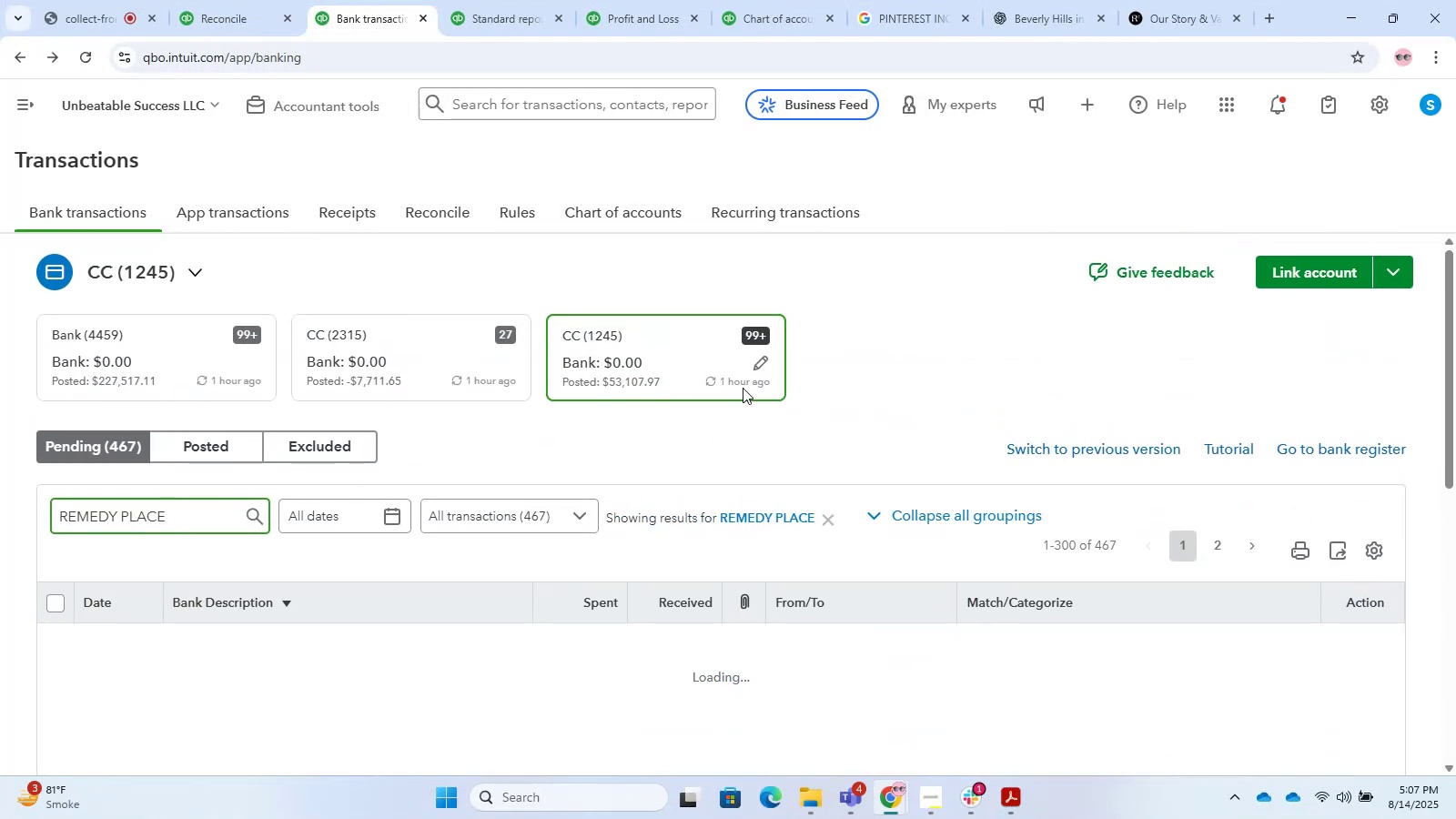 
scroll: coordinate [204, 688], scroll_direction: down, amount: 8.0
 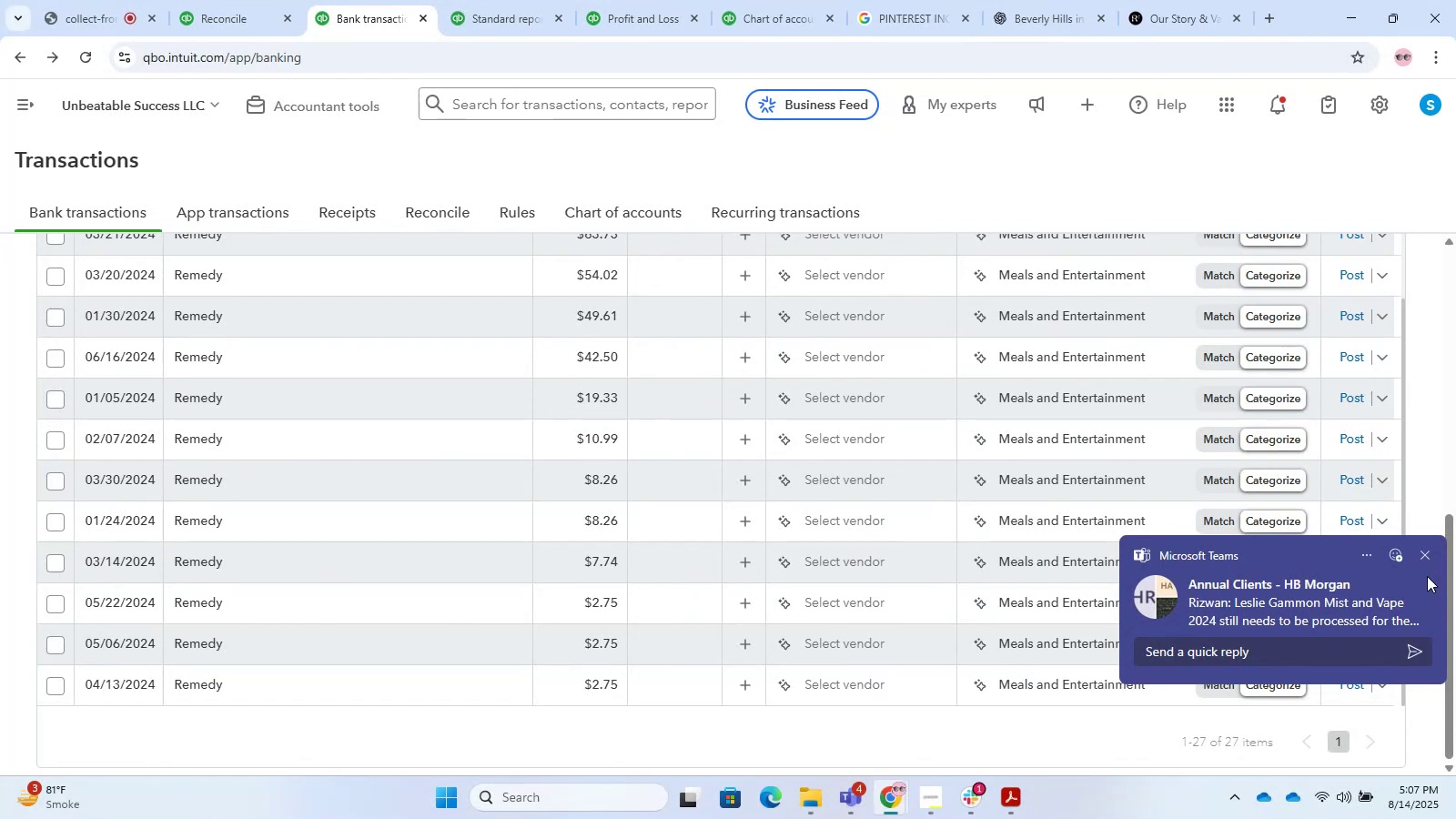 
left_click([1421, 551])
 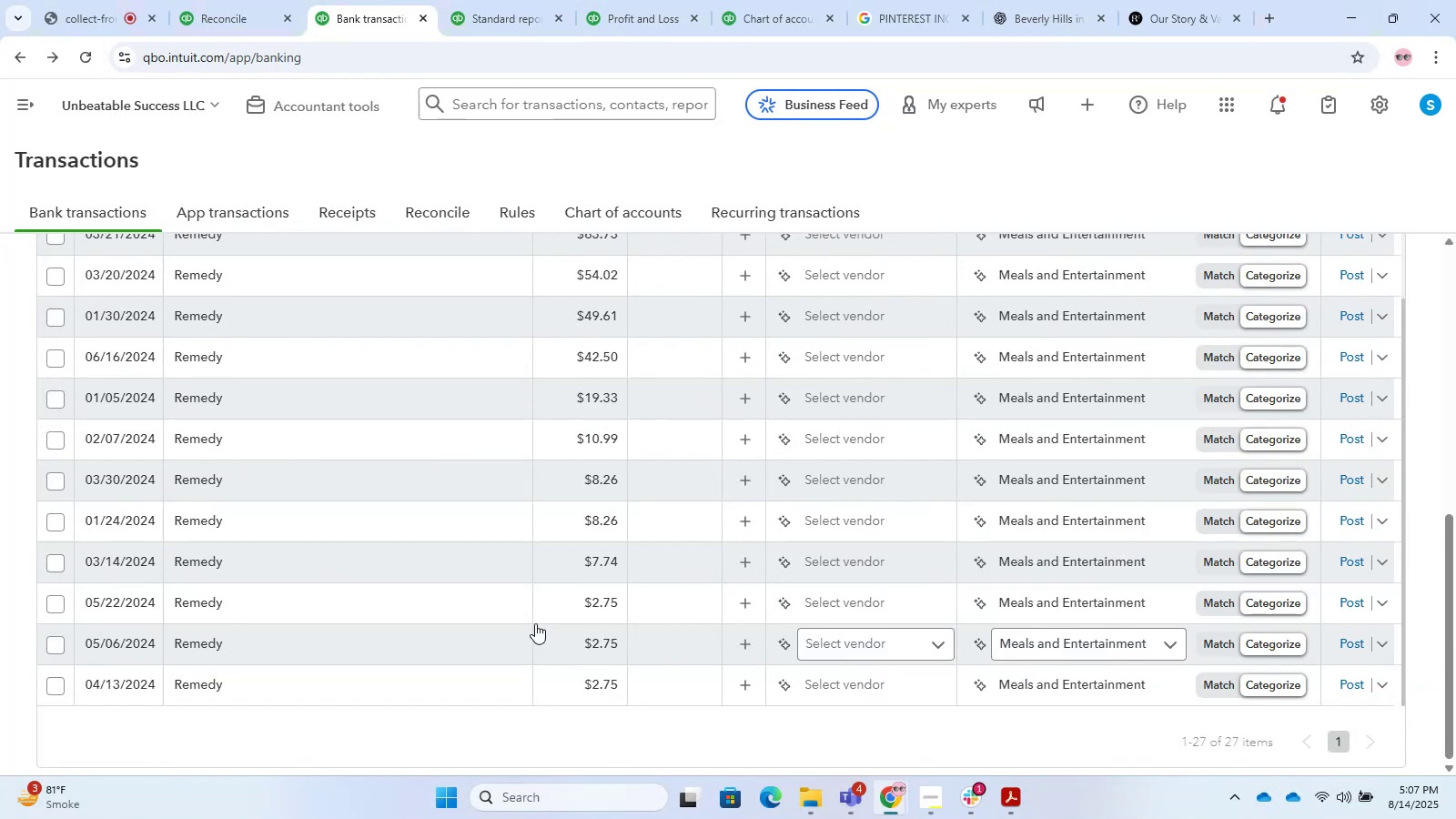 
scroll: coordinate [492, 618], scroll_direction: down, amount: 7.0
 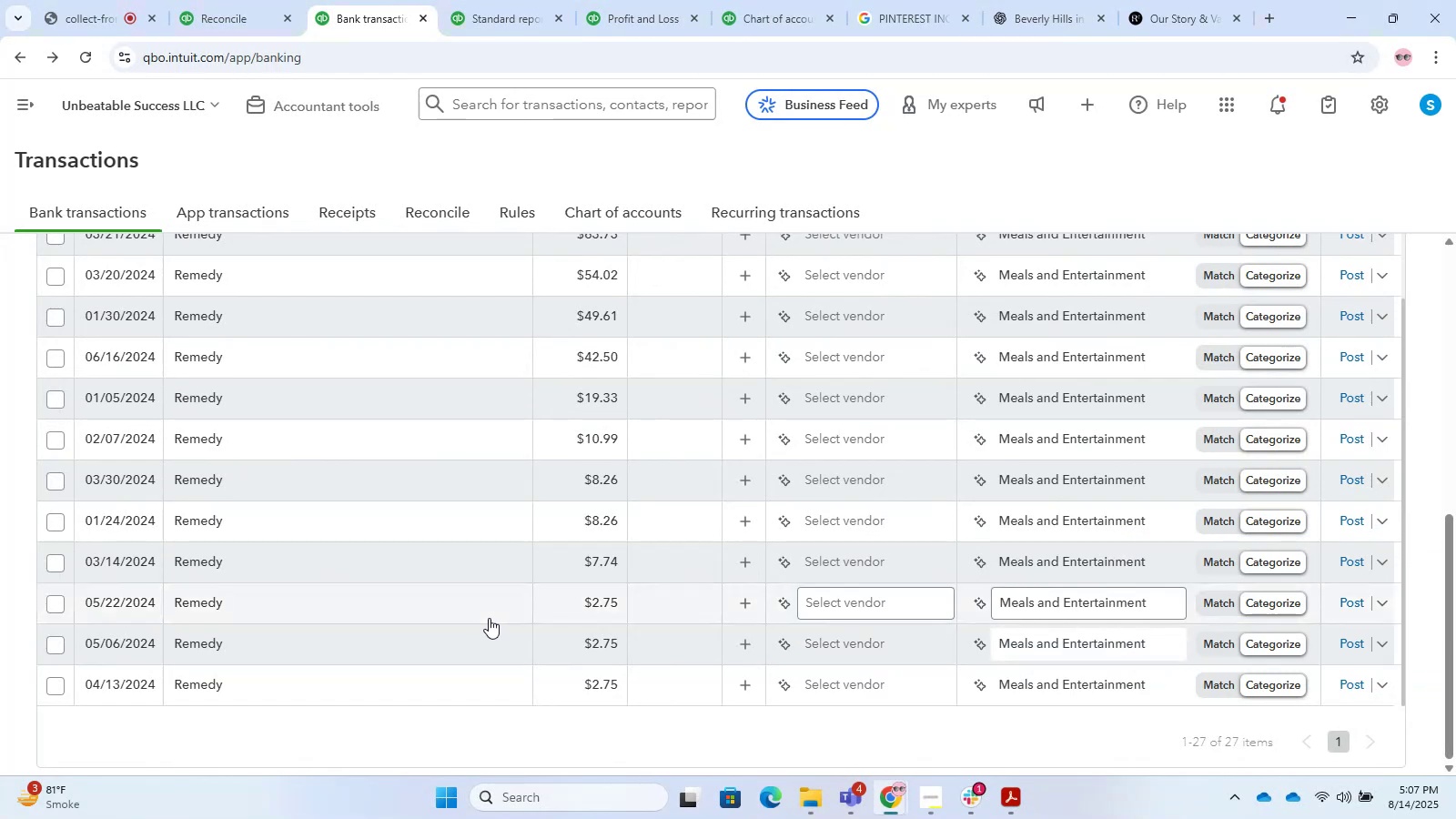 
scroll: coordinate [1292, 599], scroll_direction: up, amount: 10.0
 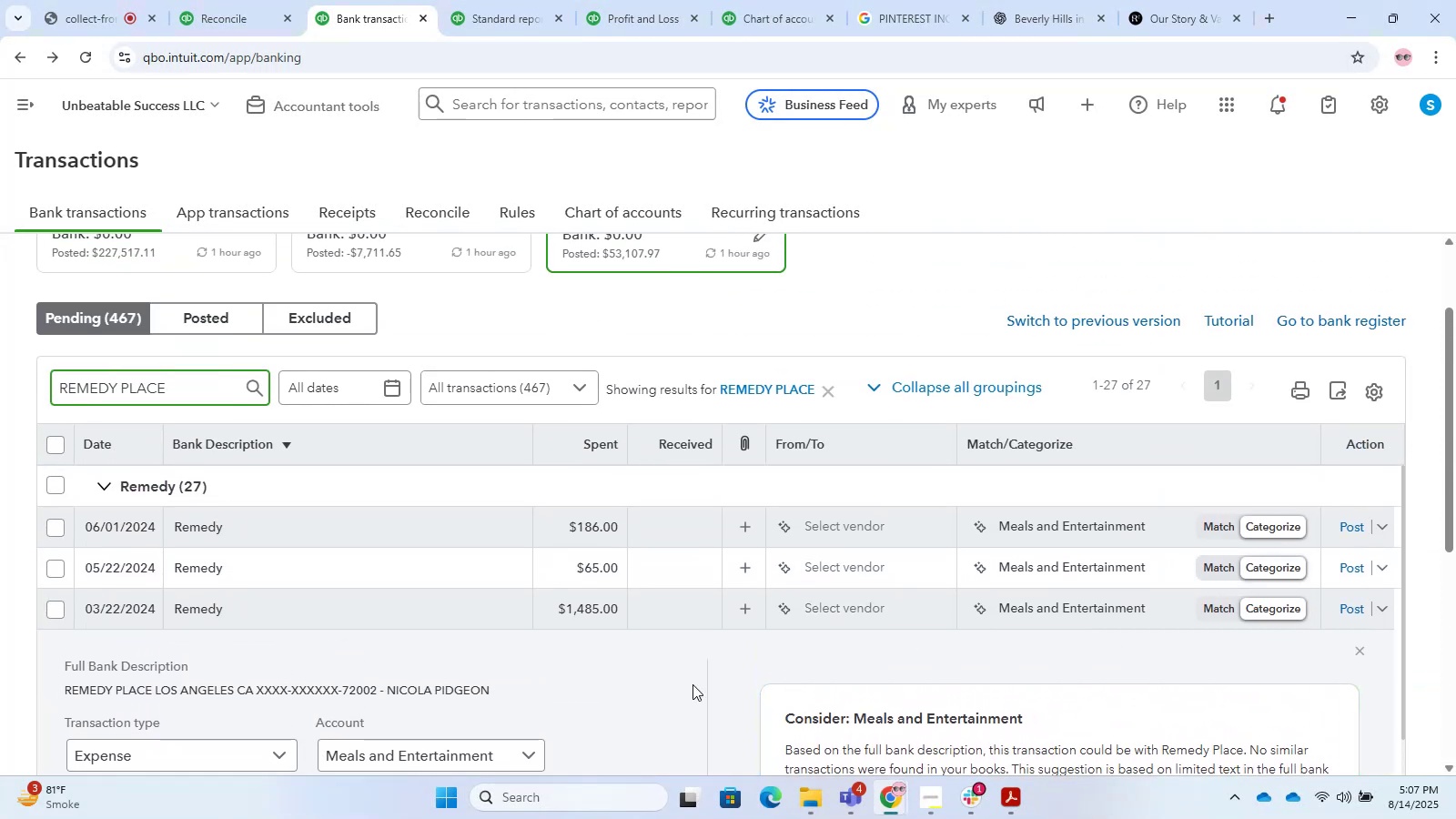 
scroll: coordinate [622, 694], scroll_direction: down, amount: 1.0
 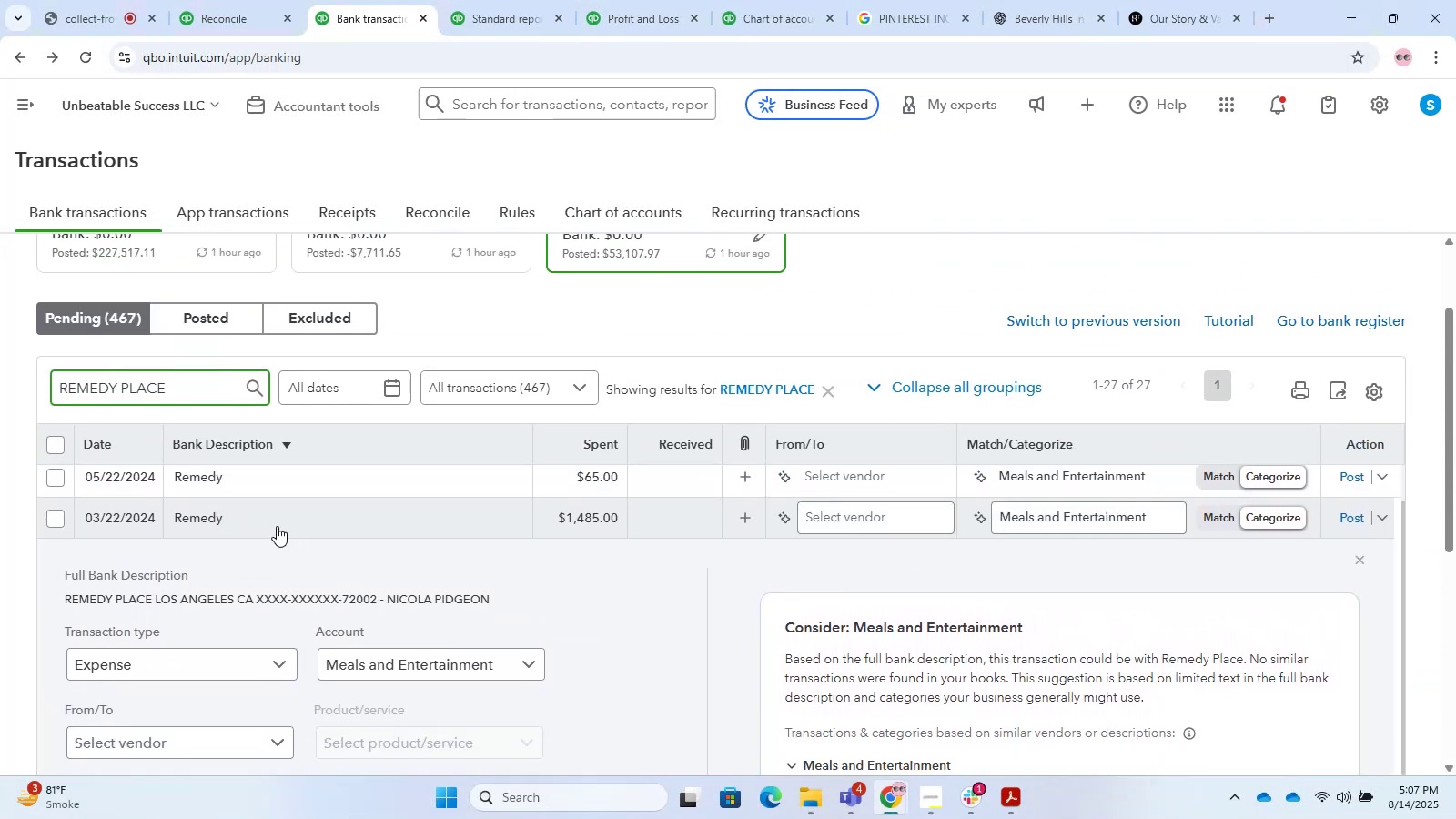 
left_click([269, 524])
 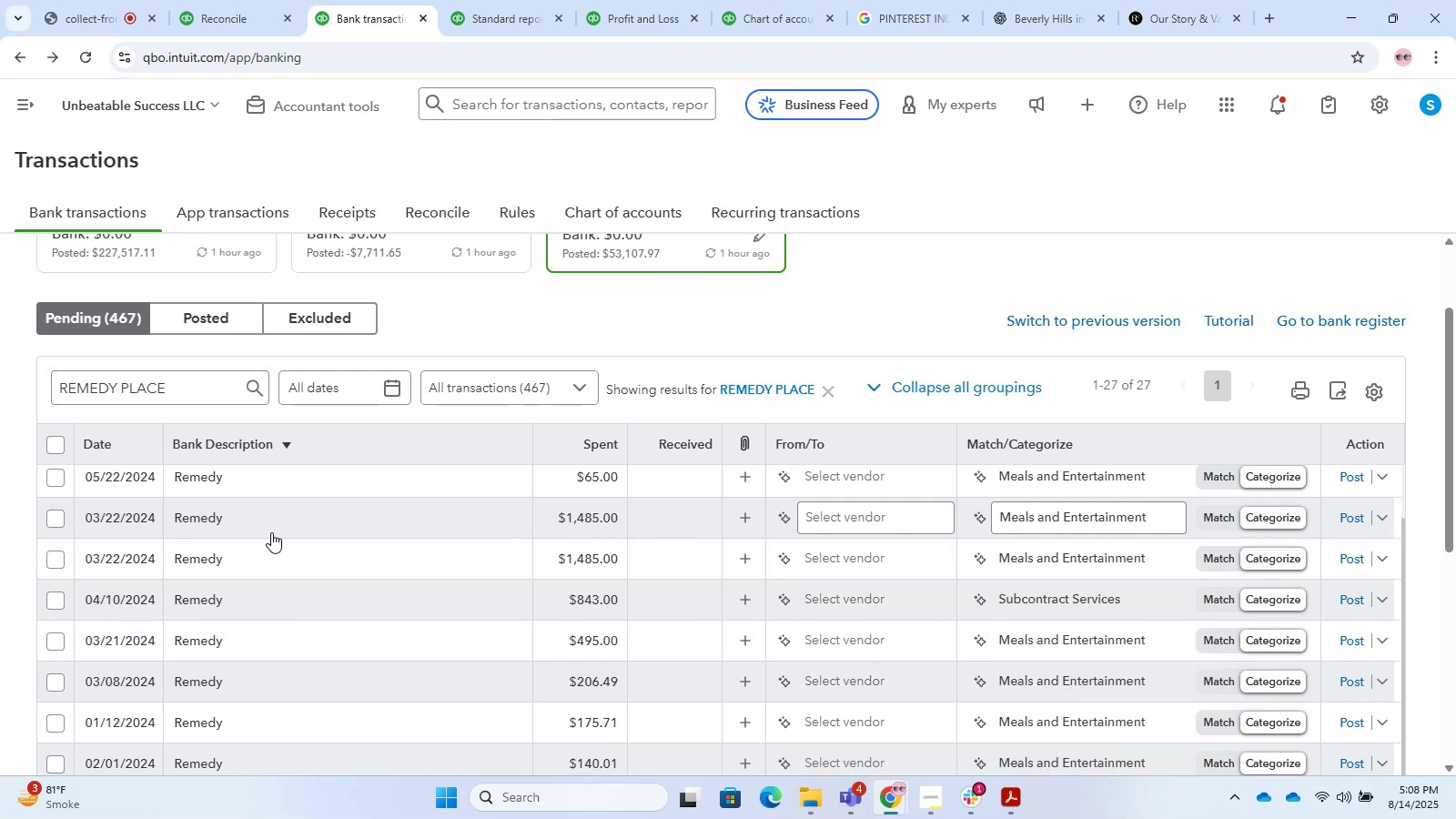 
wait(14.81)
 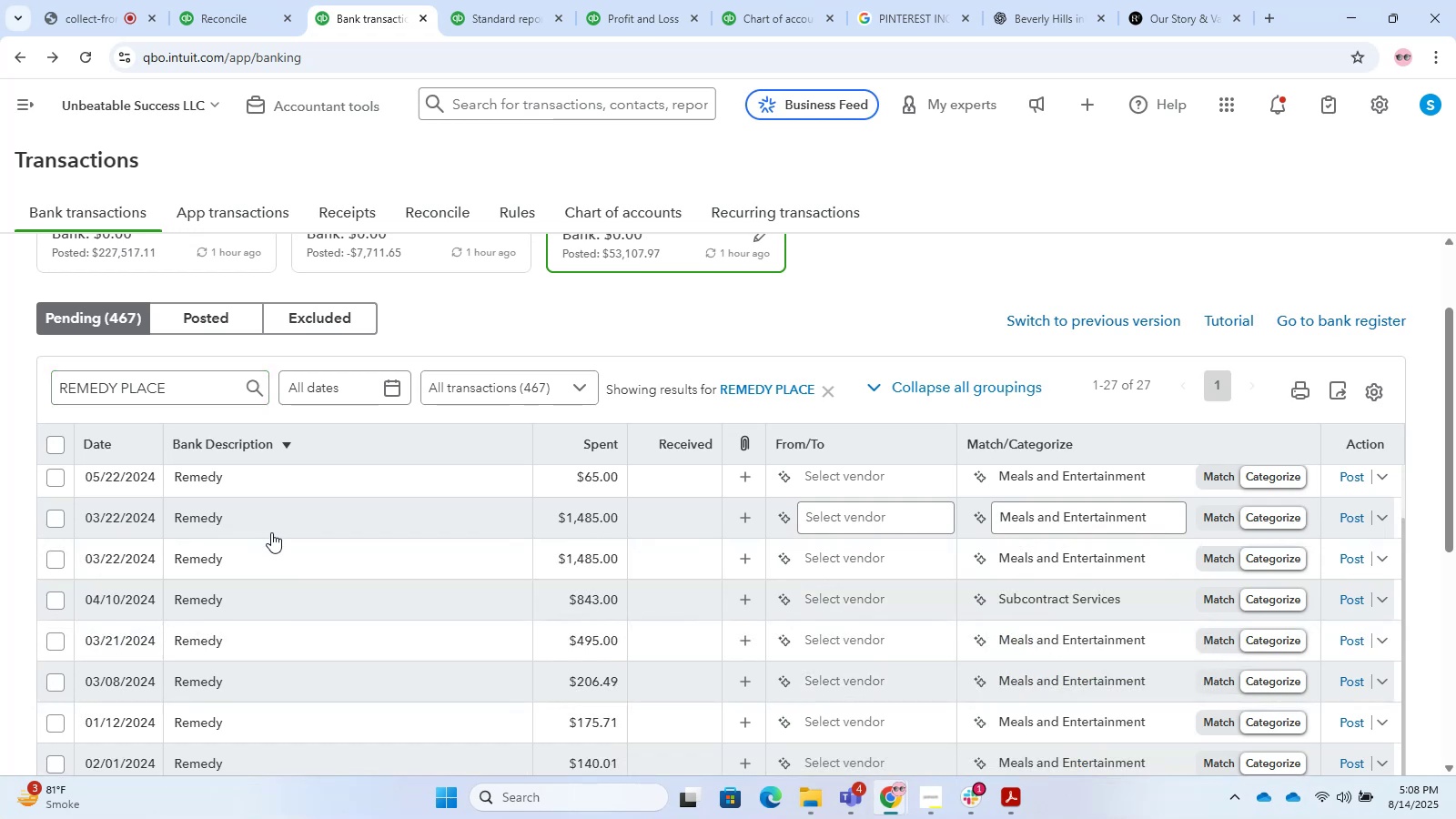 
scroll: coordinate [276, 541], scroll_direction: down, amount: 18.0
 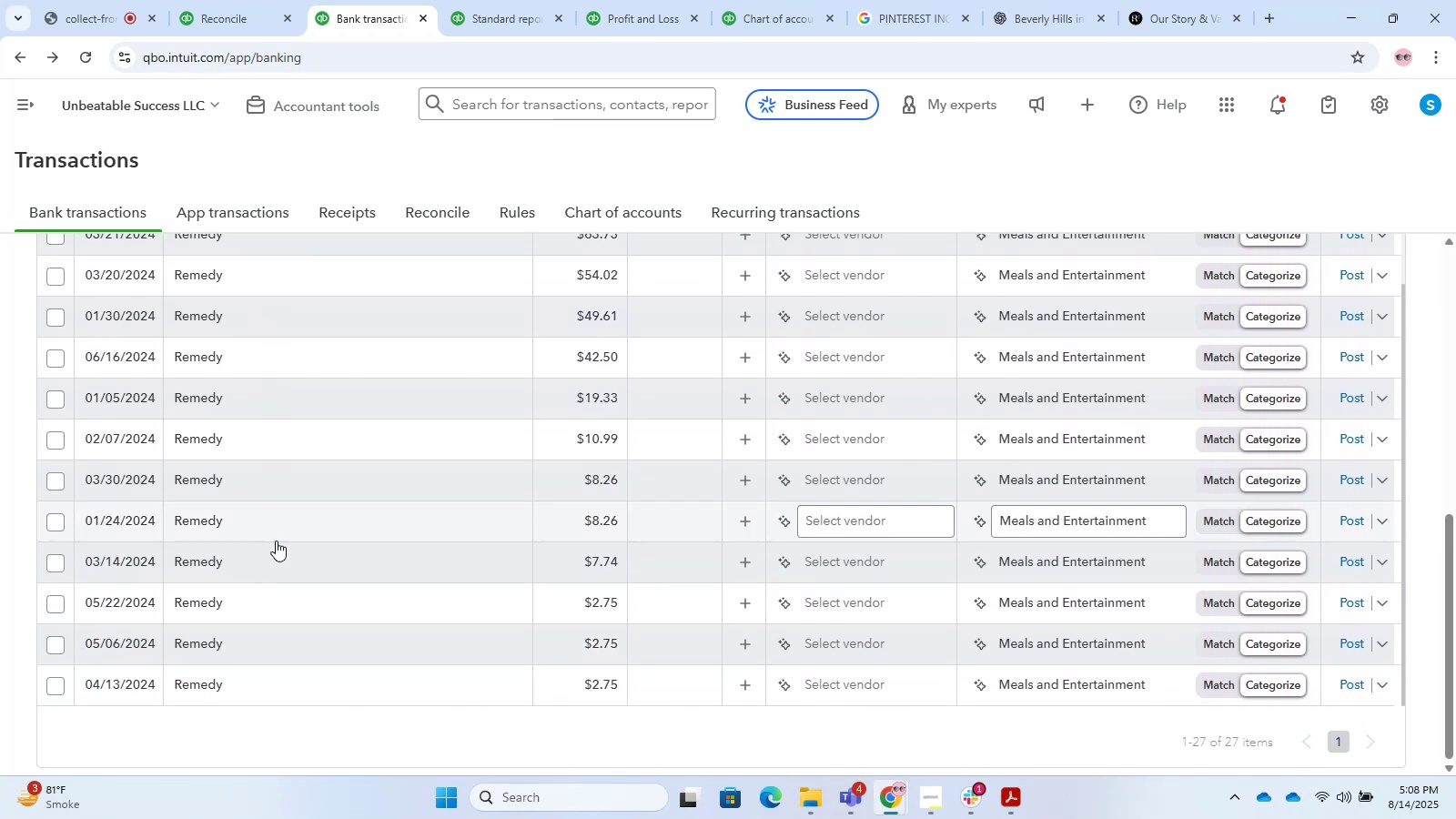 
scroll: coordinate [276, 541], scroll_direction: up, amount: 2.0
 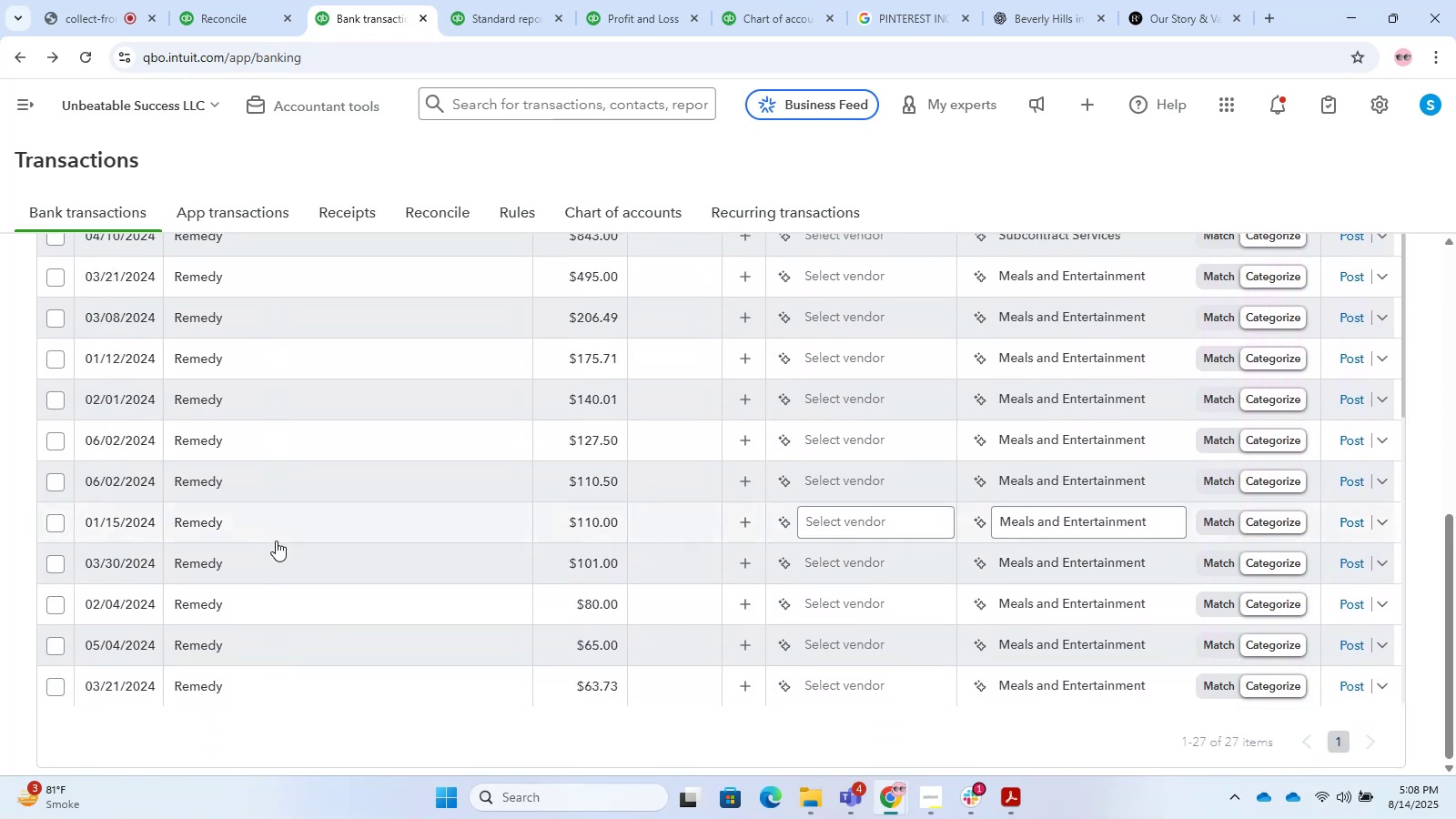 
scroll: coordinate [276, 541], scroll_direction: down, amount: 5.0
 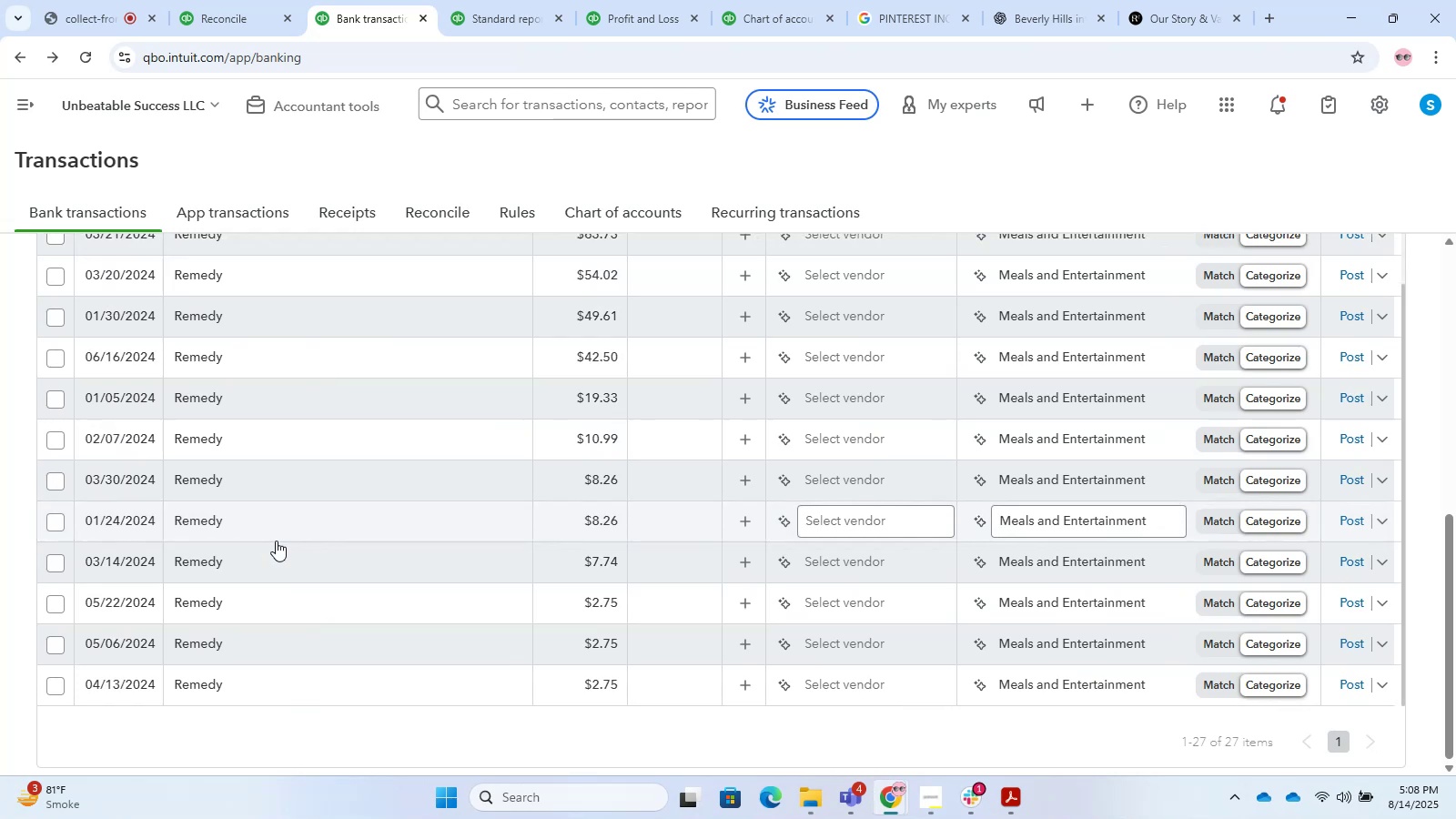 
left_click([276, 541])
 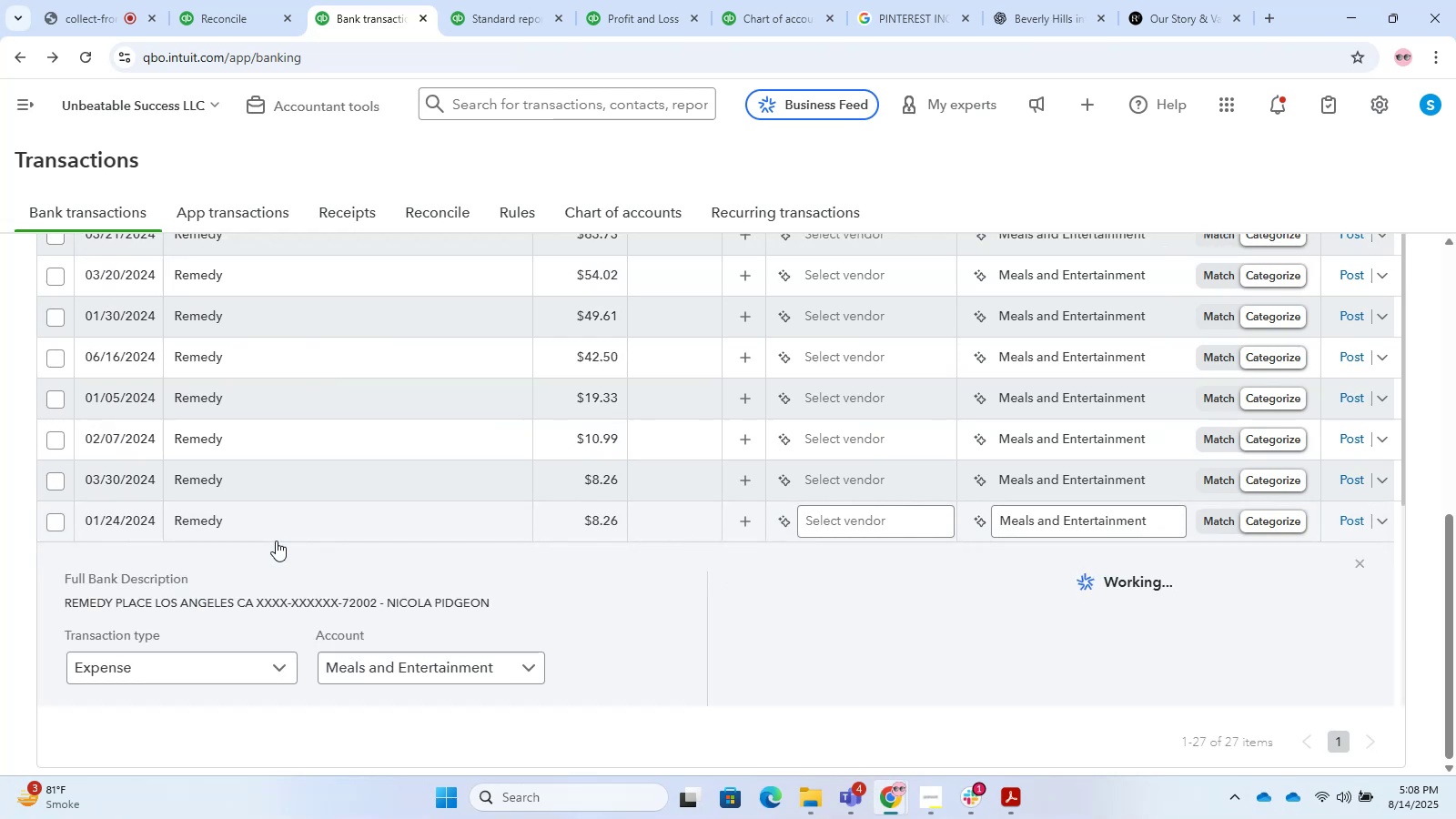 
left_click([276, 541])
 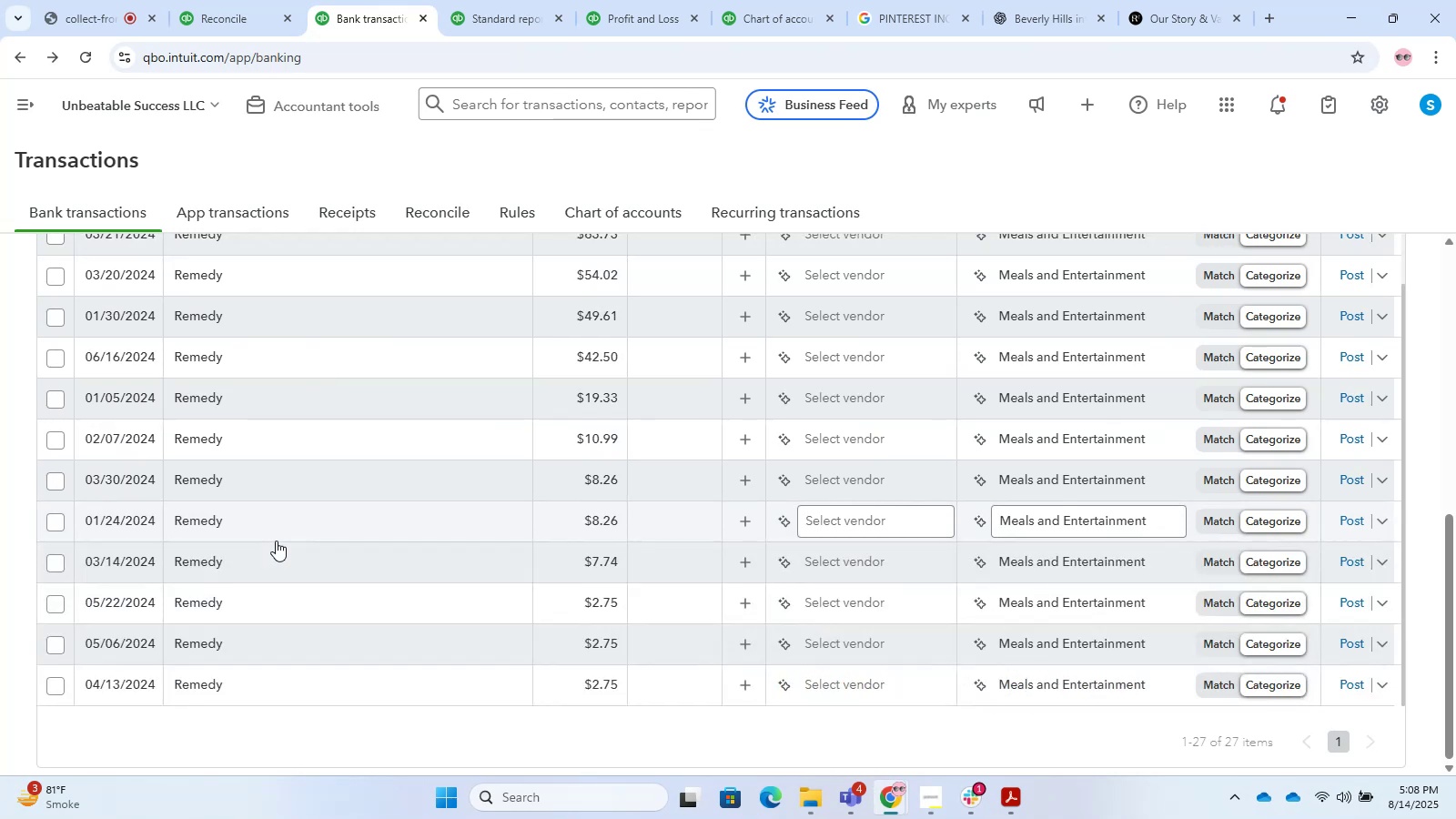 
scroll: coordinate [288, 562], scroll_direction: up, amount: 7.0
 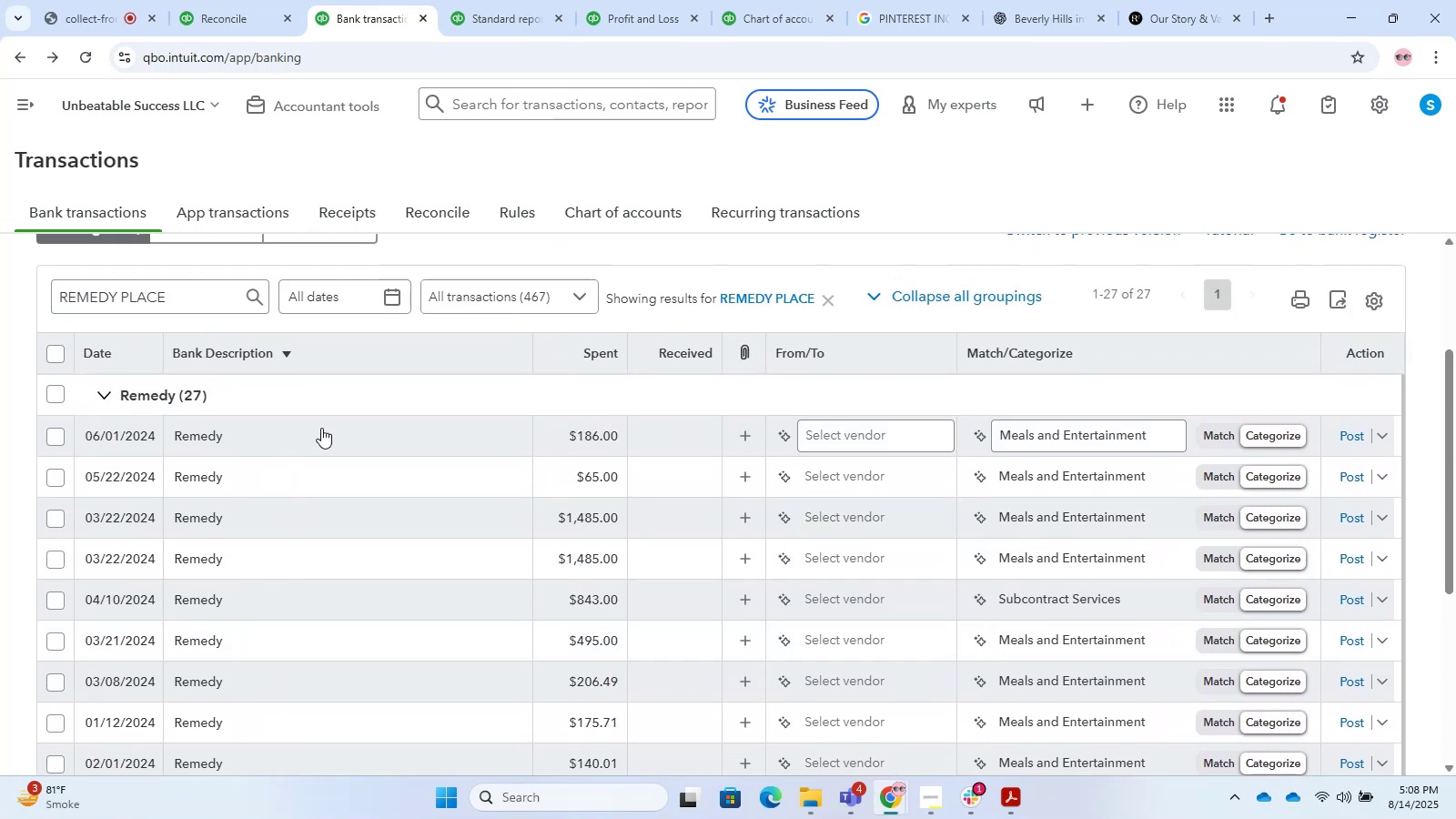 
left_click([308, 437])
 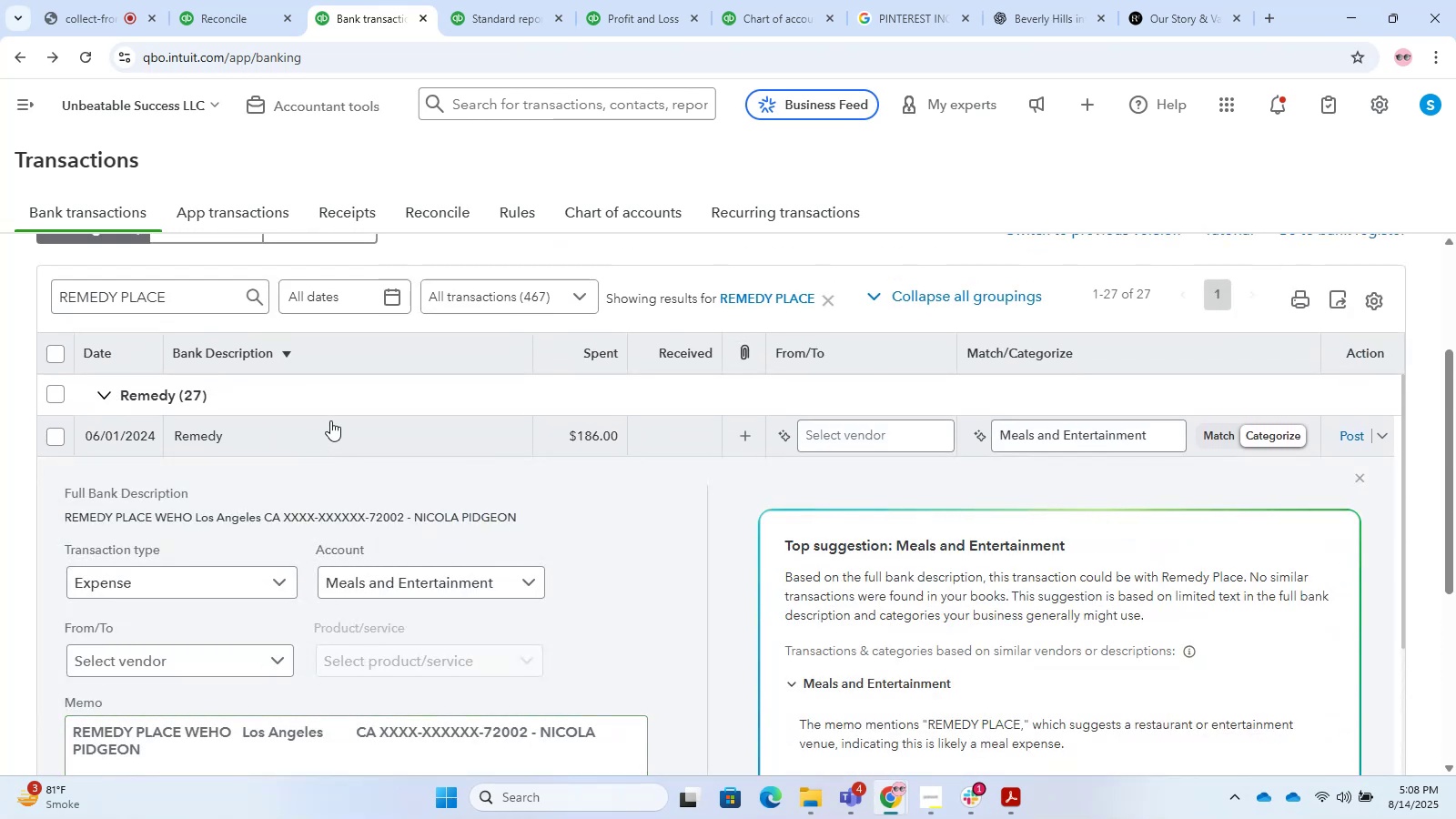 
left_click([318, 504])
 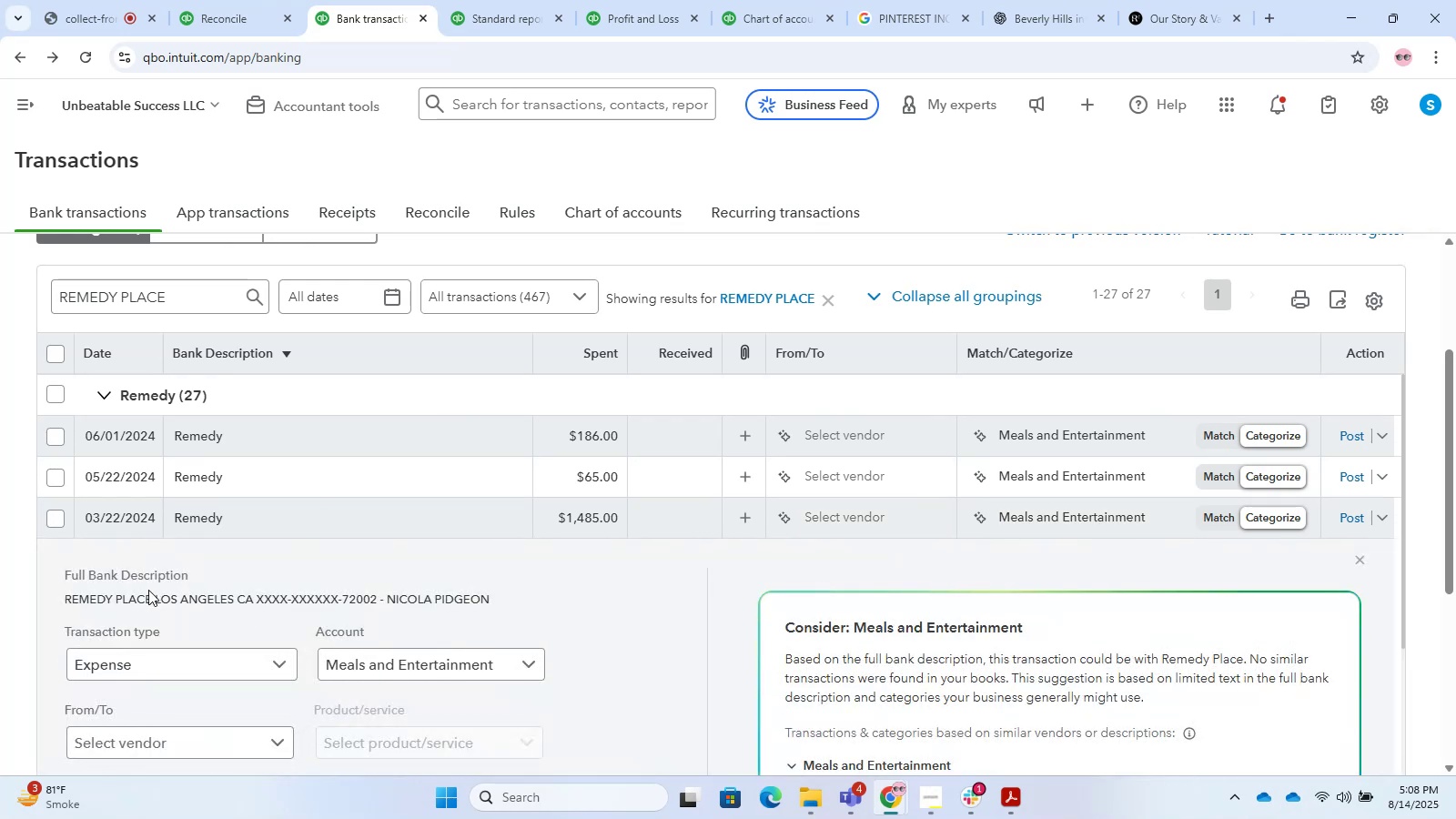 
left_click_drag(start_coordinate=[148, 600], to_coordinate=[6, 590])
 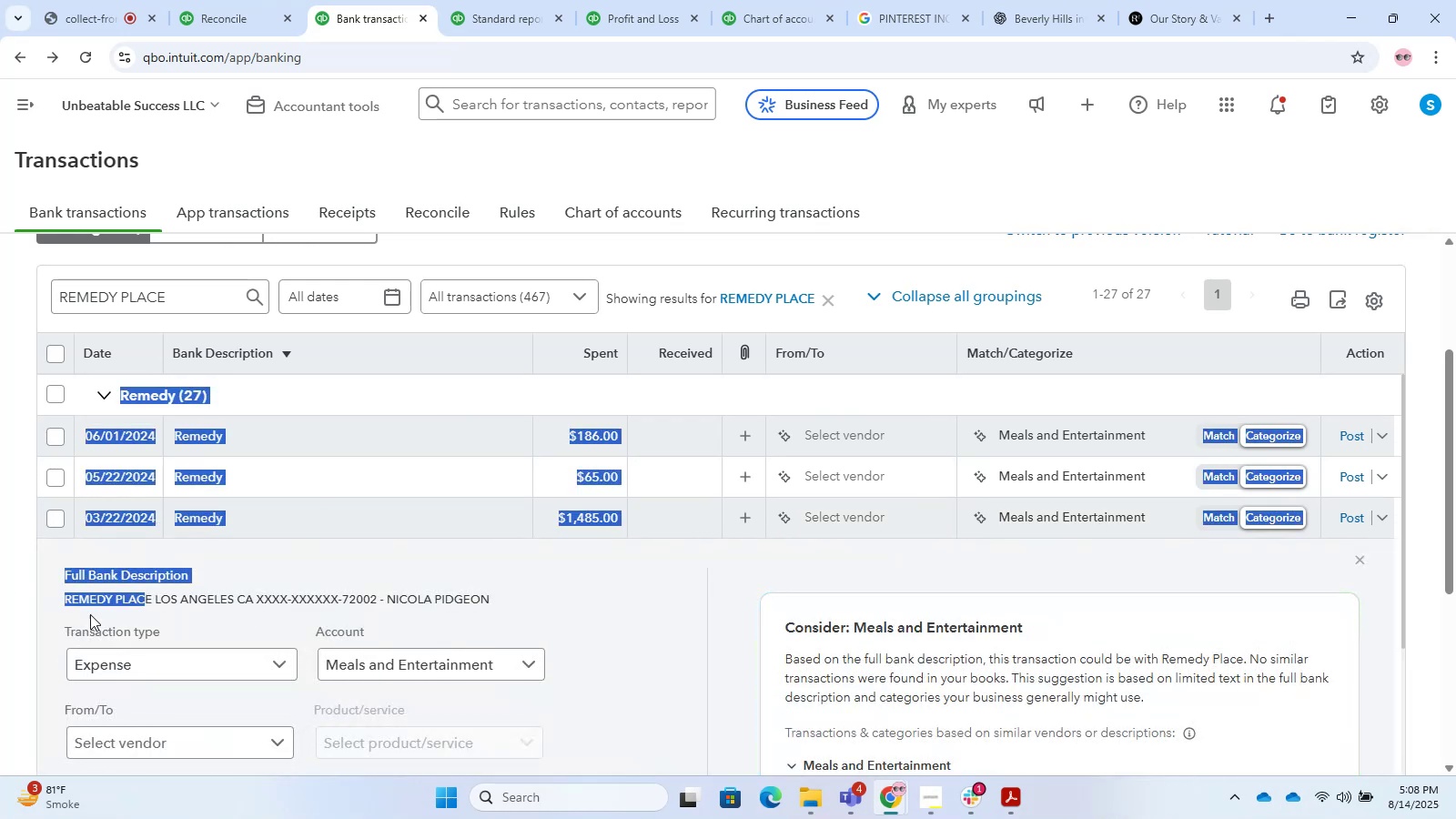 
left_click([92, 615])
 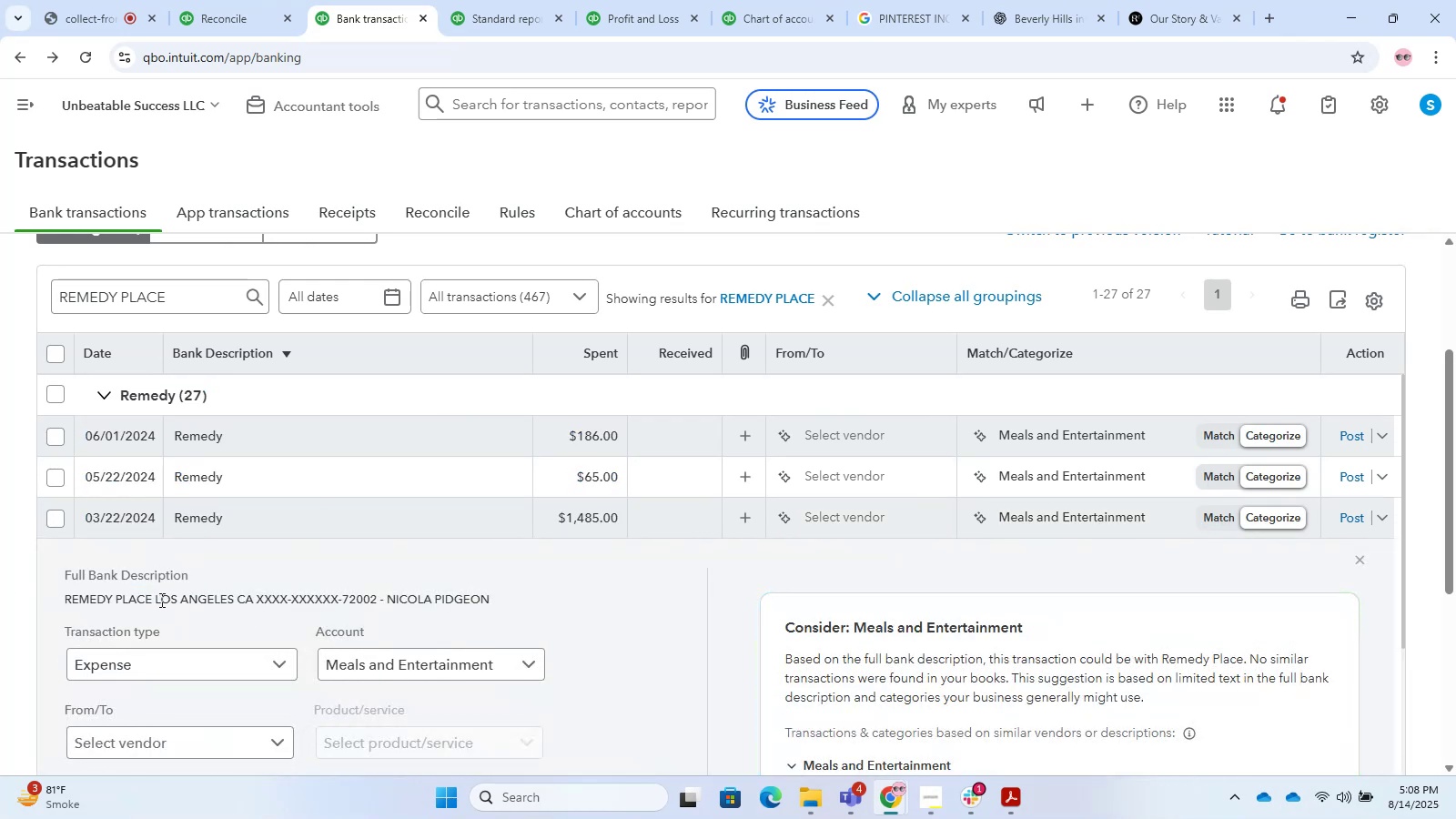 
double_click([160, 599])
 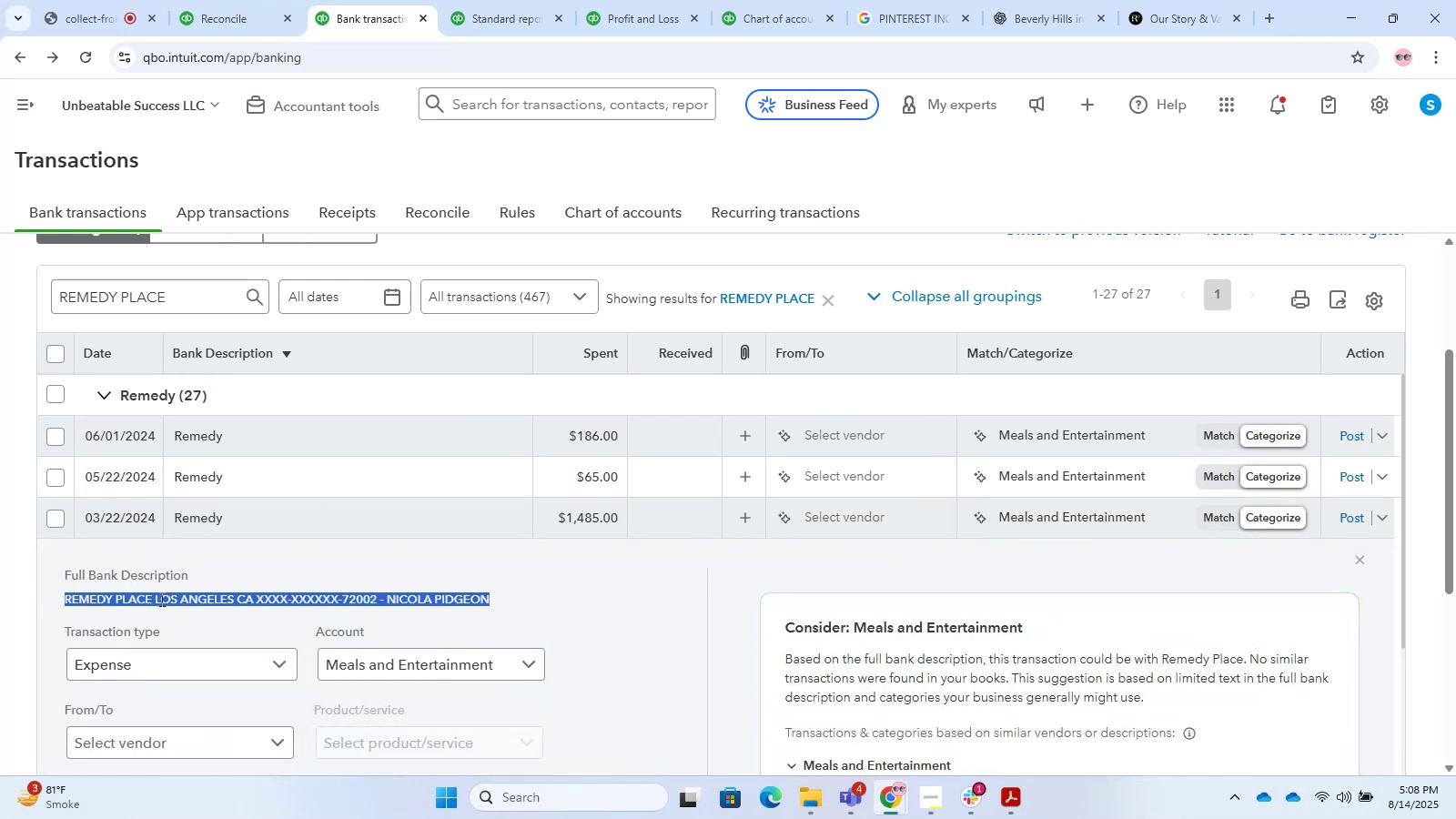 
triple_click([160, 599])
 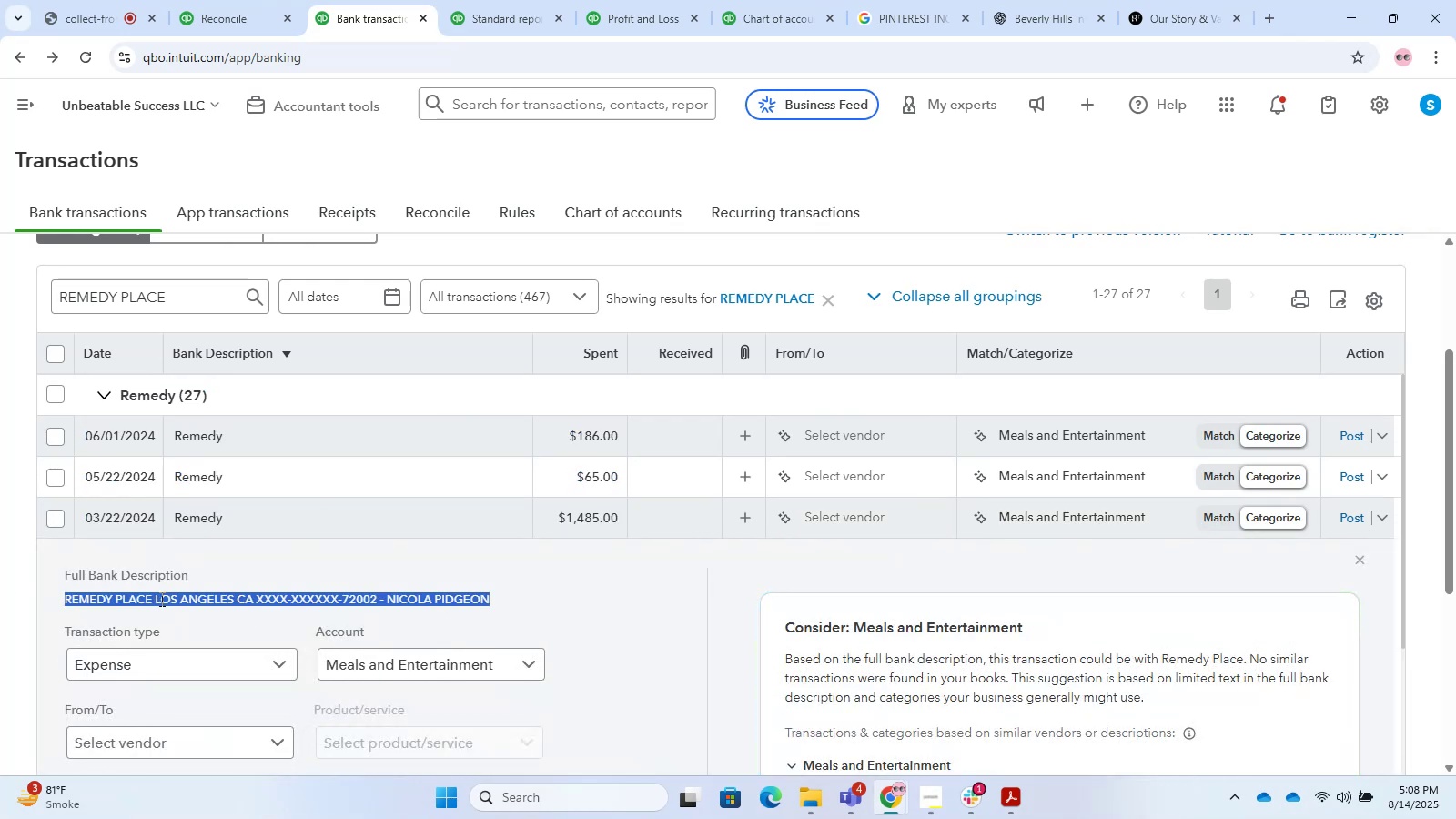 
key(Control+C)
 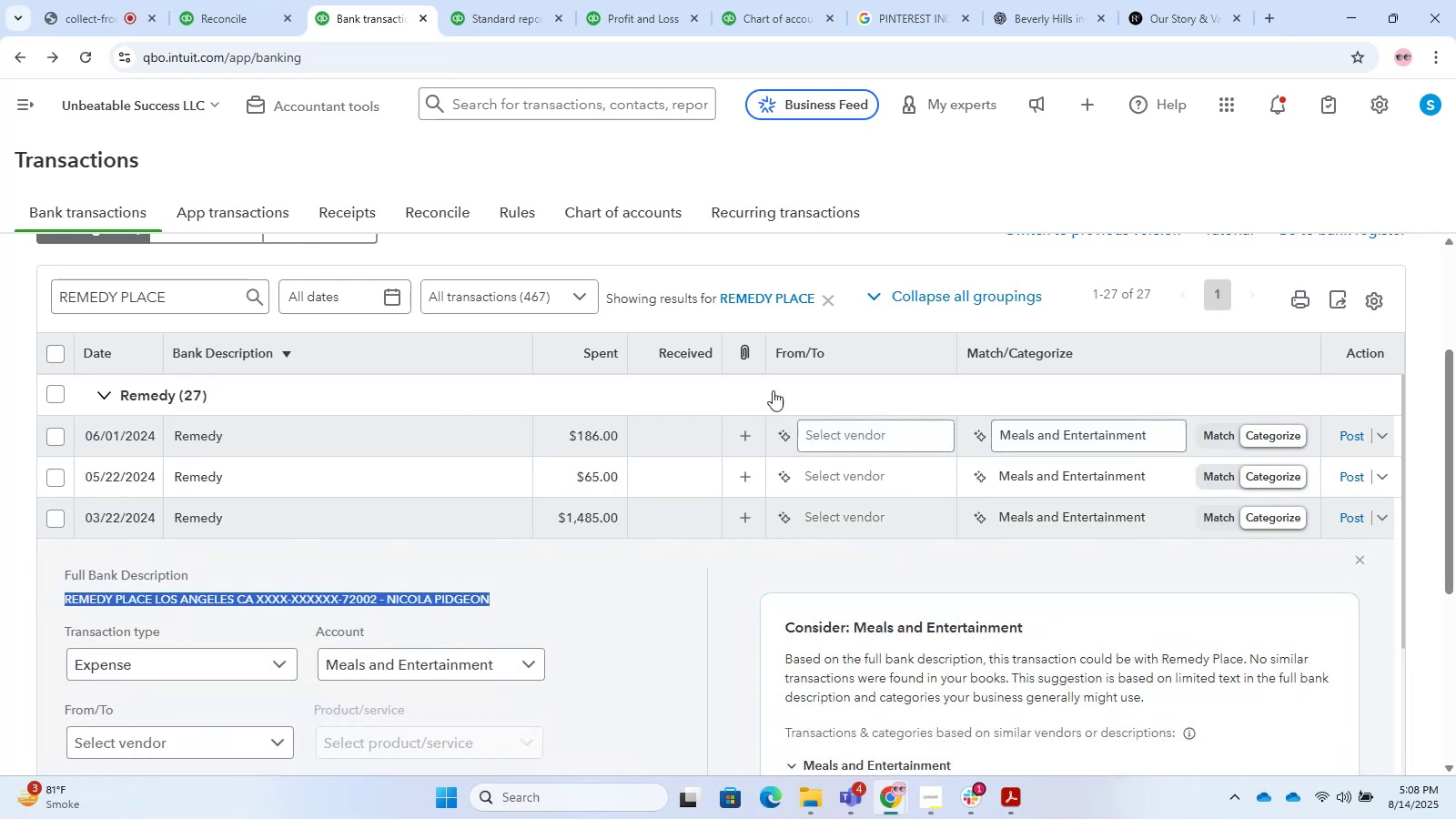 
key(Control+C)
 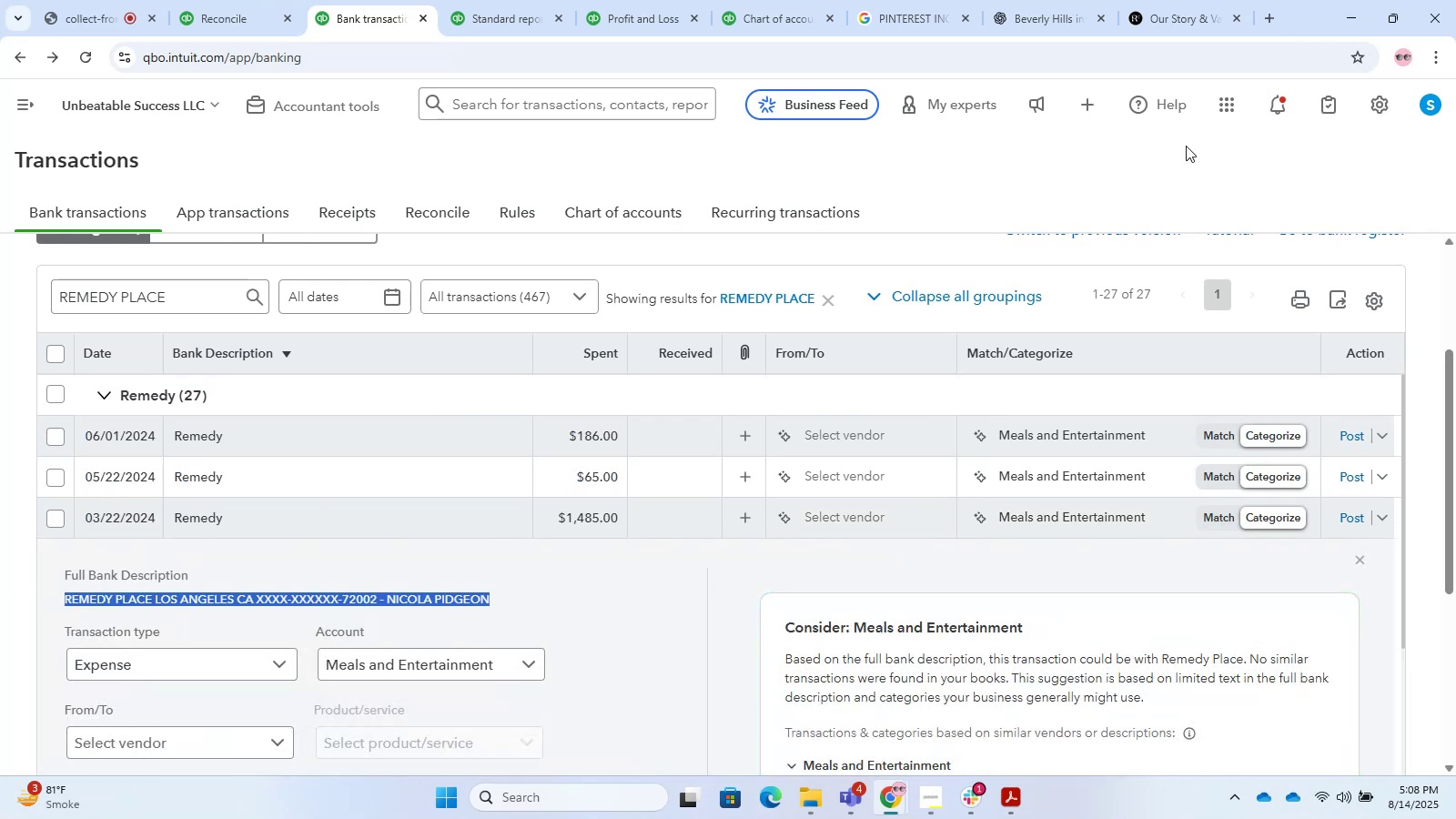 
key(Control+C)
 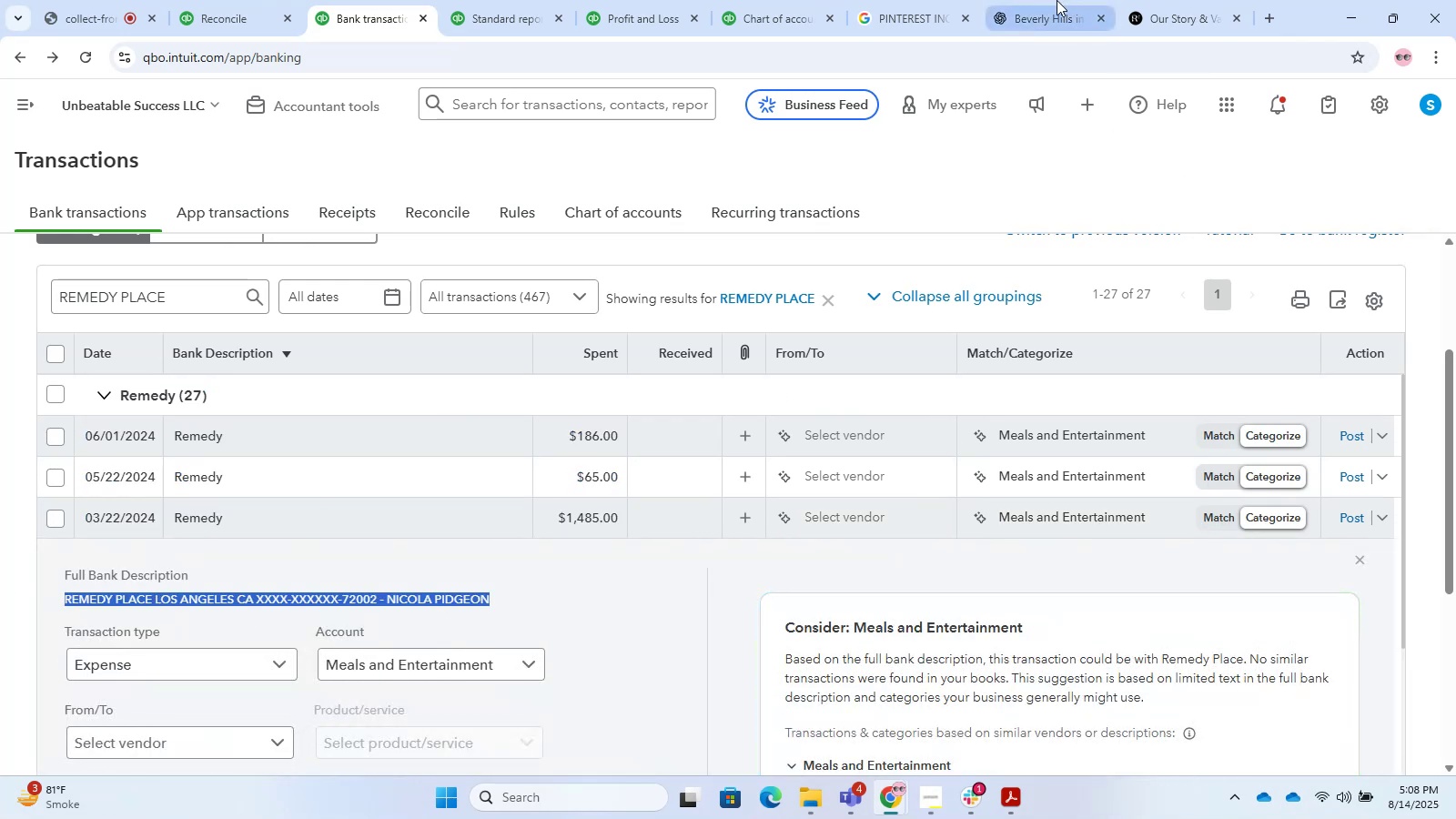 
left_click([1056, 0])
 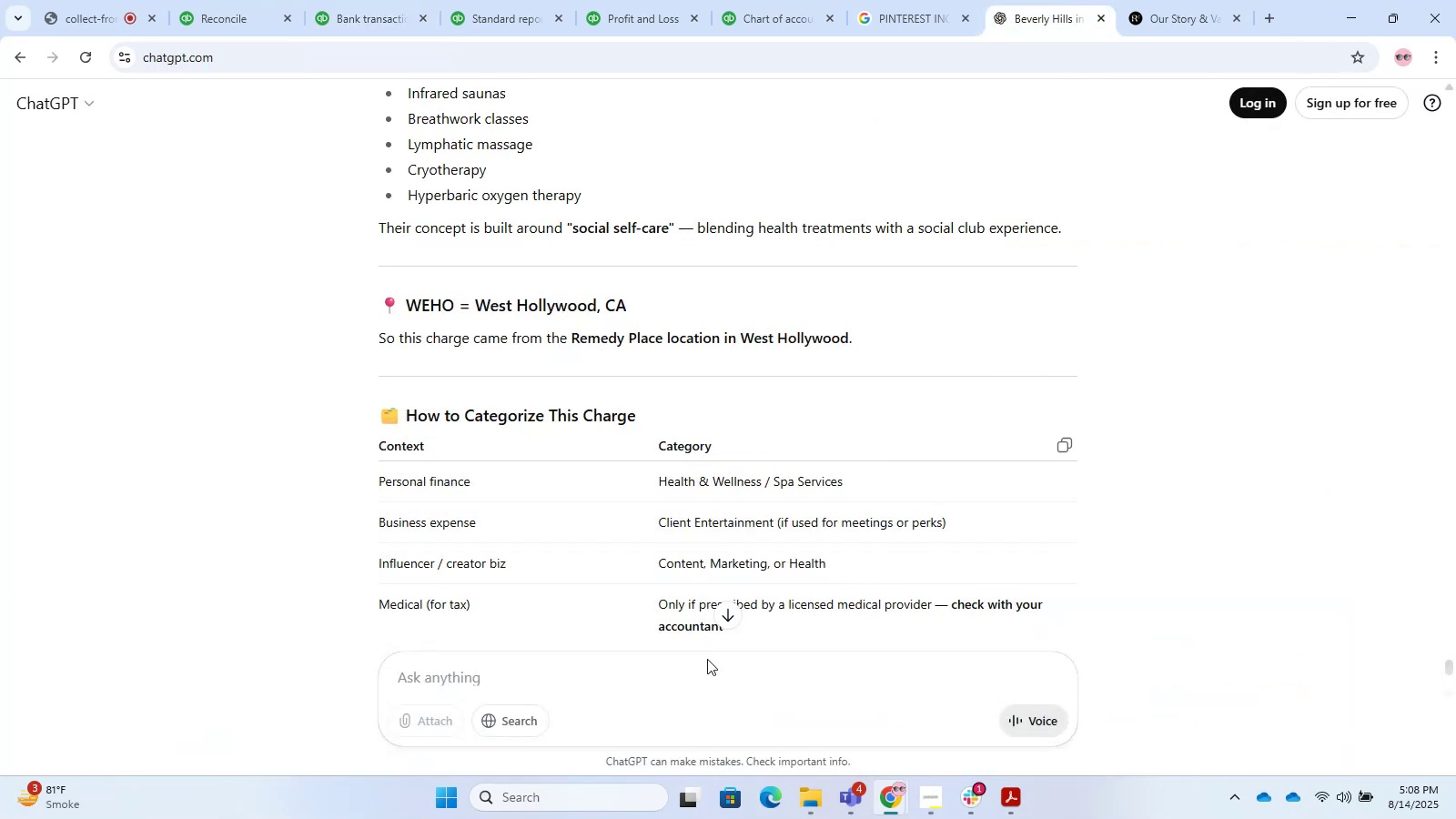 
left_click([702, 681])
 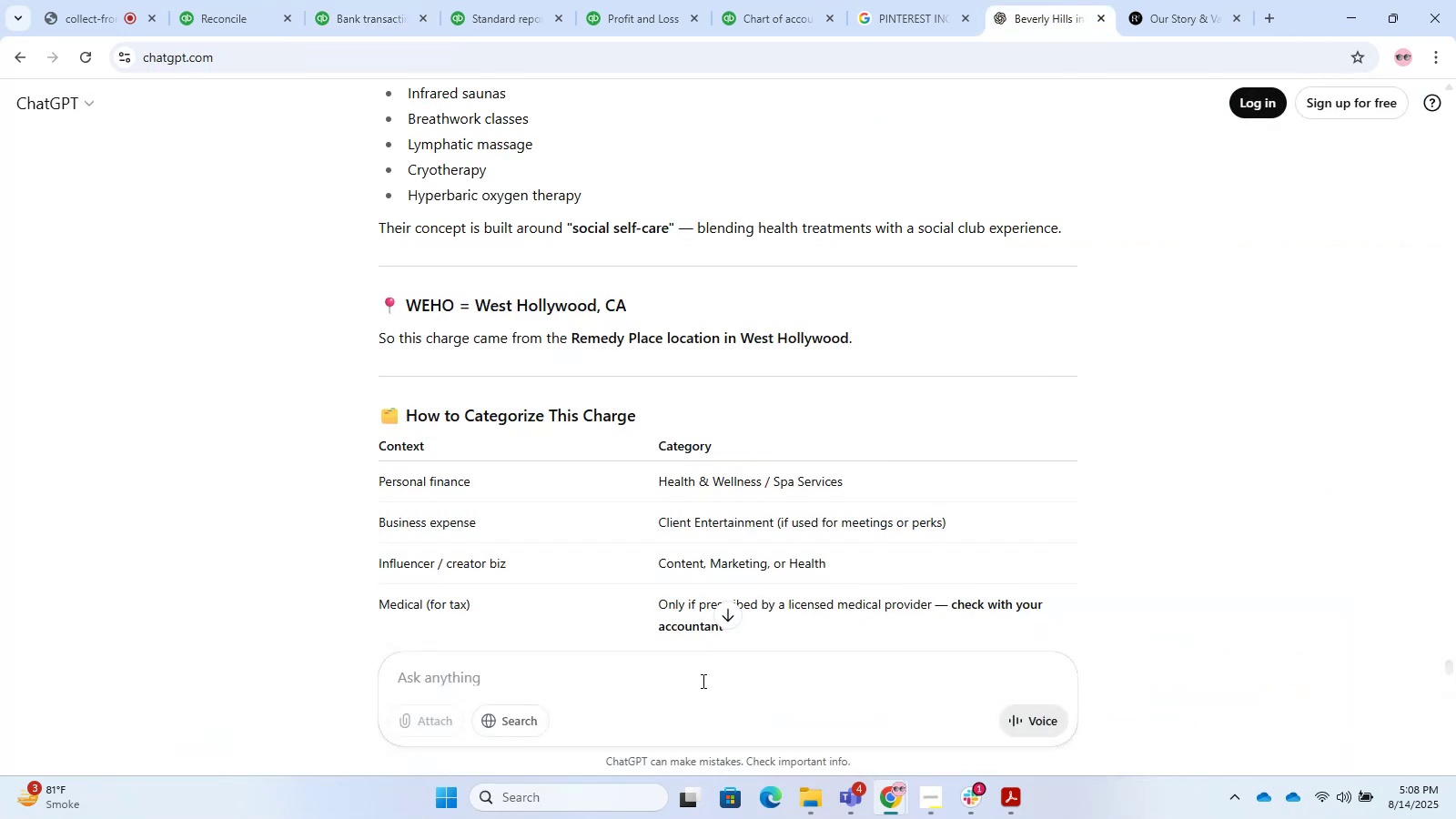 
key(Control+ControlLeft)
 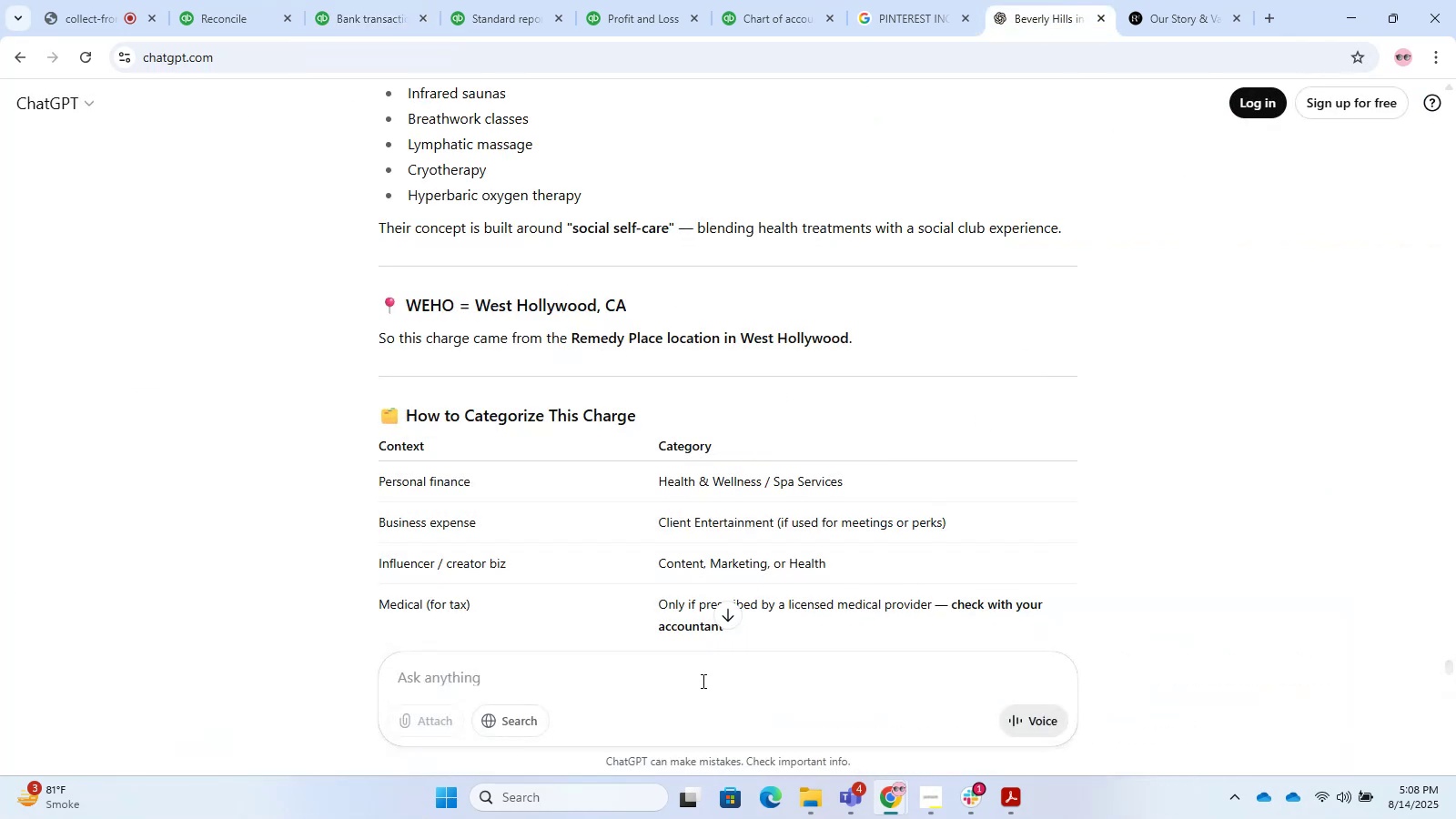 
key(Control+V)
 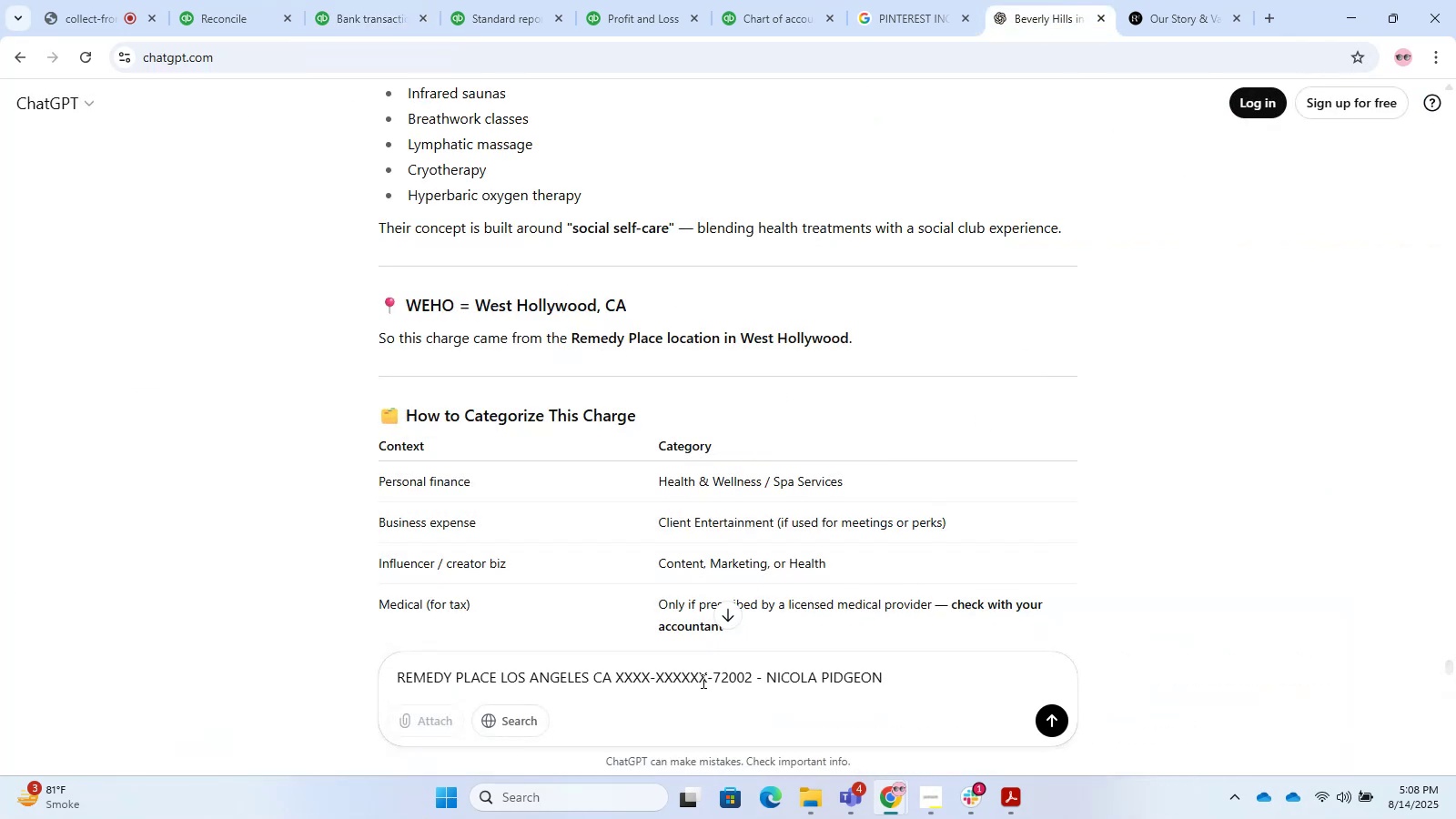 
key(Enter)
 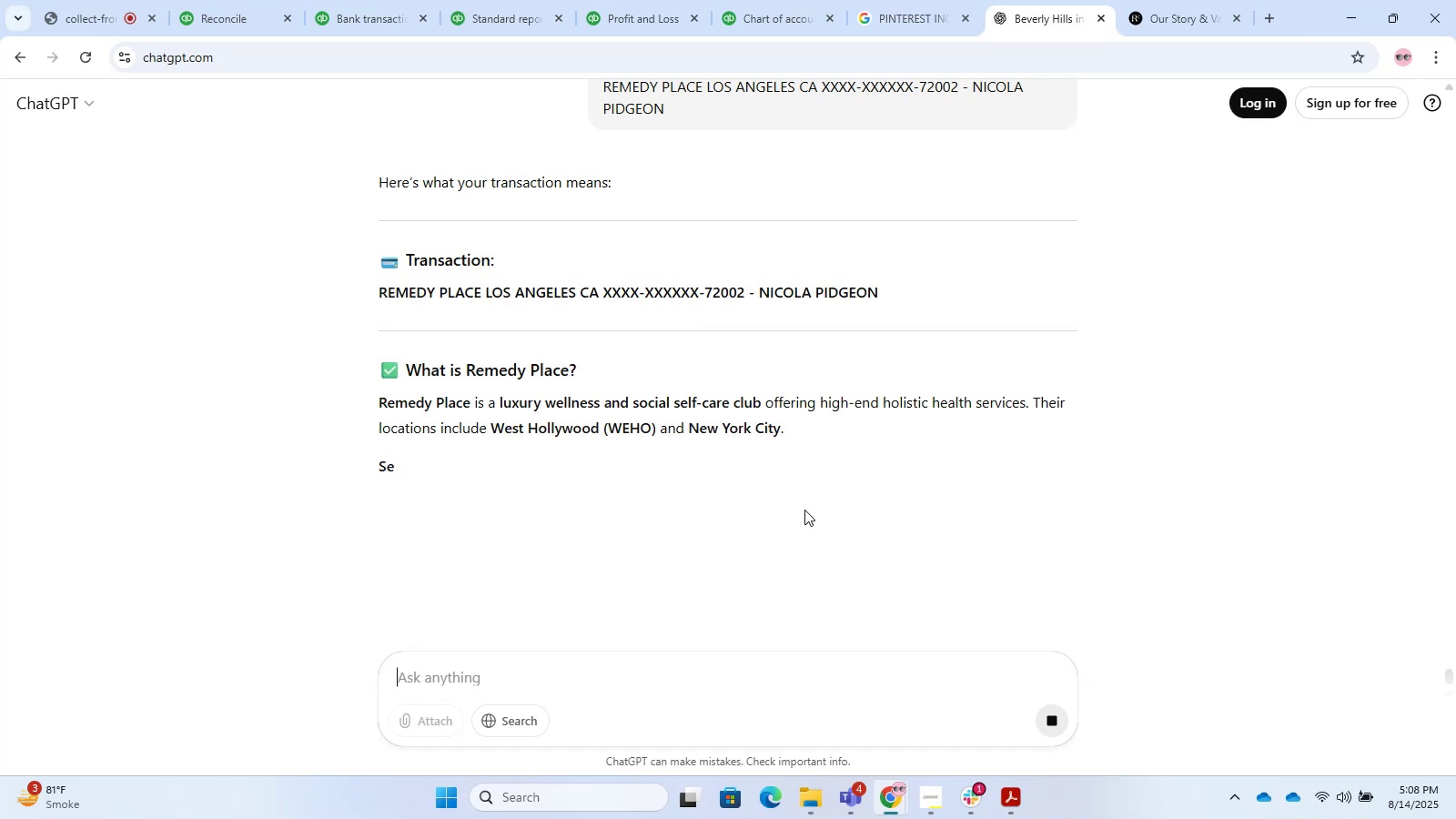 
wait(8.84)
 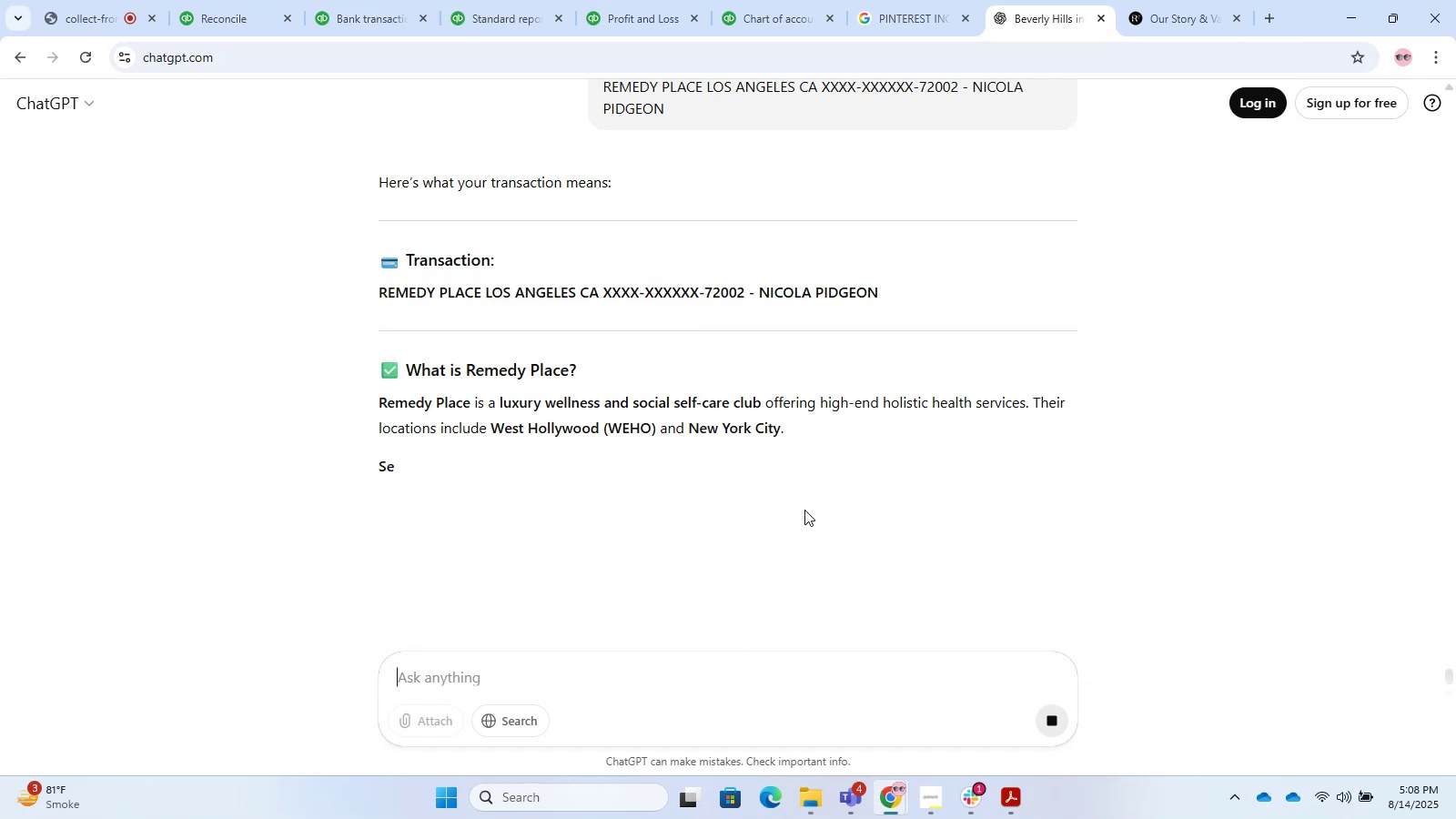 
scroll: coordinate [887, 574], scroll_direction: down, amount: 6.0
 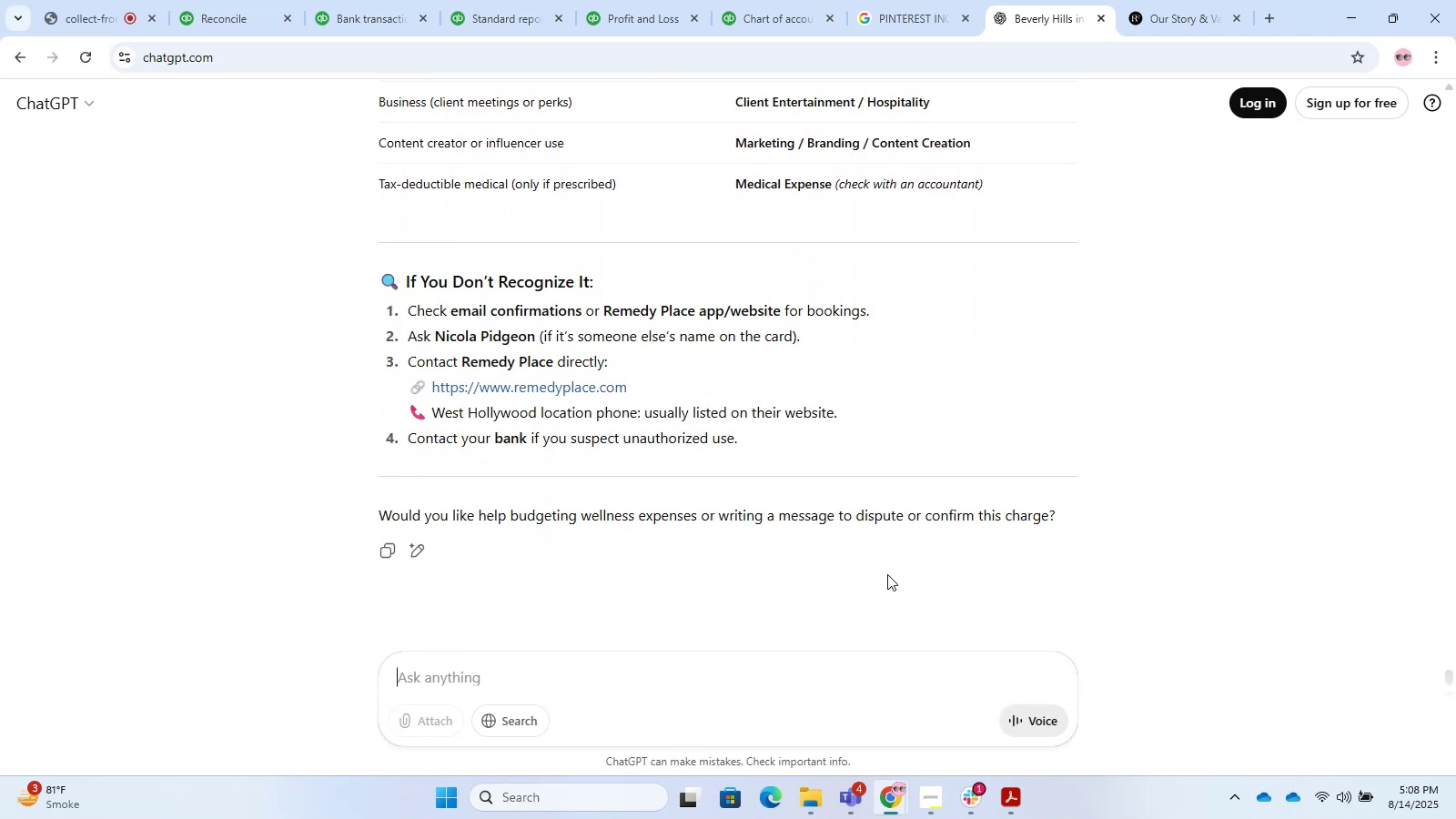 
scroll: coordinate [887, 574], scroll_direction: up, amount: 5.0
 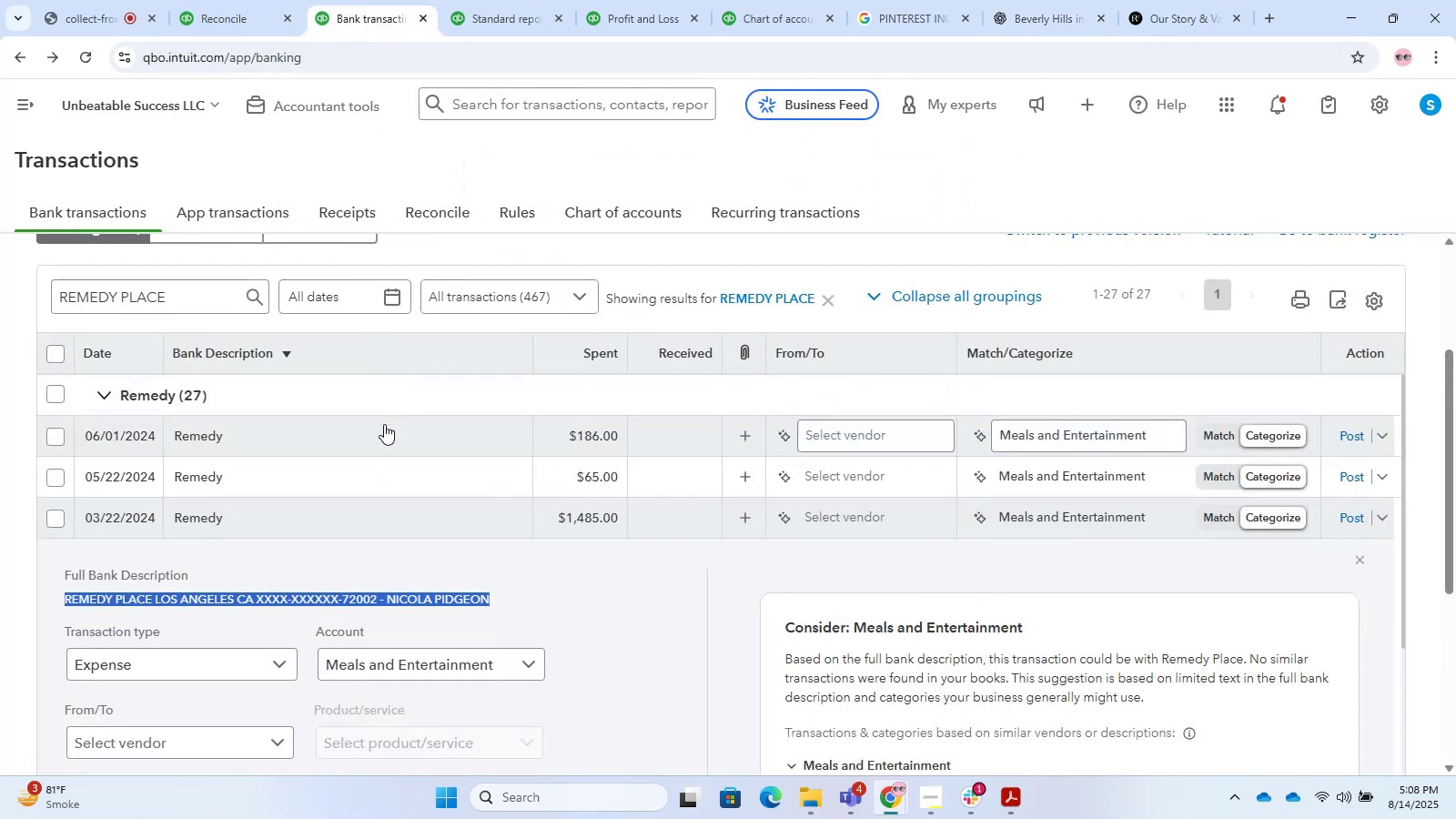 
scroll: coordinate [378, 460], scroll_direction: down, amount: 2.0
 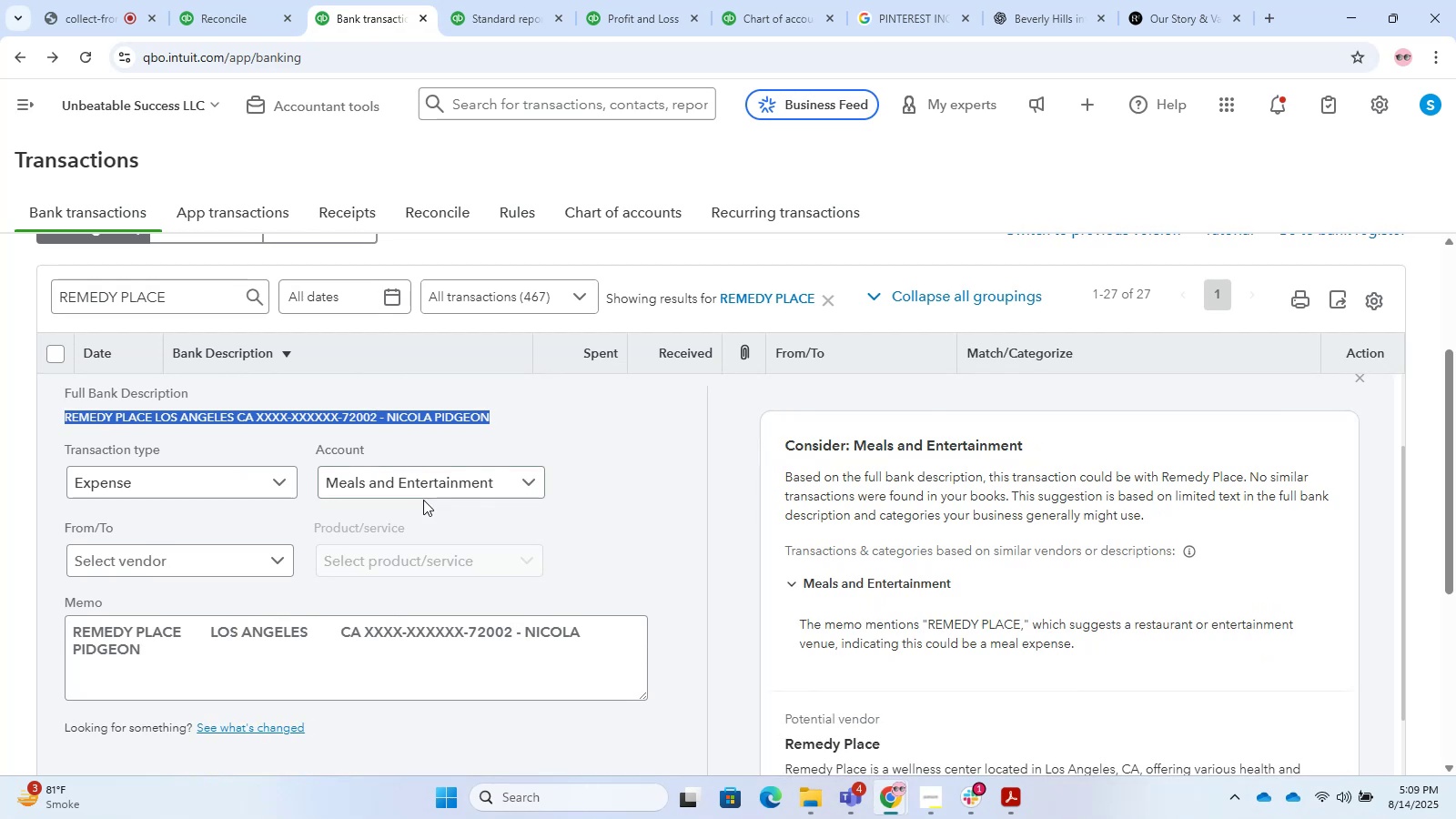 
left_click([424, 497])
 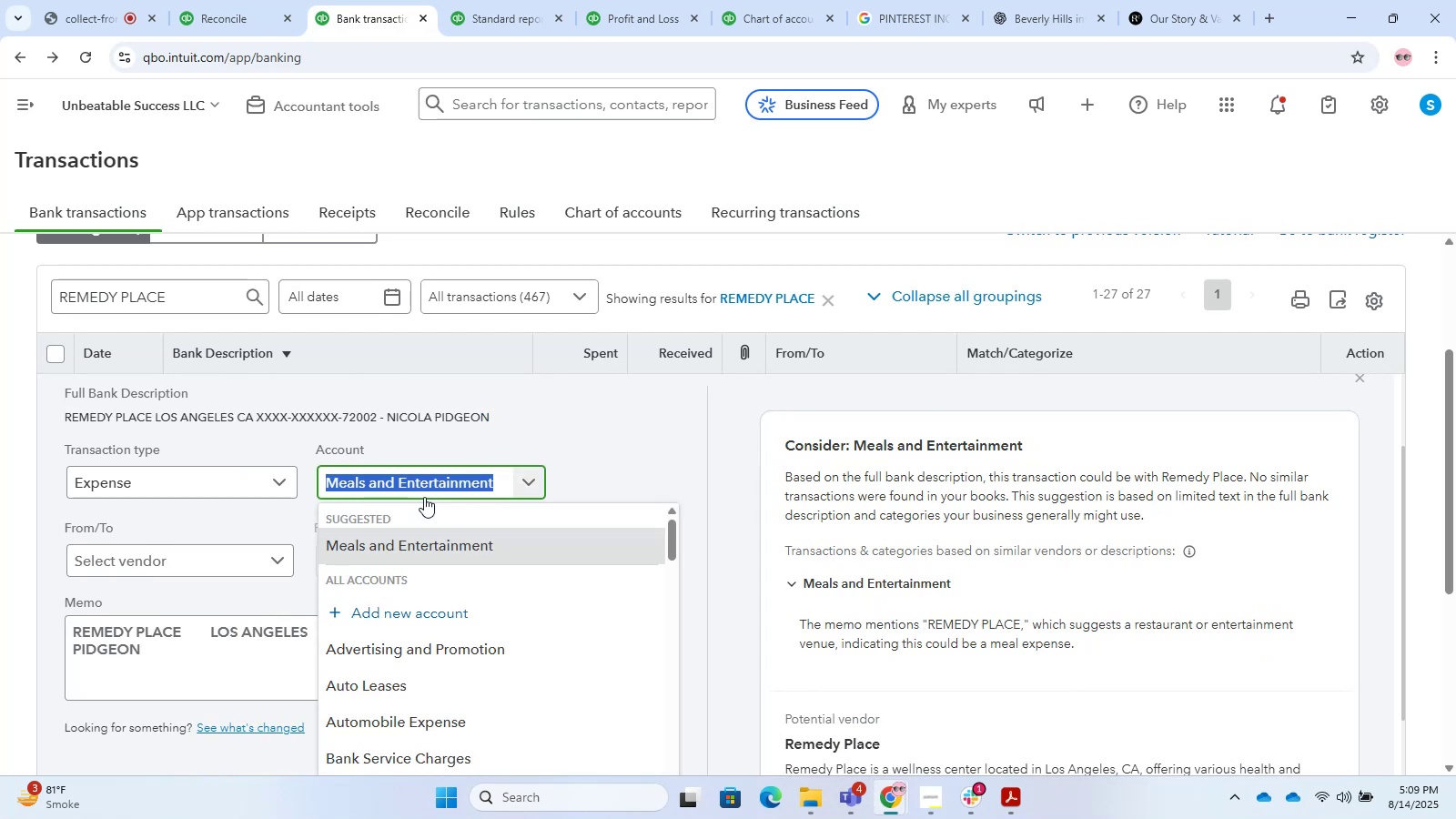 
type(own)
 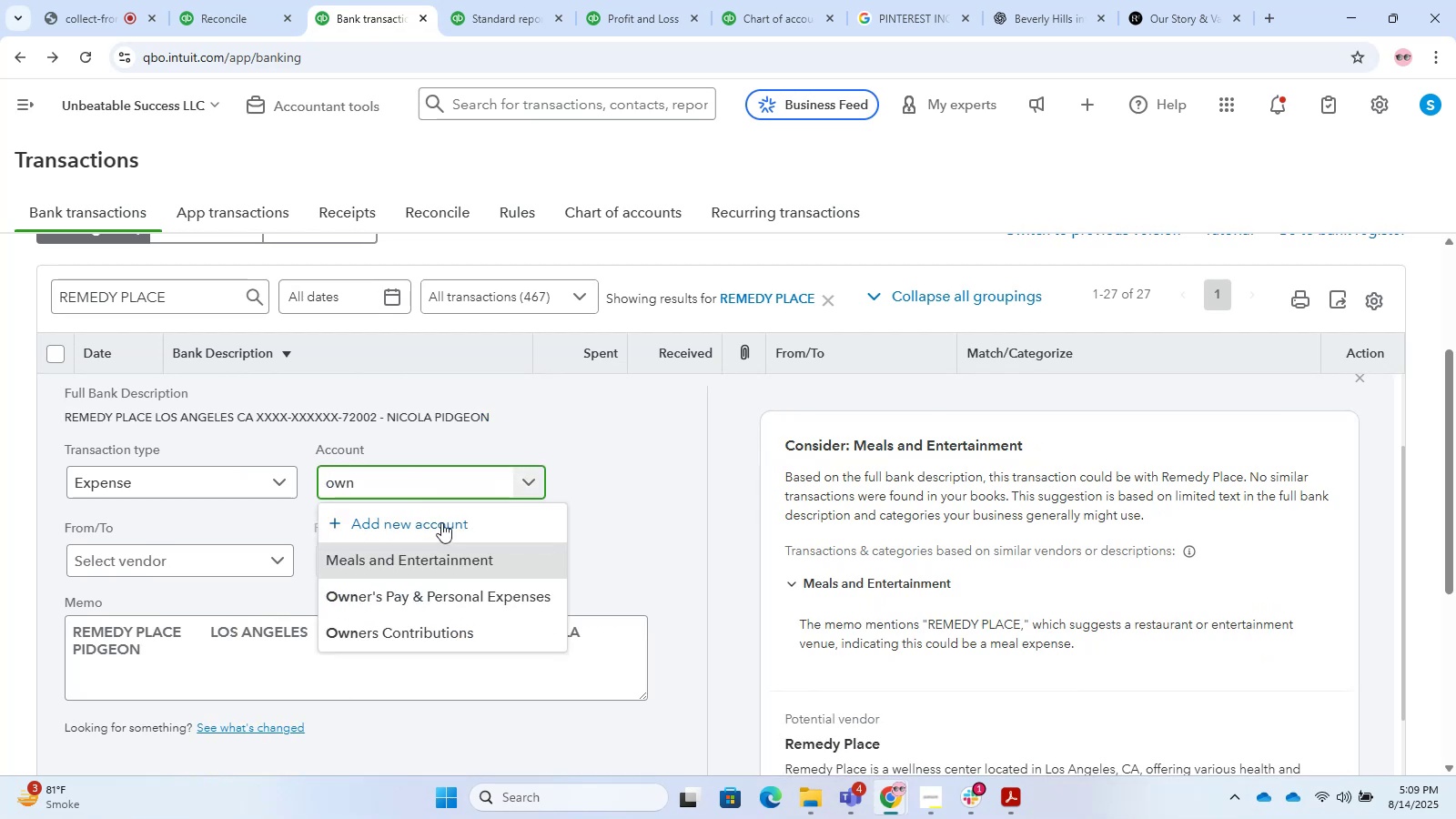 
left_click([450, 586])
 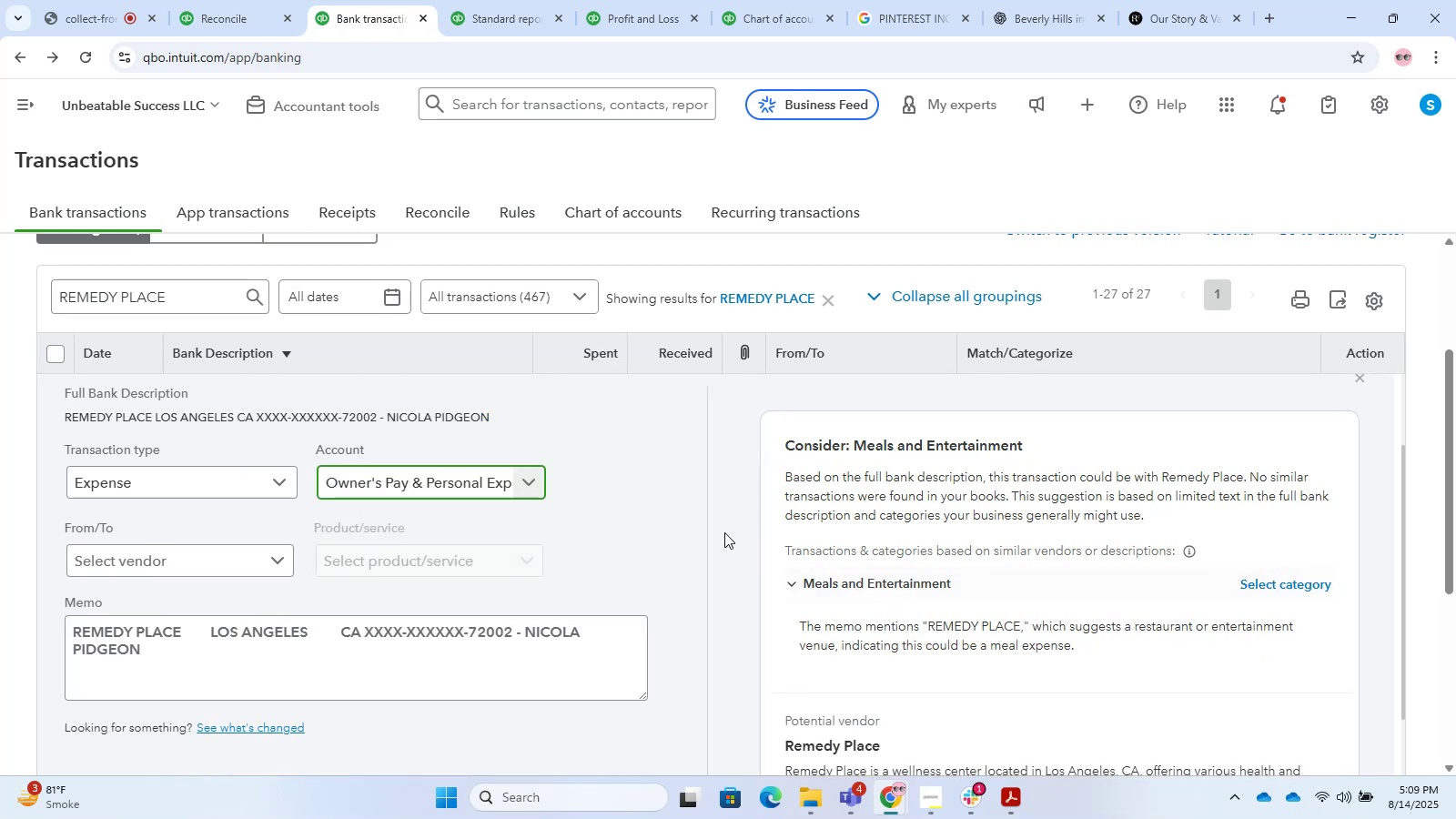 
left_click([671, 526])
 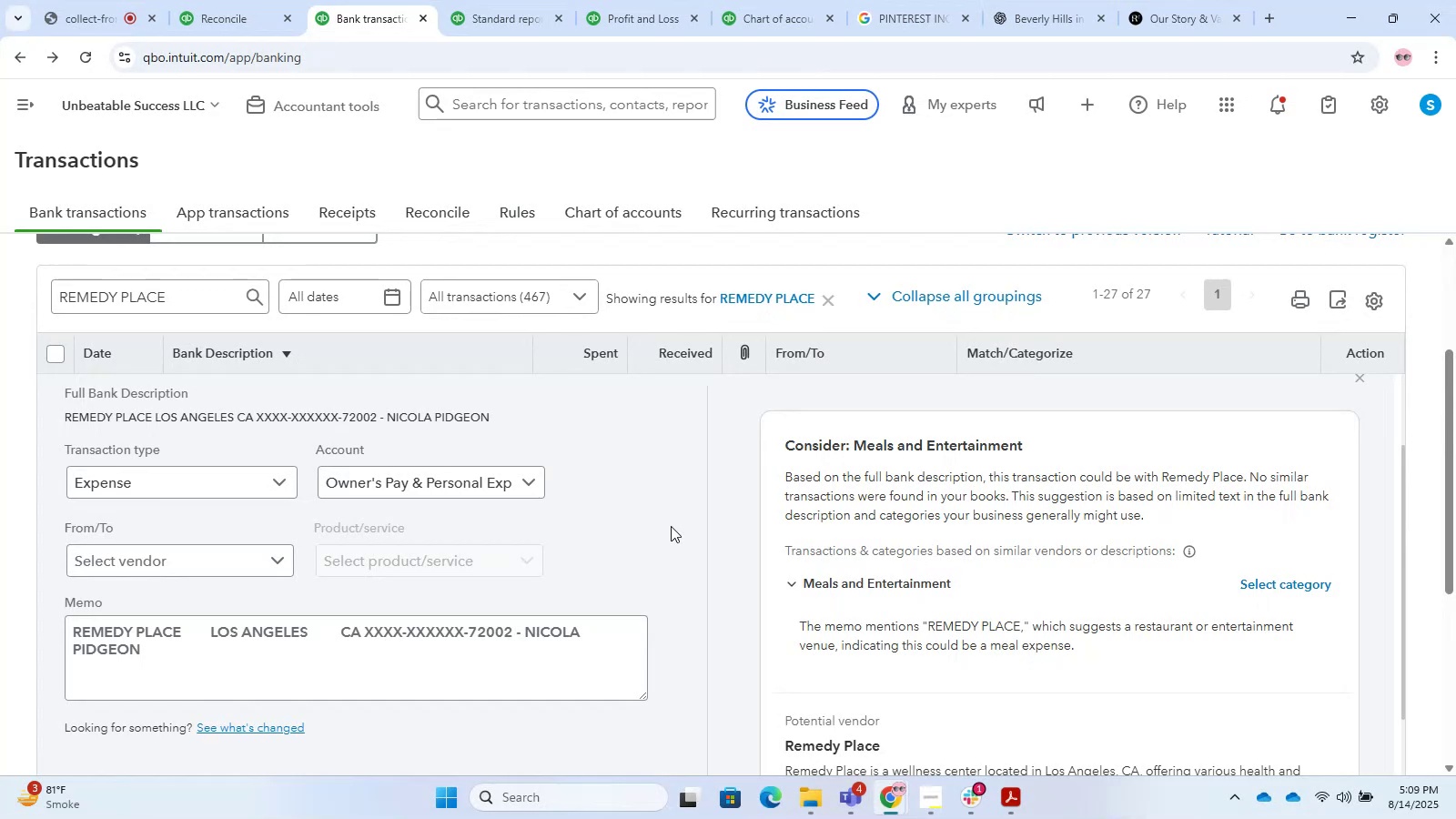 
scroll: coordinate [664, 525], scroll_direction: up, amount: 1.0
 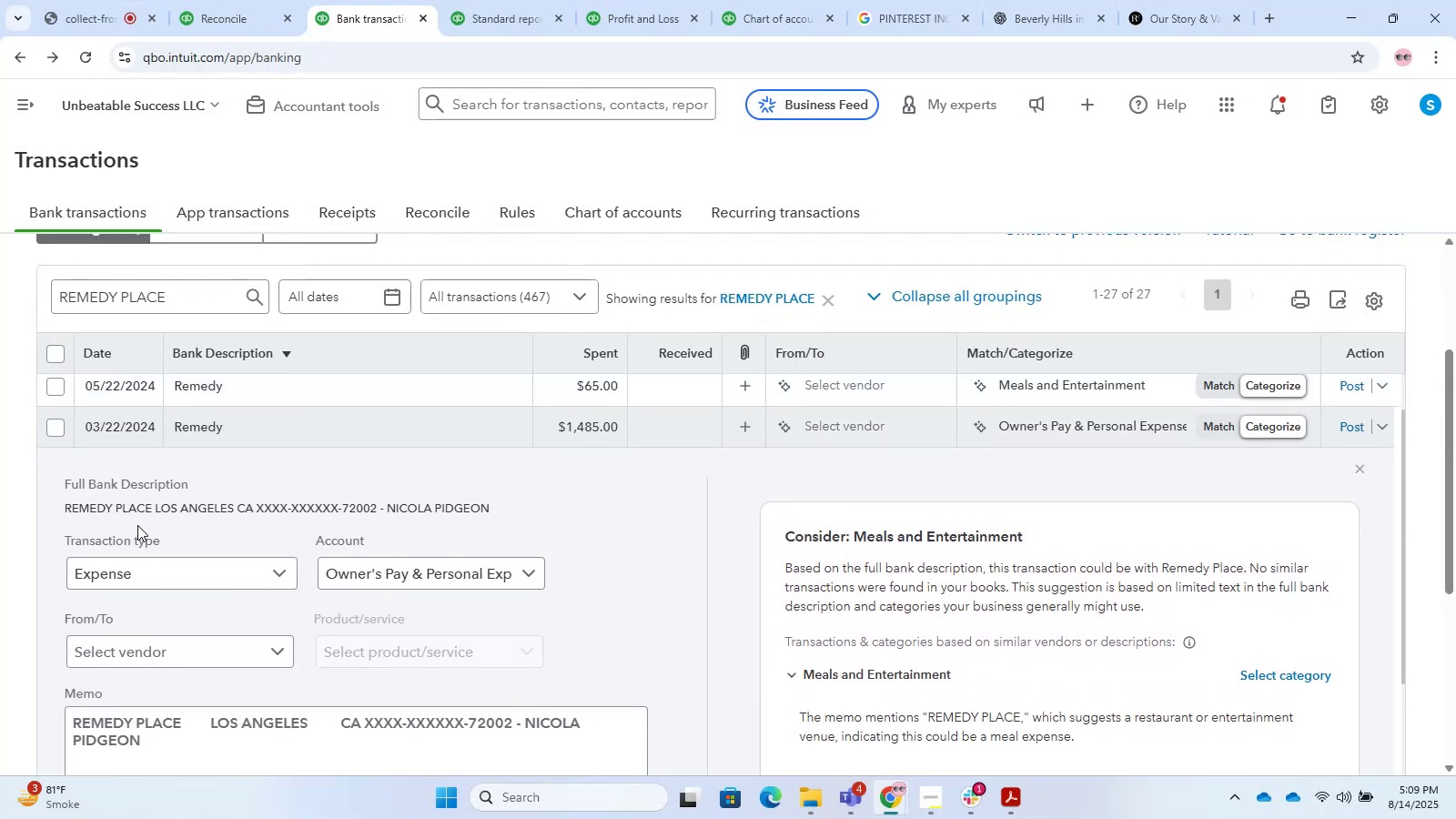 
wait(12.37)
 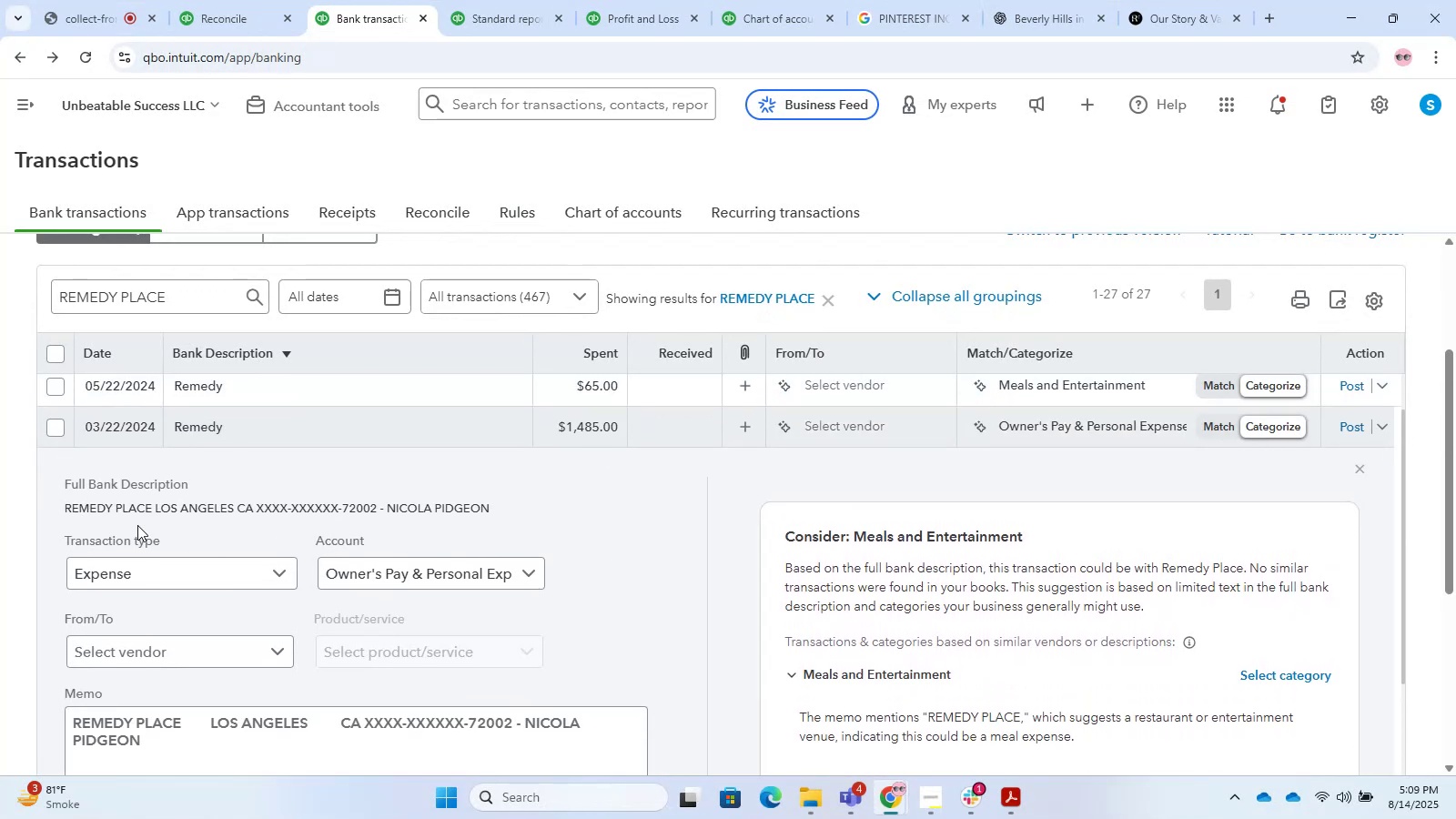 
left_click([1168, 0])
 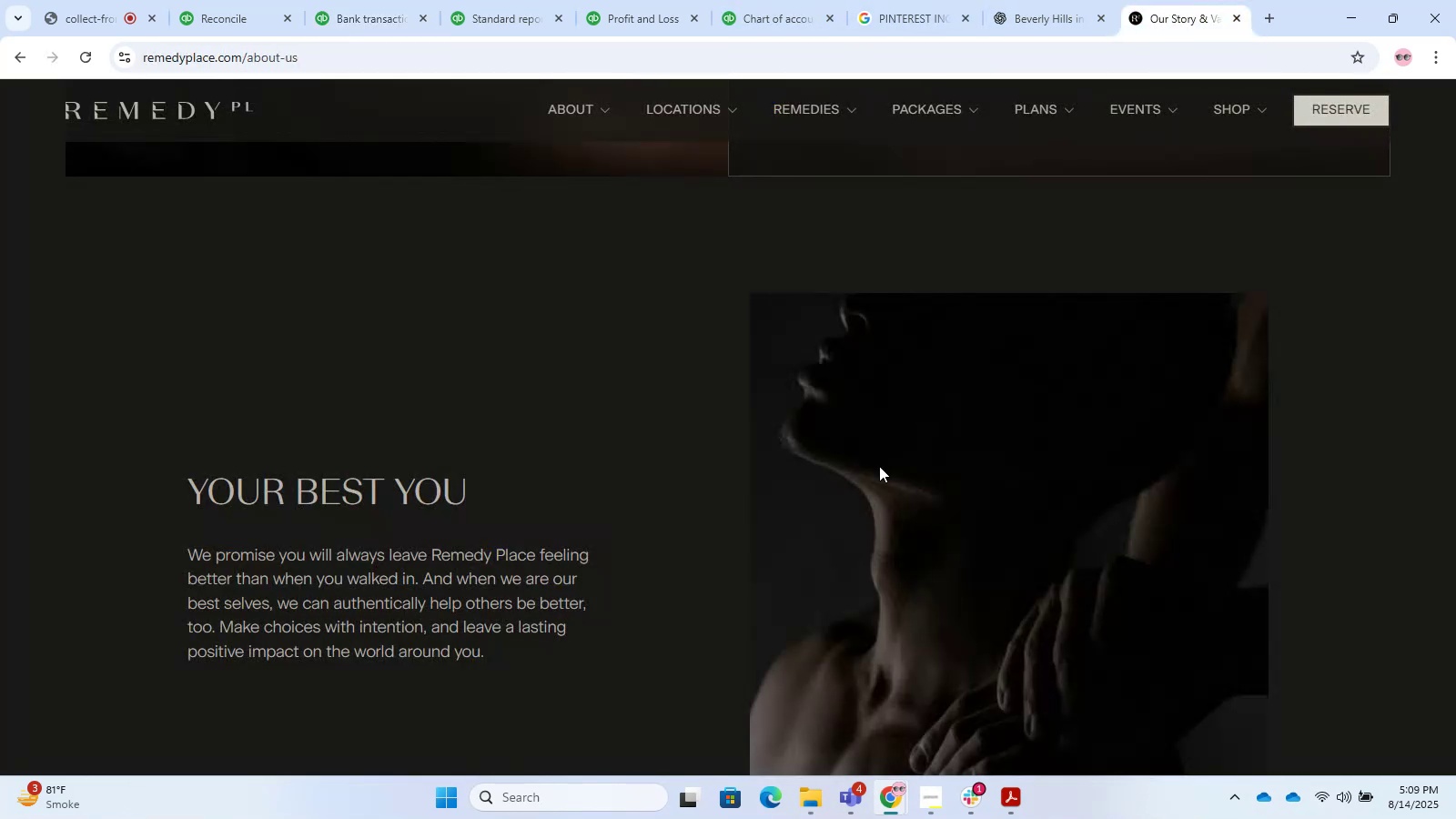 
scroll: coordinate [850, 538], scroll_direction: up, amount: 38.0
 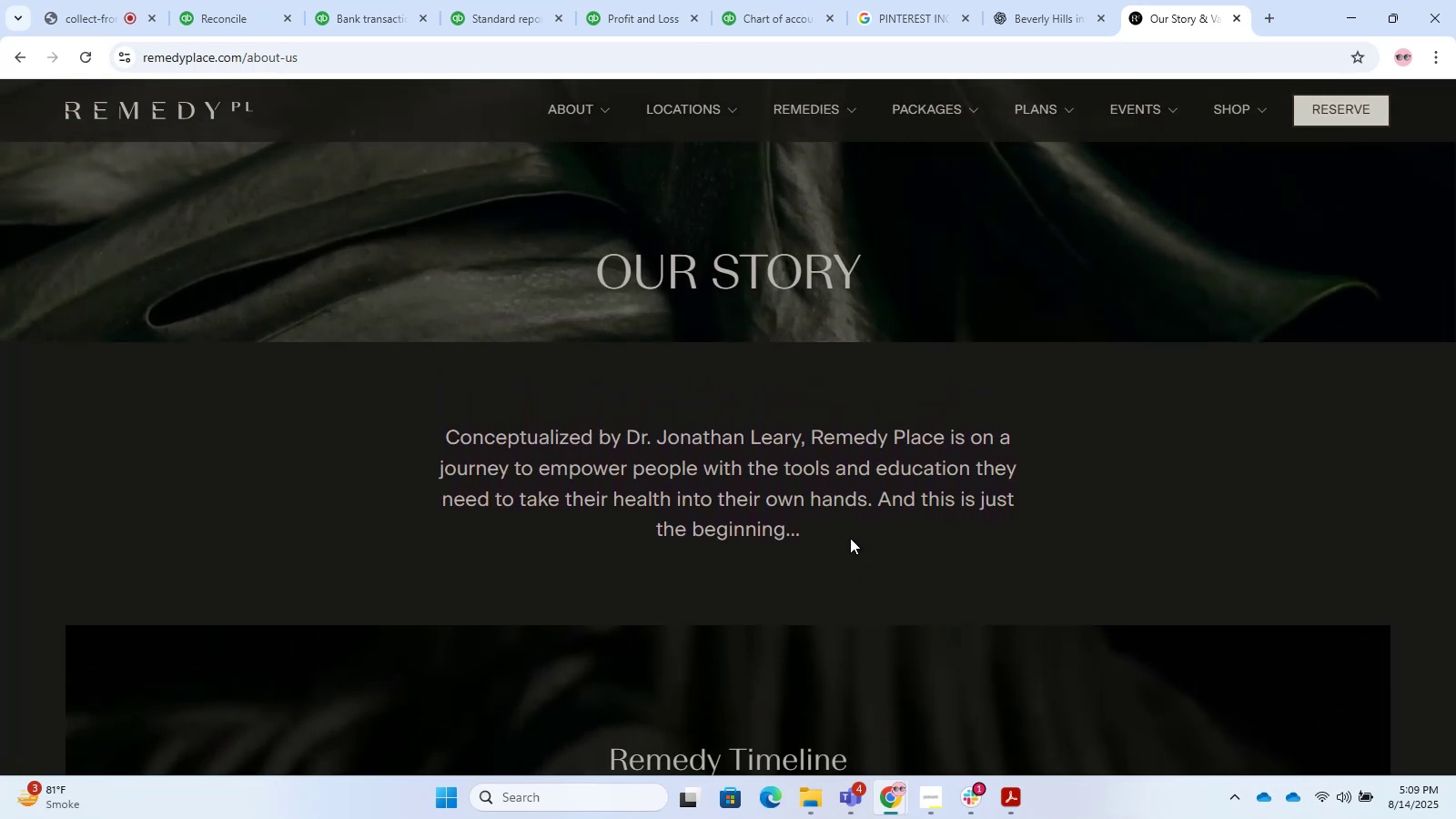 
wait(5.74)
 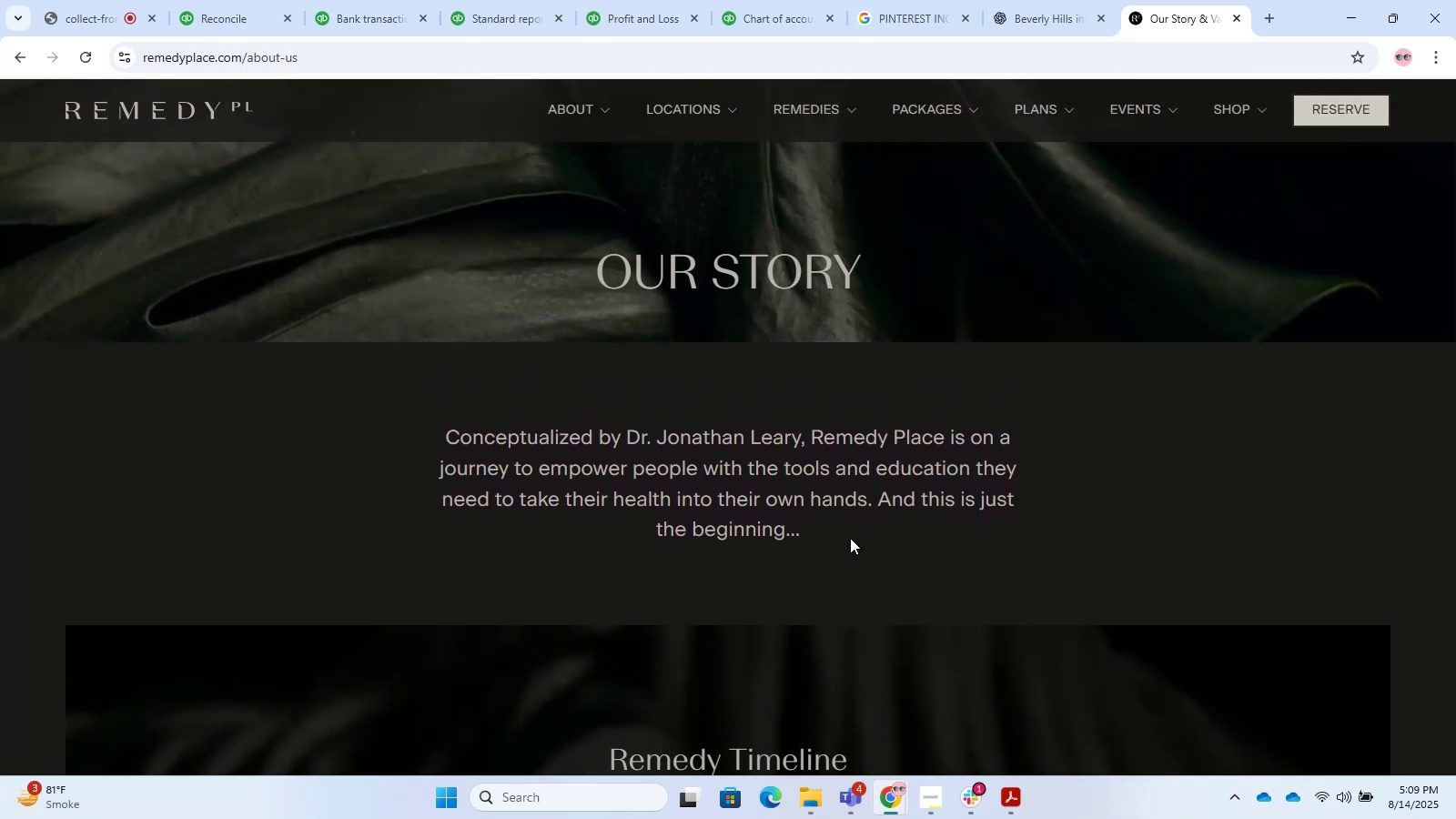 
left_click([373, 0])
 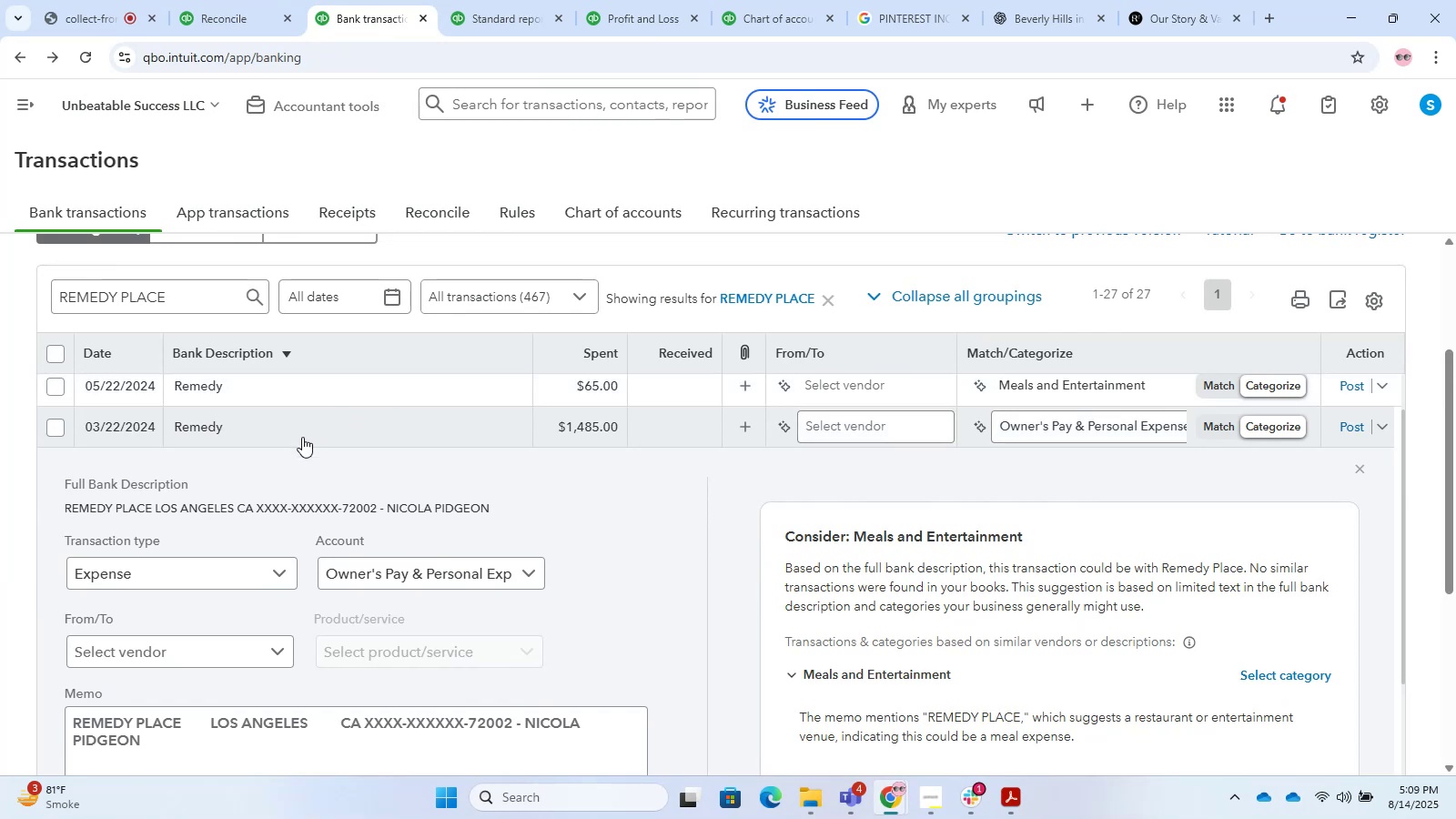 
left_click([298, 436])
 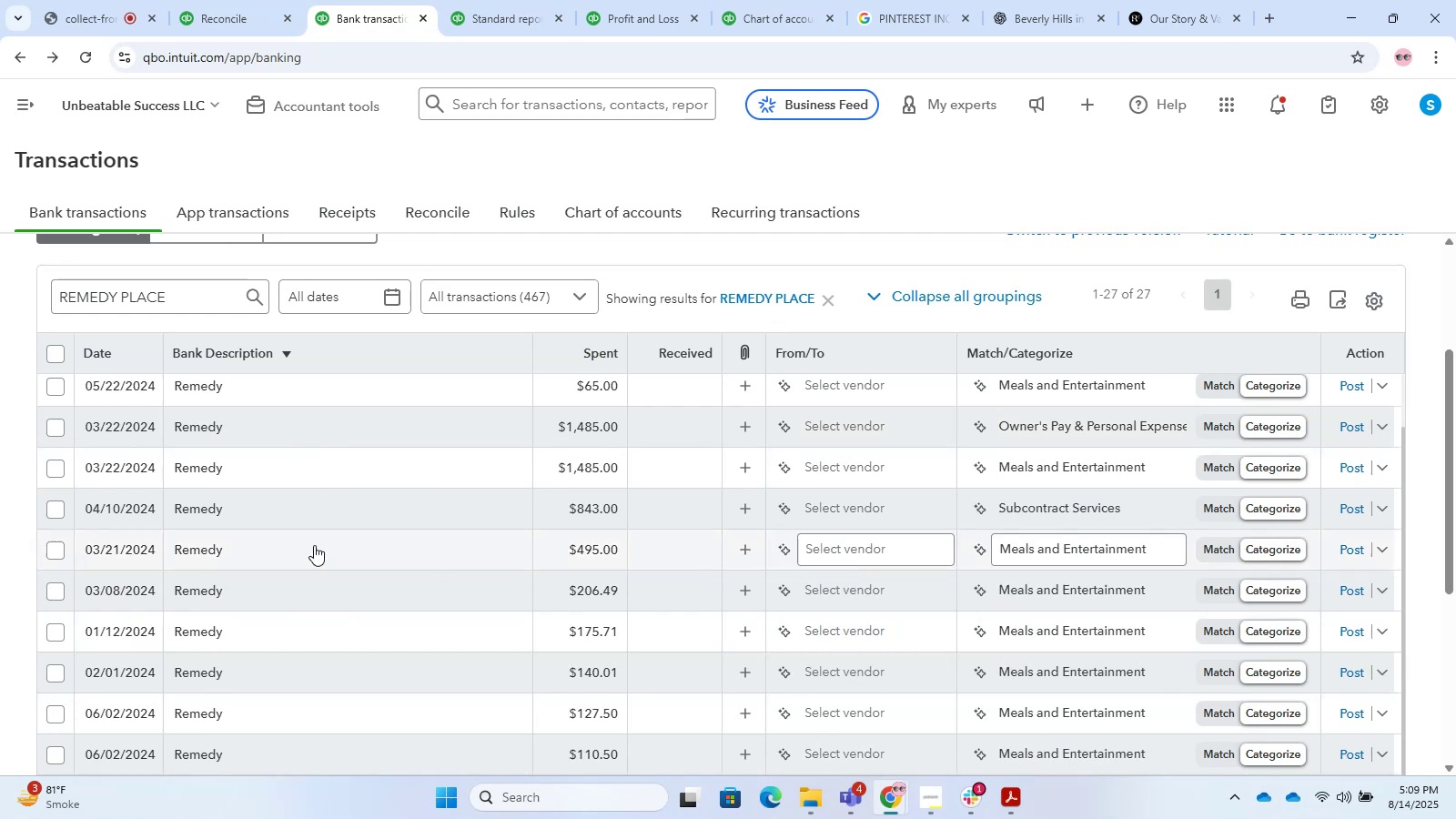 
wait(12.39)
 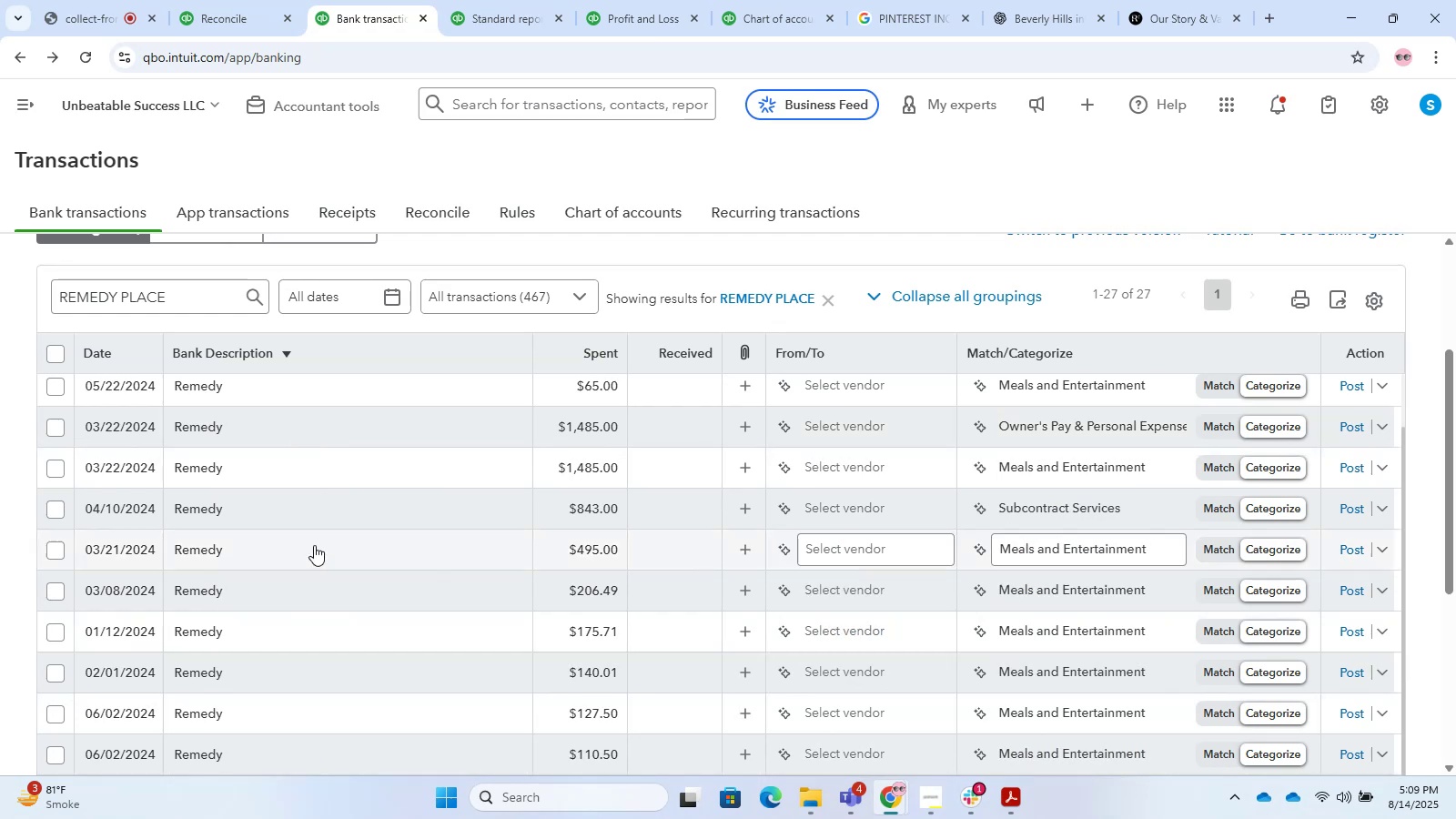 
scroll: coordinate [474, 476], scroll_direction: up, amount: 2.0
 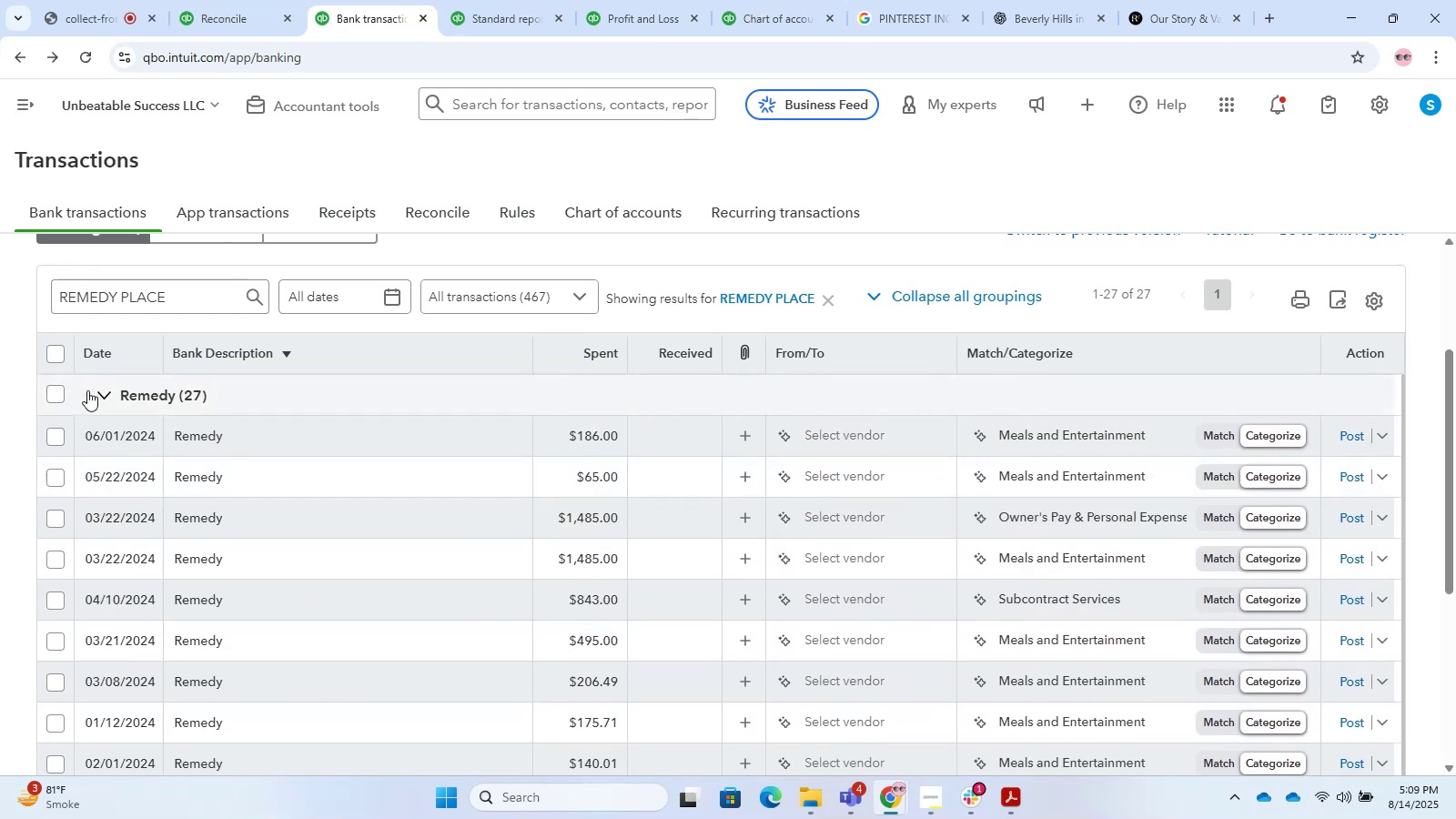 
left_click([55, 396])
 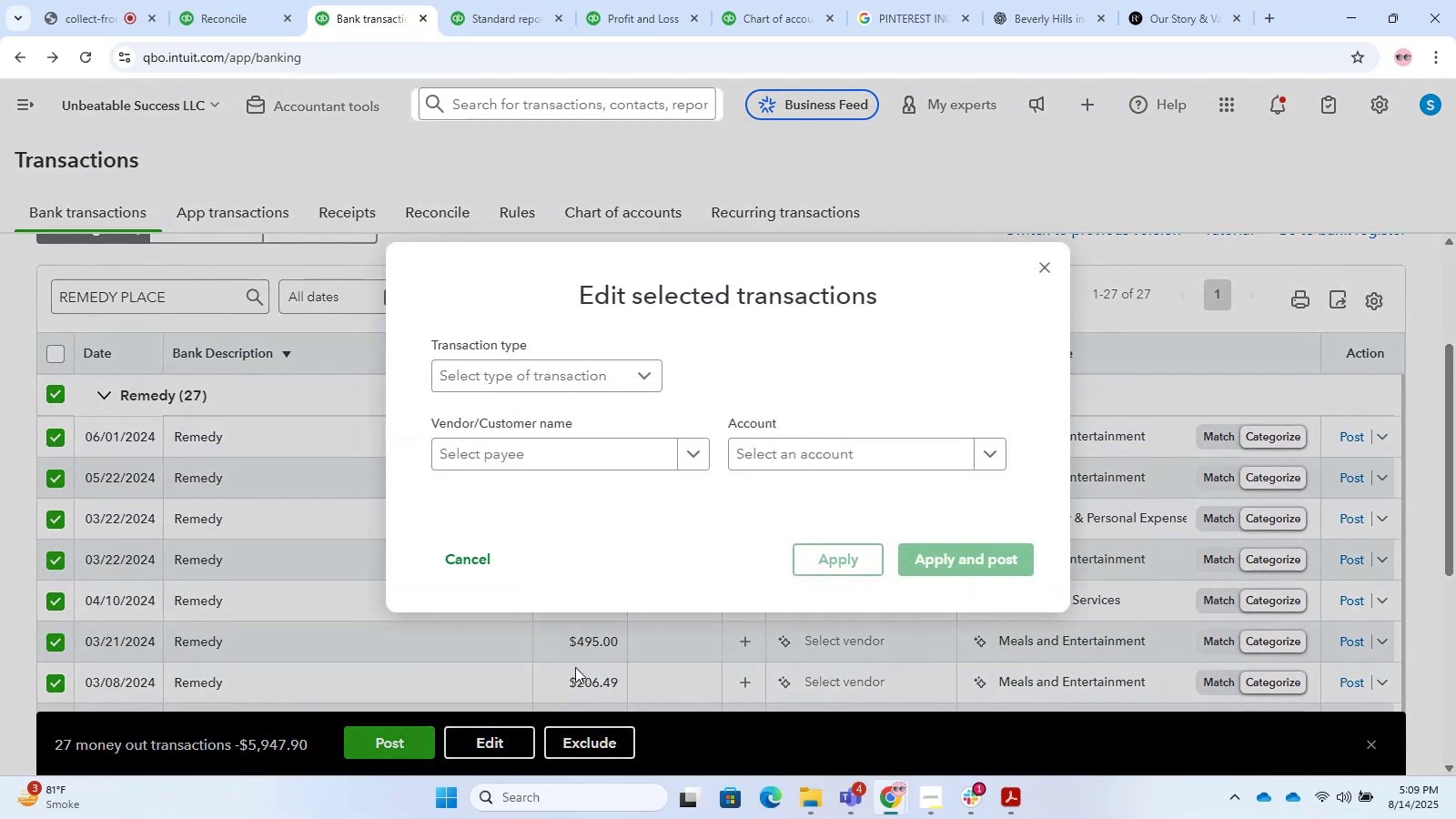 
left_click([552, 378])
 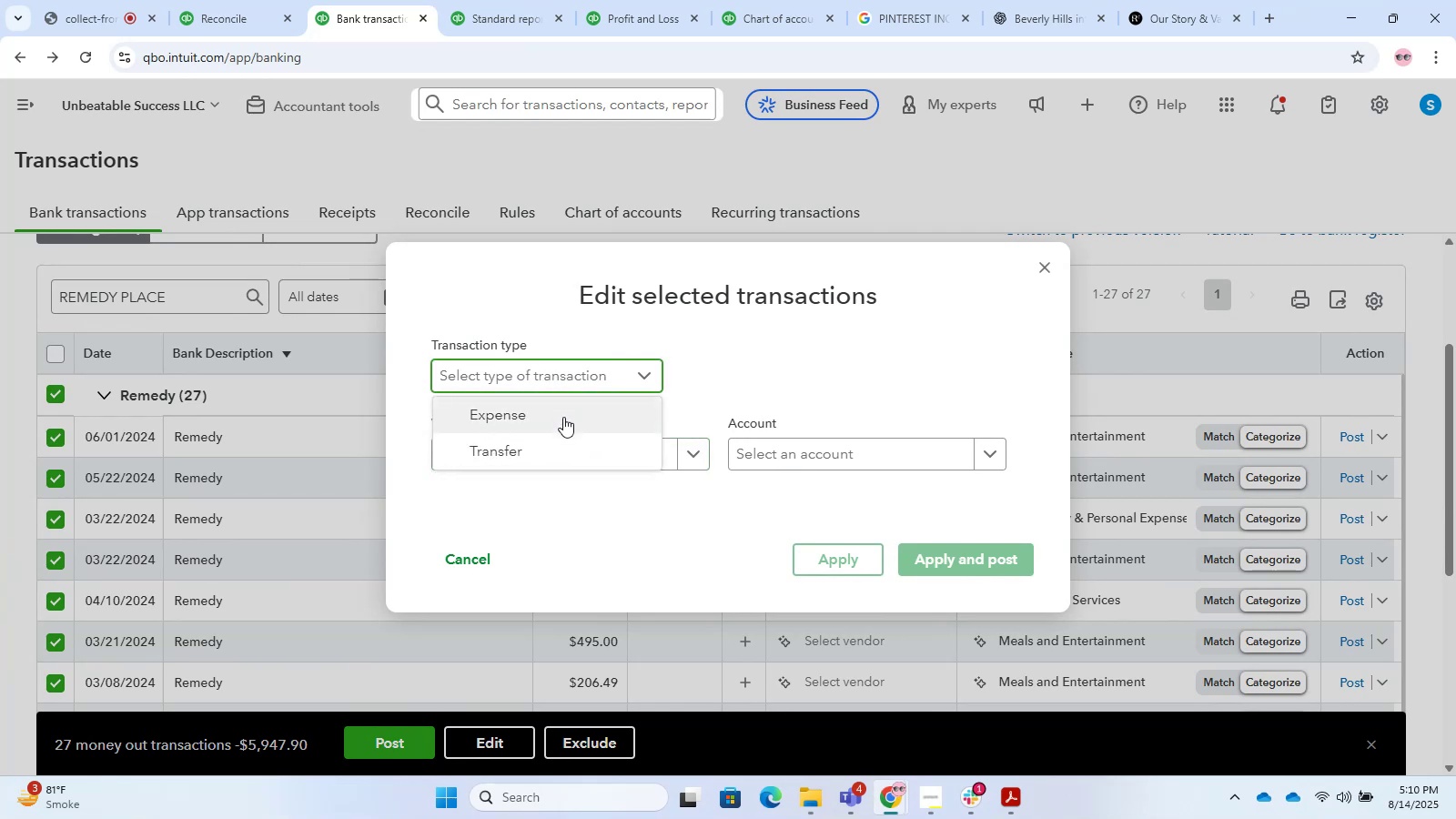 
left_click([559, 421])
 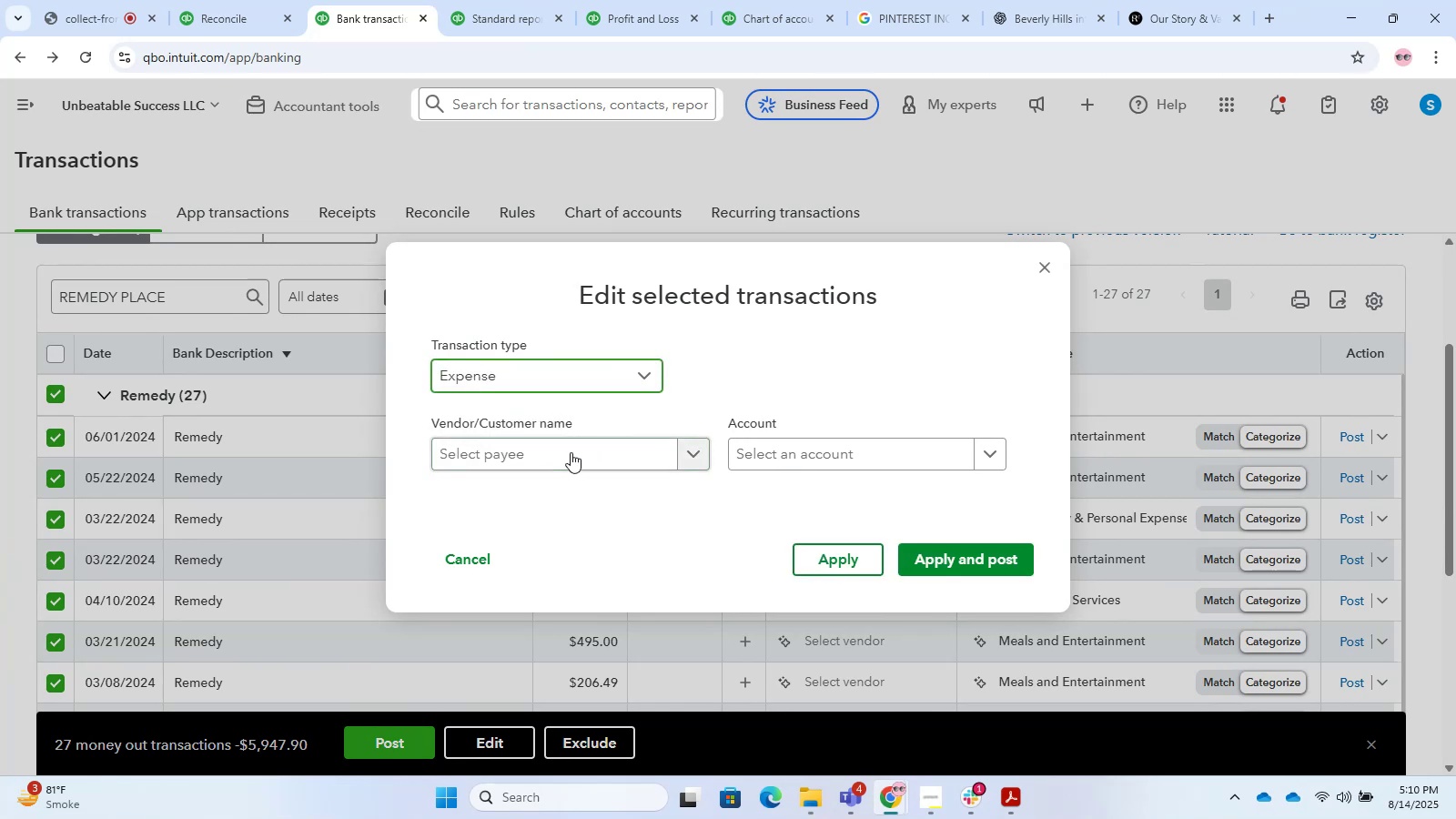 
left_click([568, 456])
 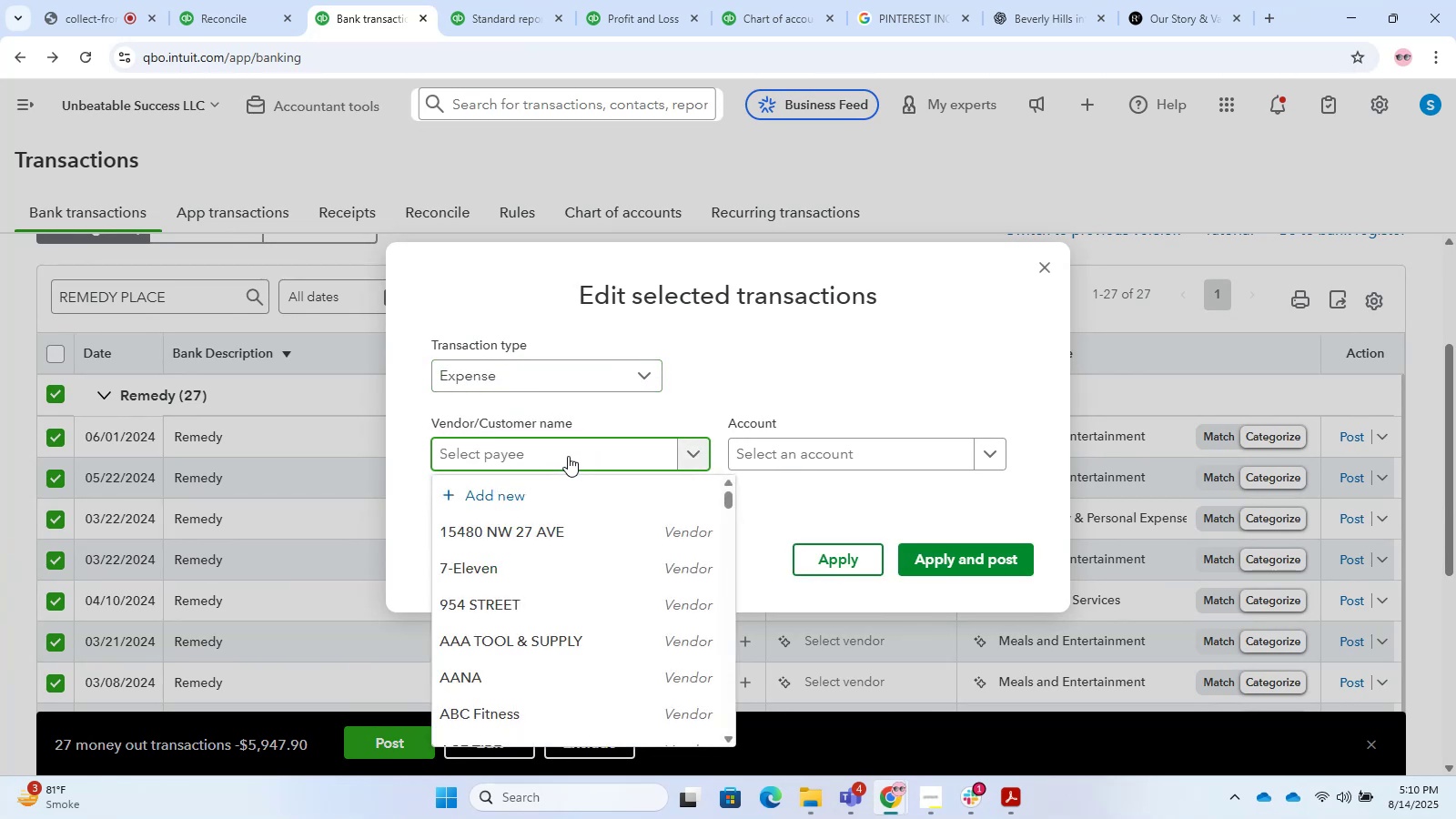 
wait(6.54)
 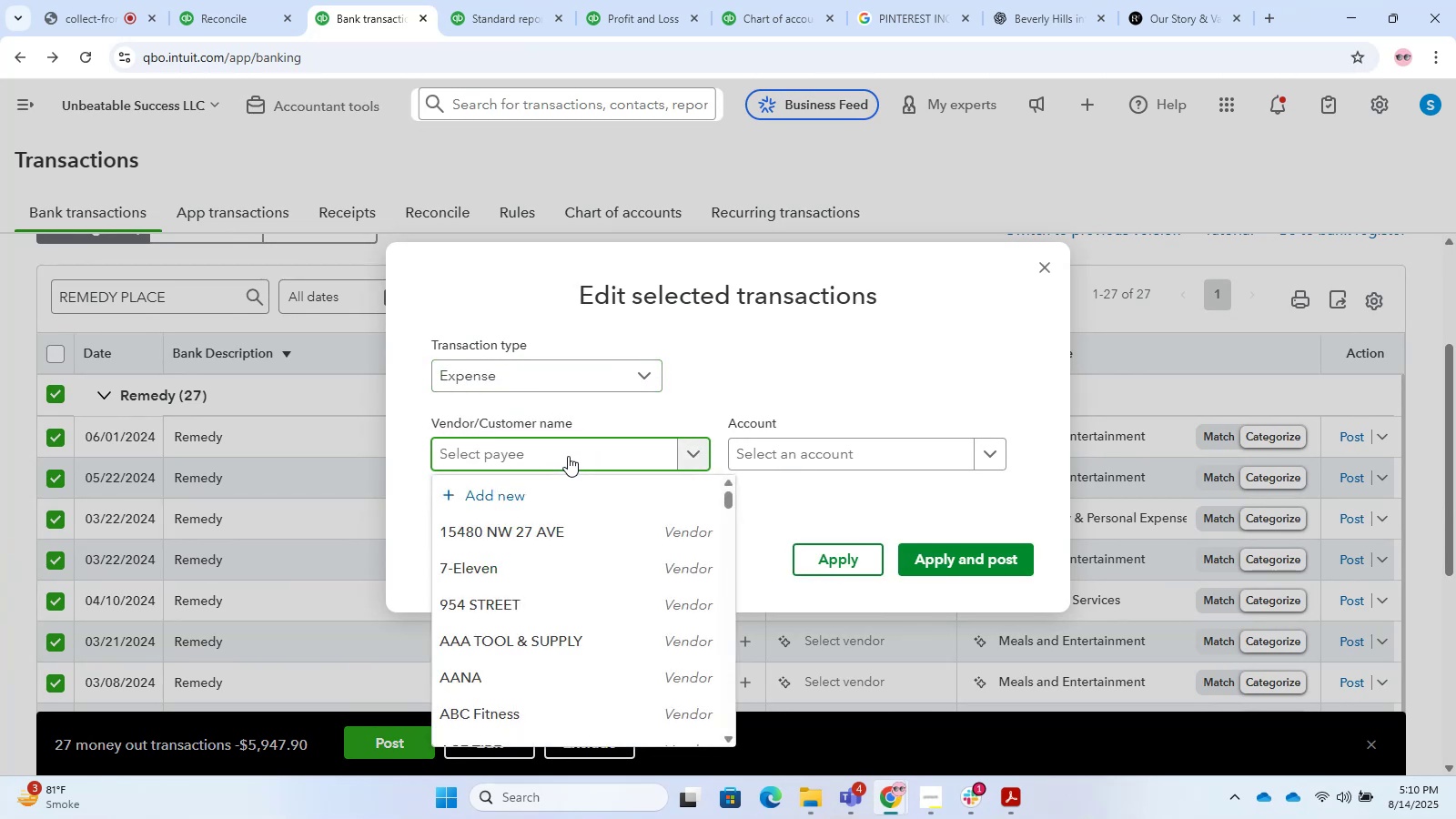 
key(Control+V)
 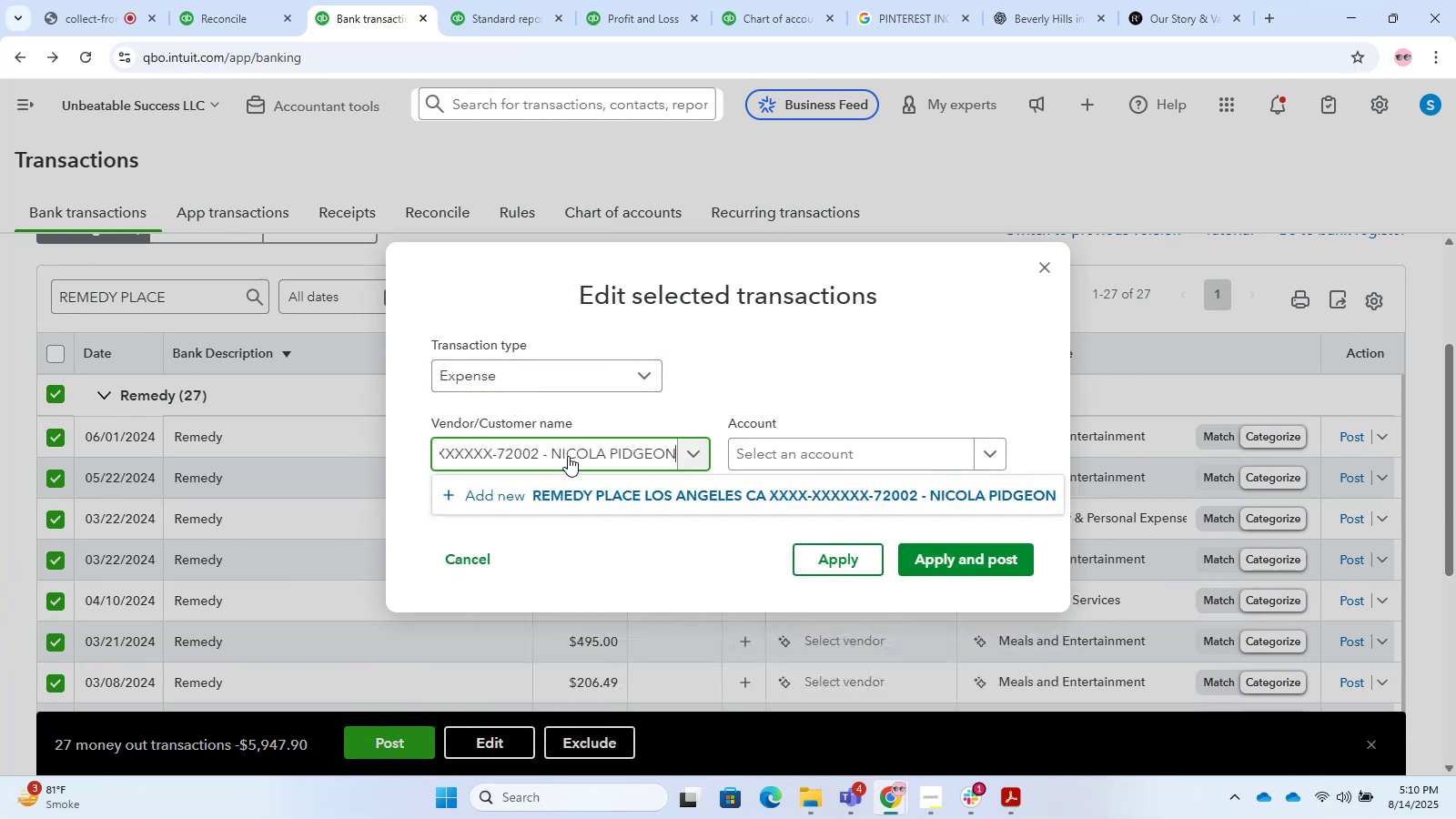 
hold_key(key=Backspace, duration=1.44)
 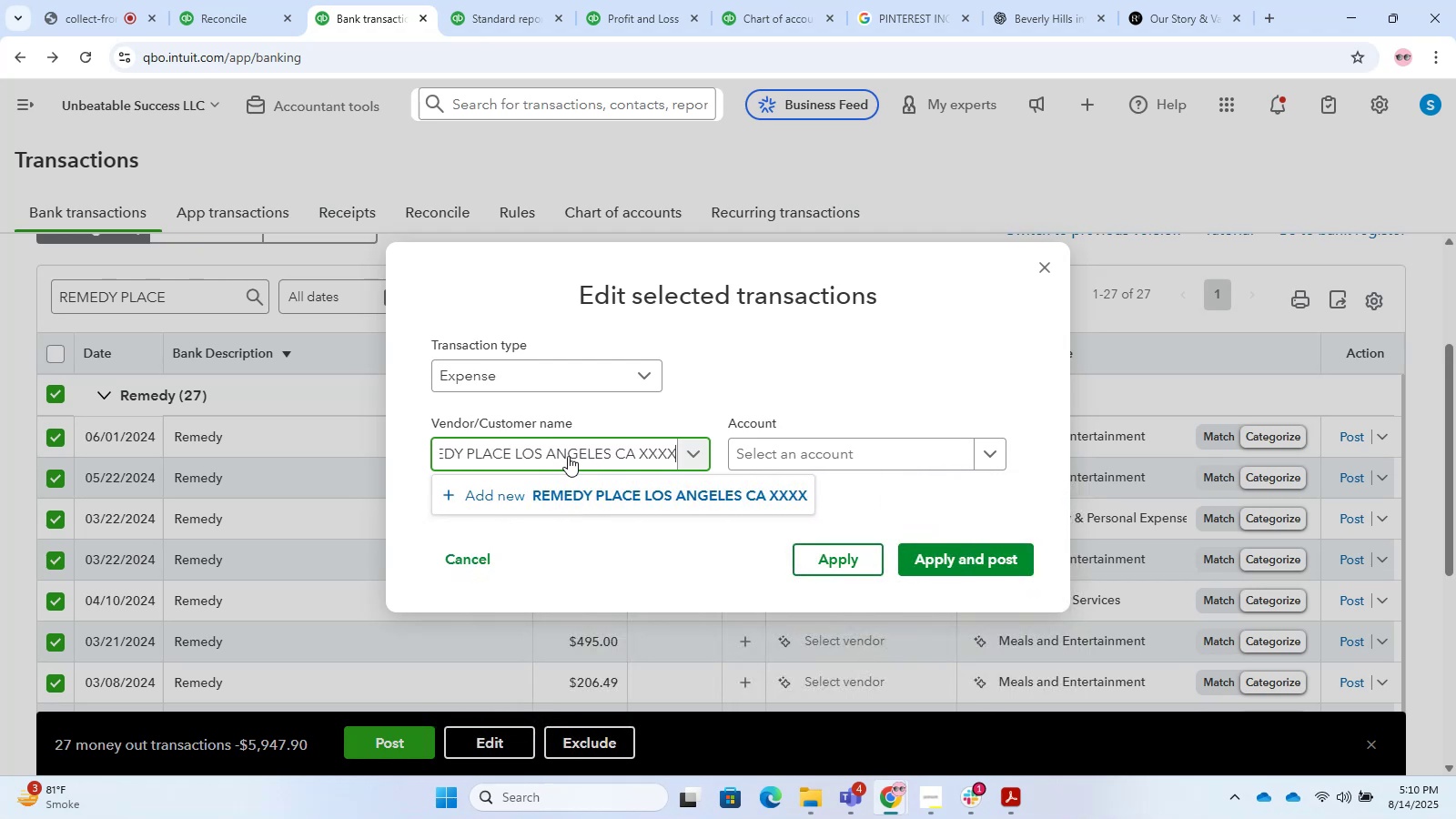 
key(Backspace)
 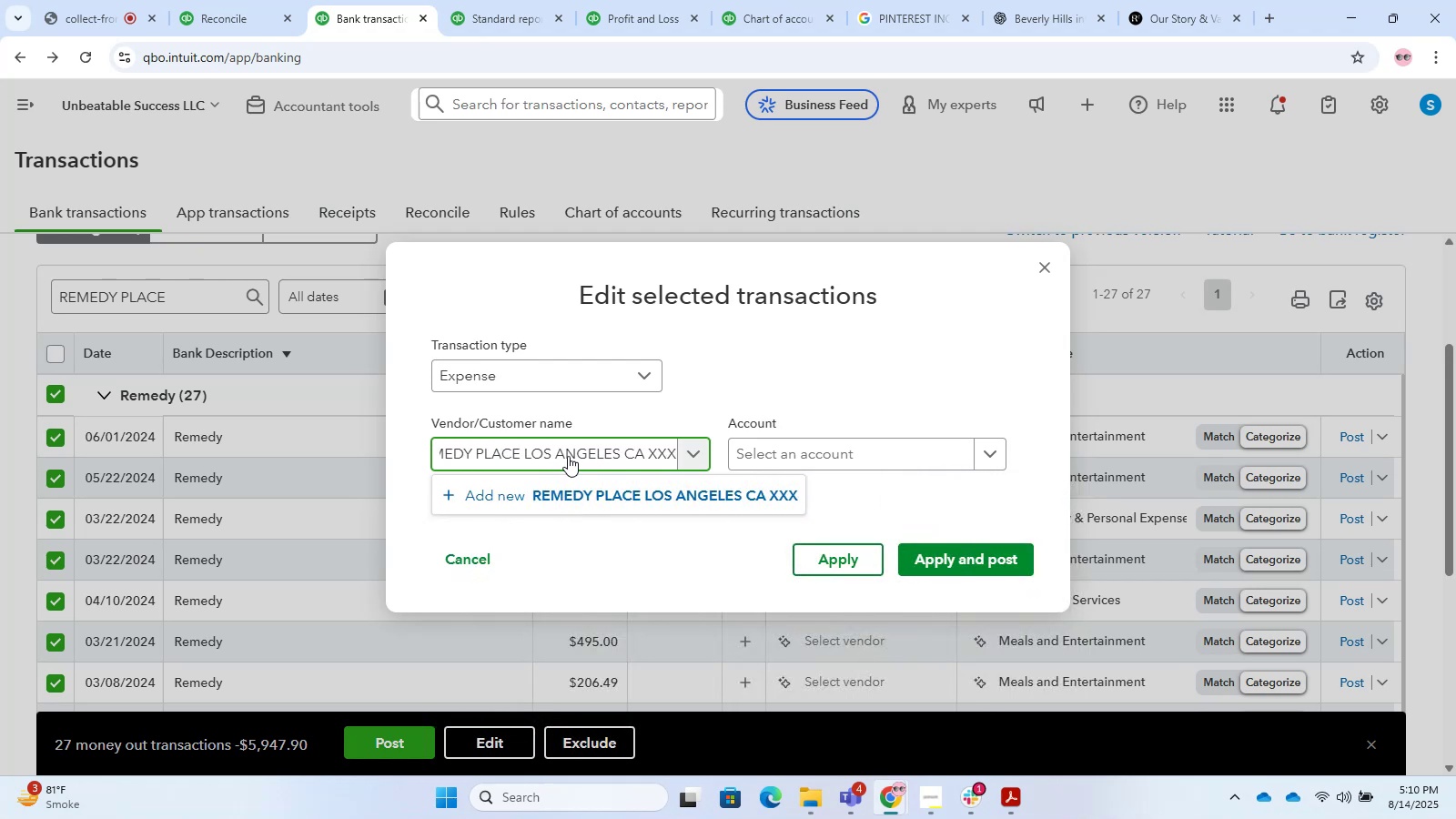 
key(Backspace)
 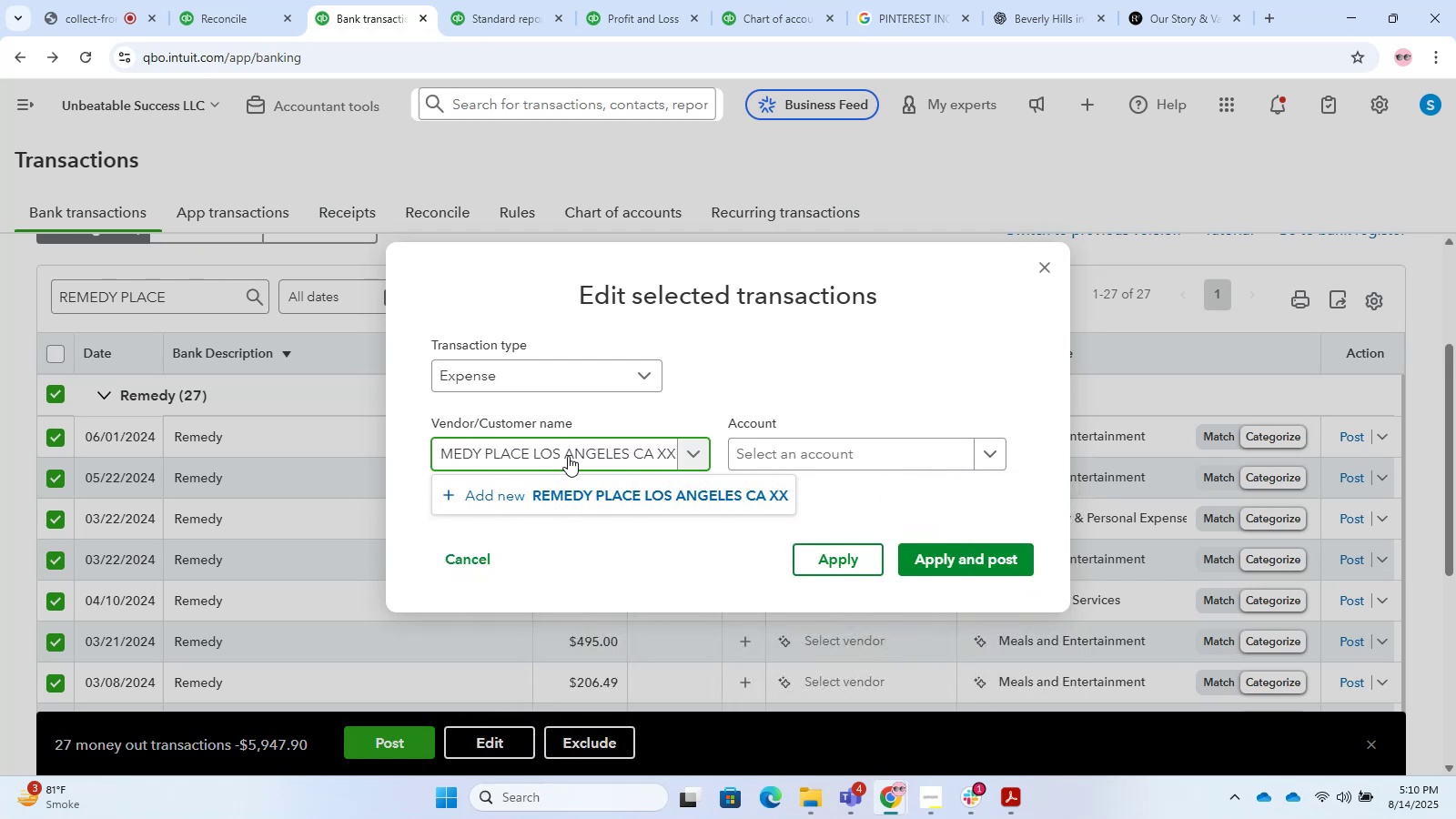 
key(Backspace)
 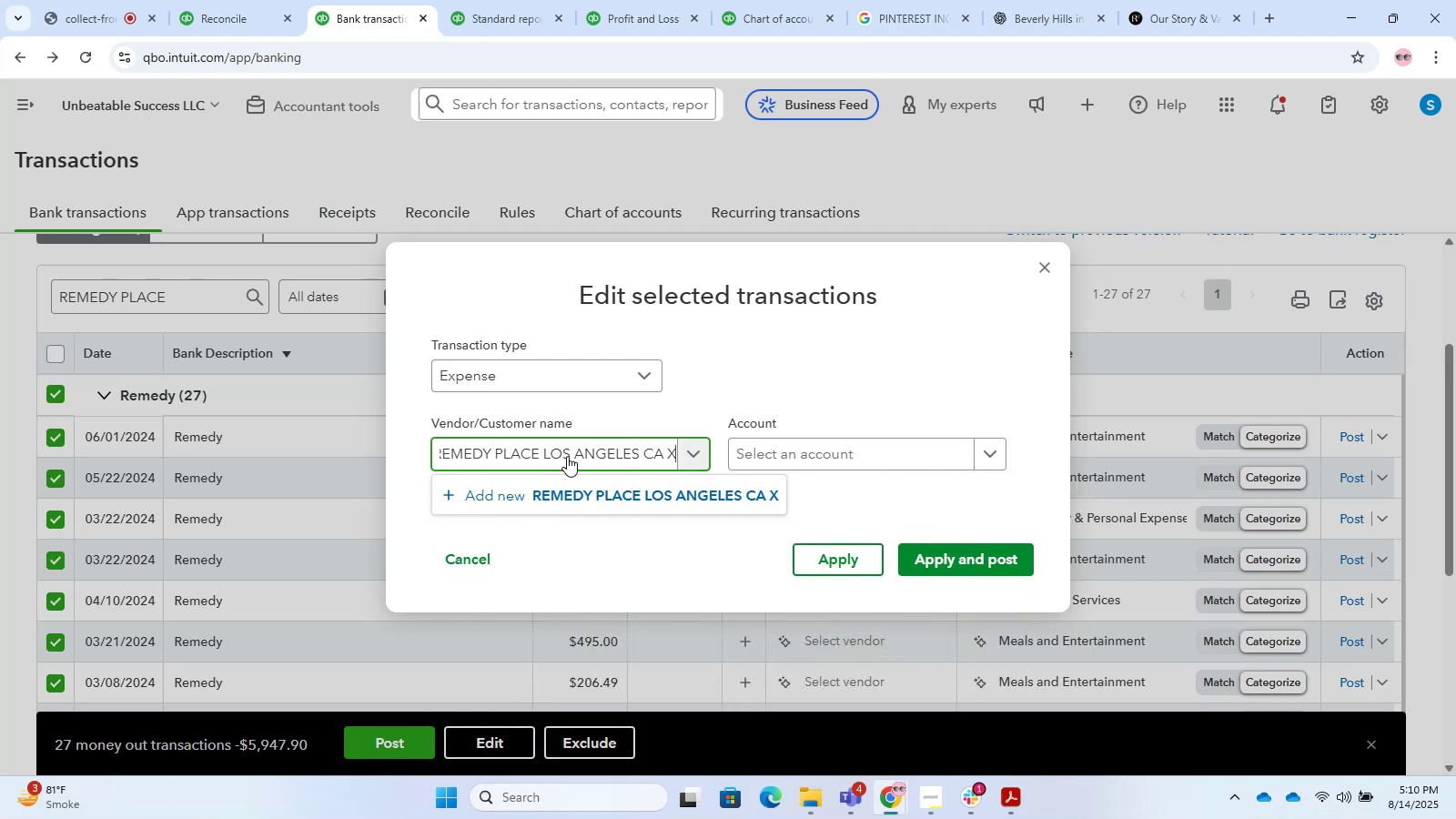 
key(Backspace)
 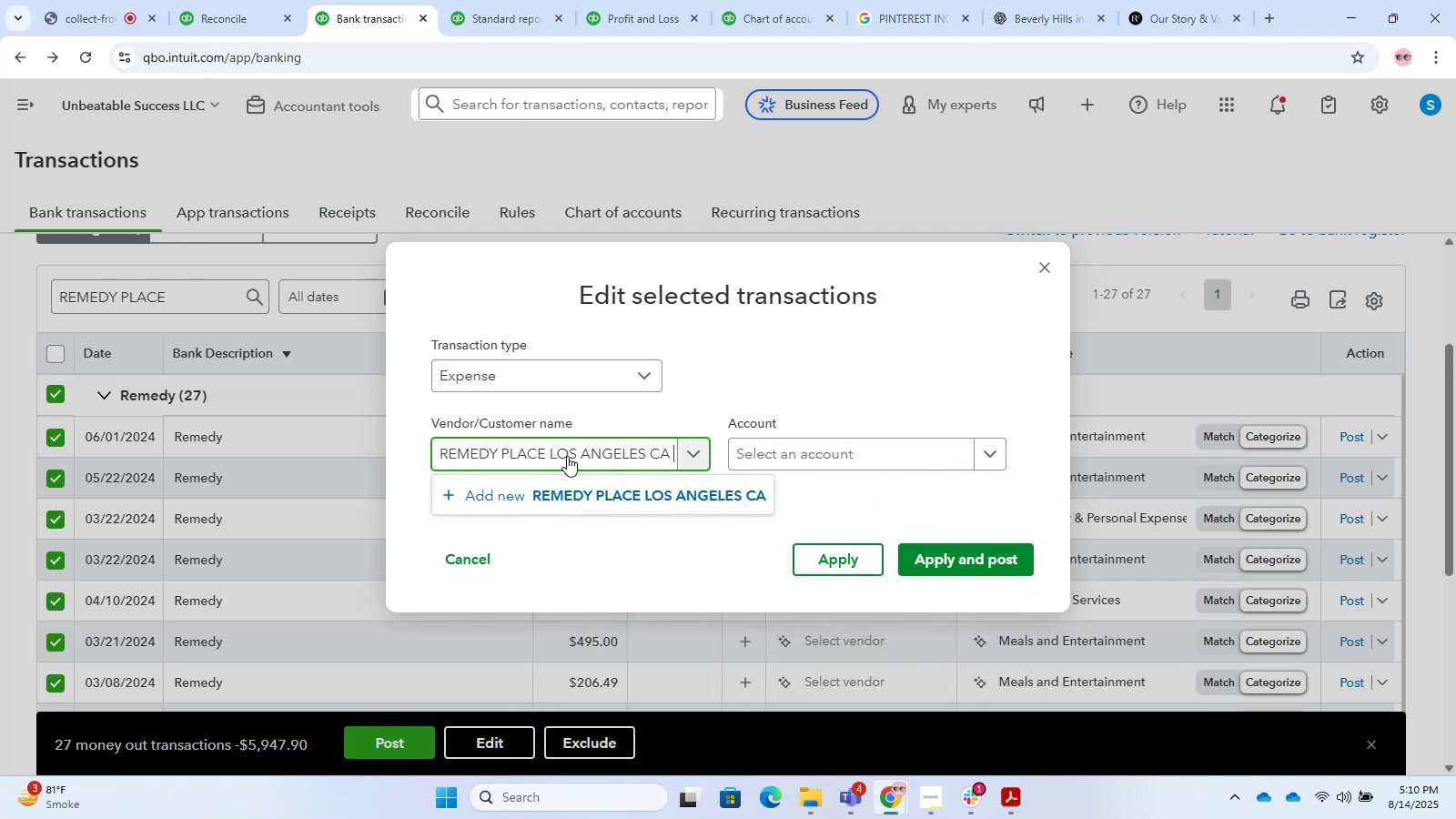 
key(Backspace)
 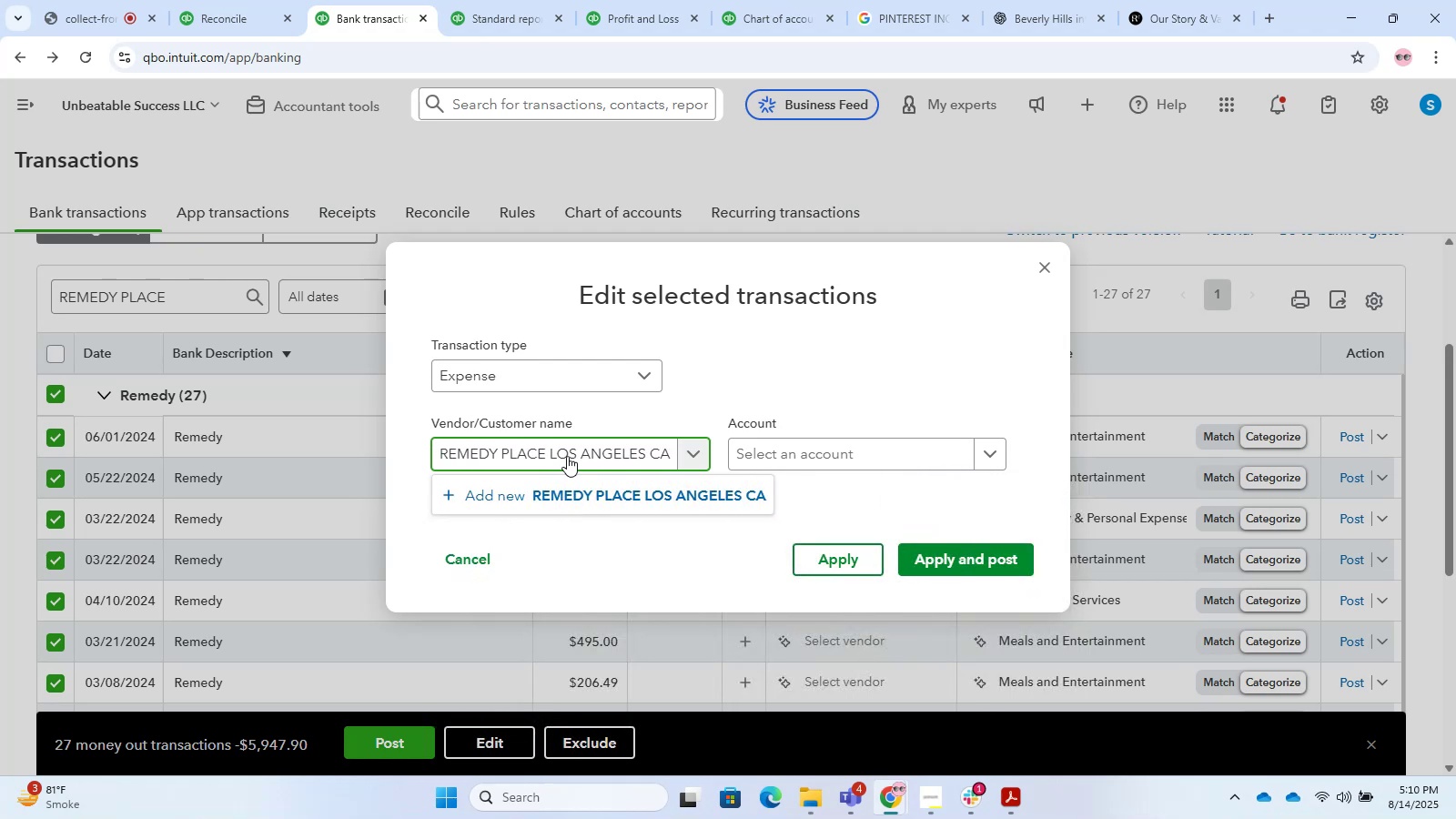 
key(Backspace)
 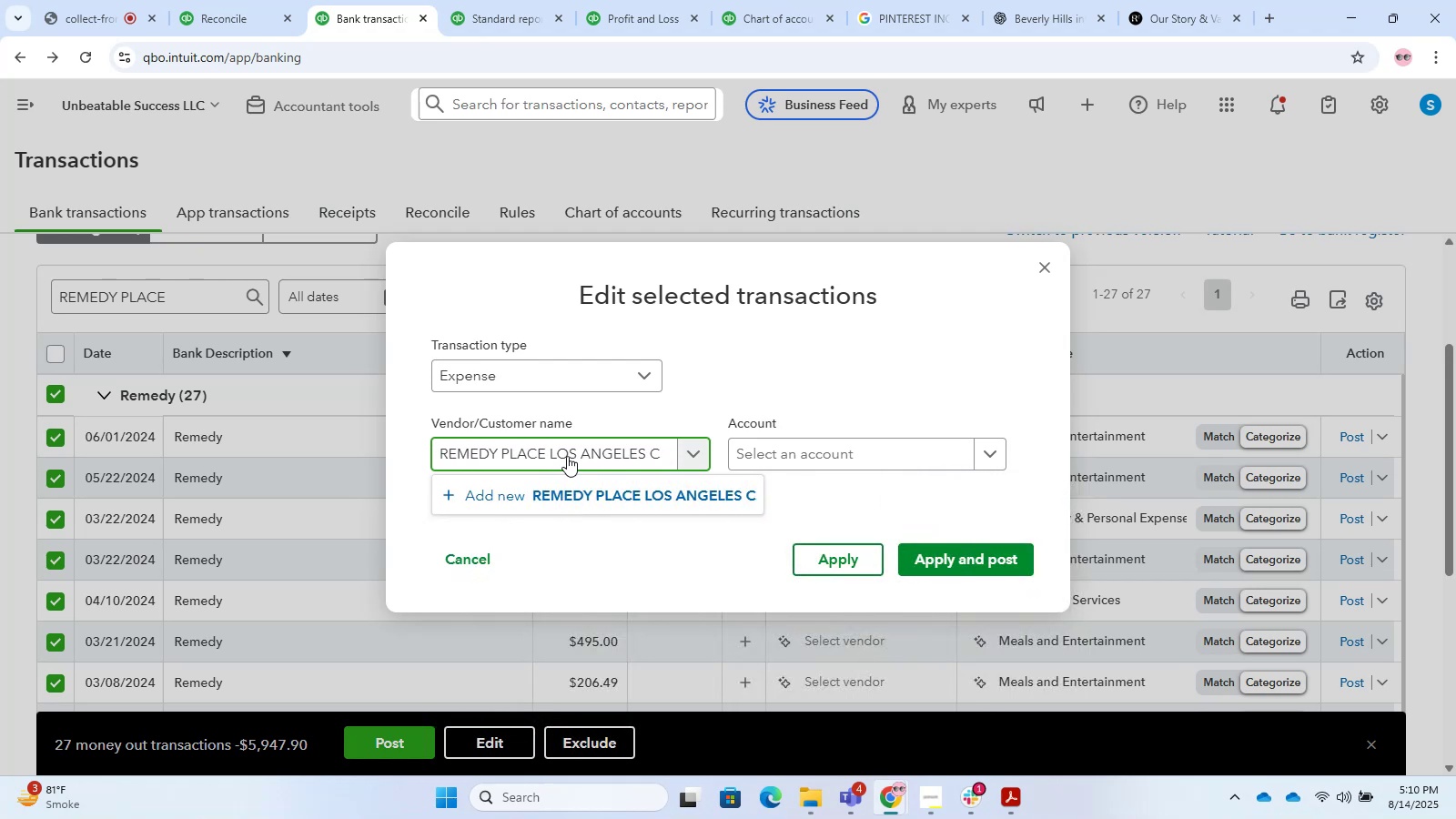 
key(Backspace)
 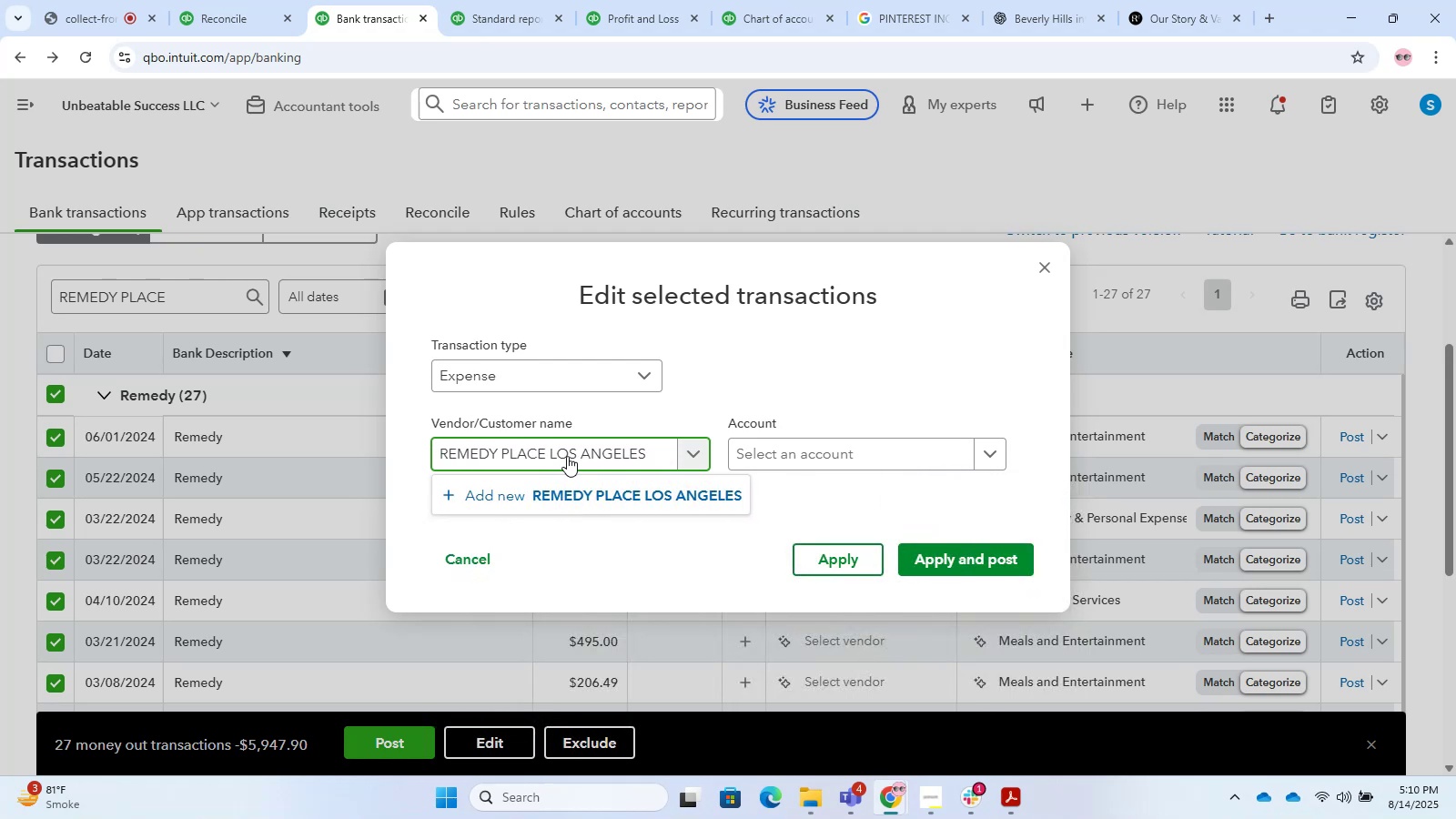 
key(Backspace)
 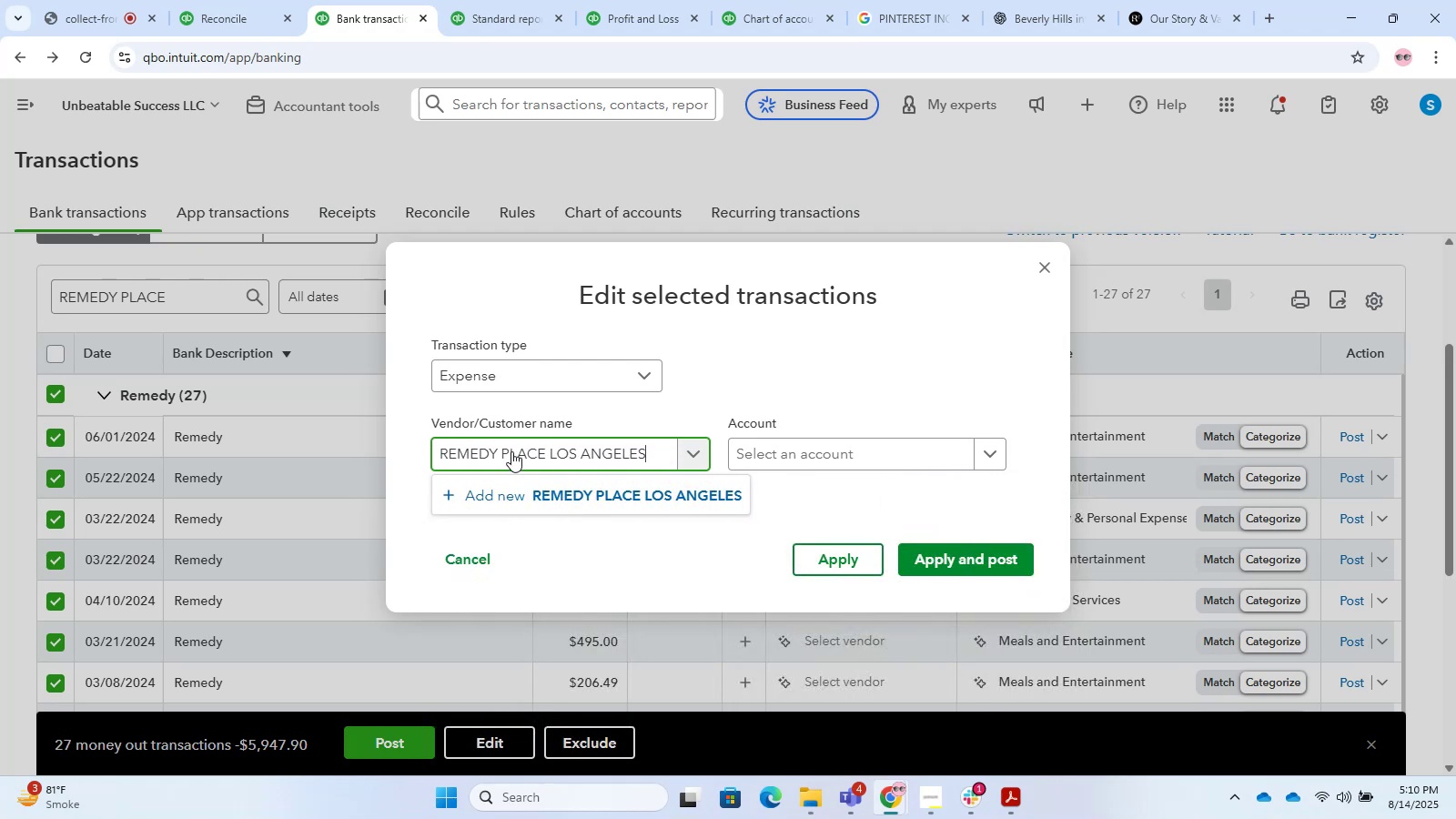 
hold_key(key=Backspace, duration=0.81)
 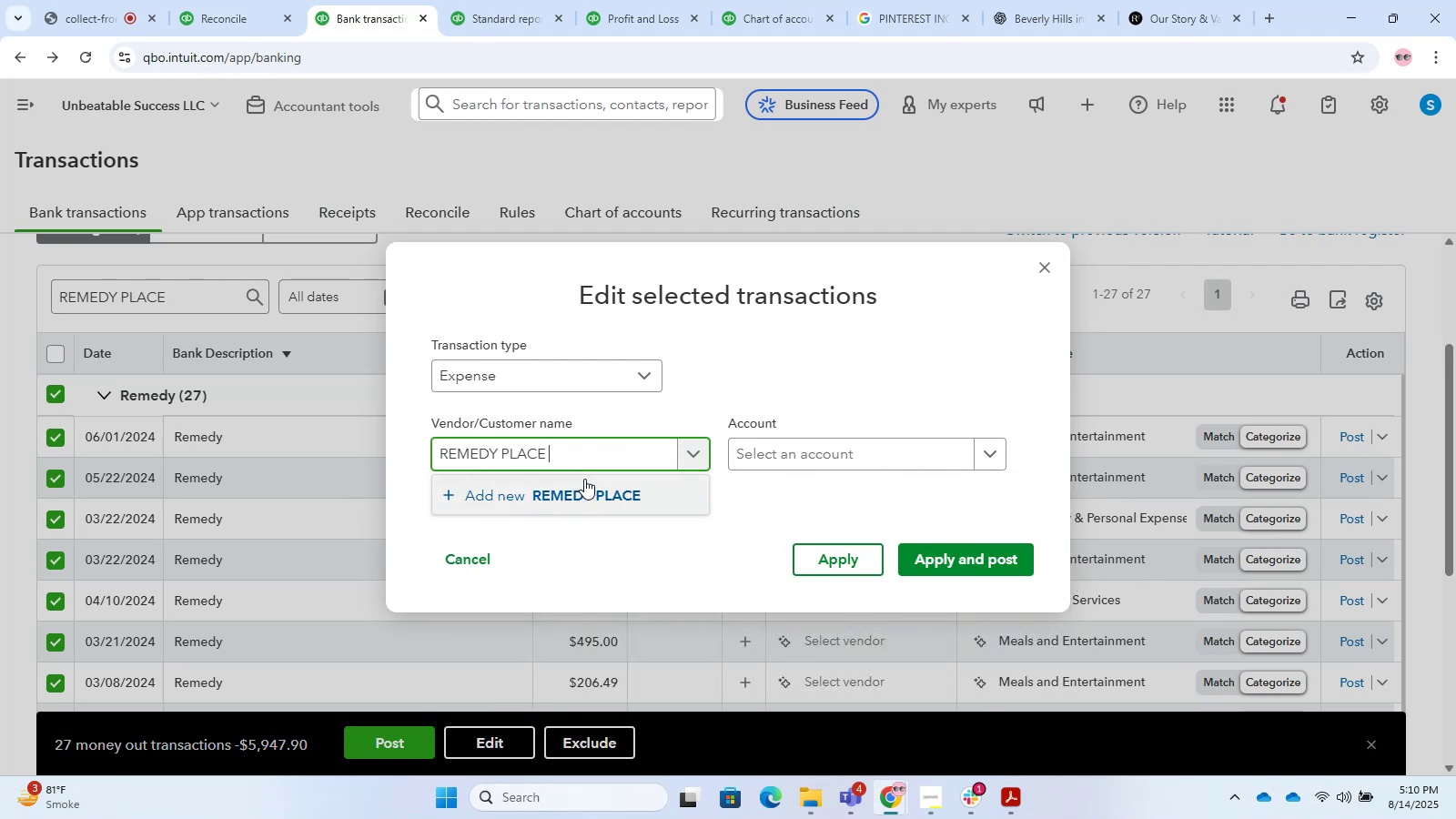 
key(Backspace)
 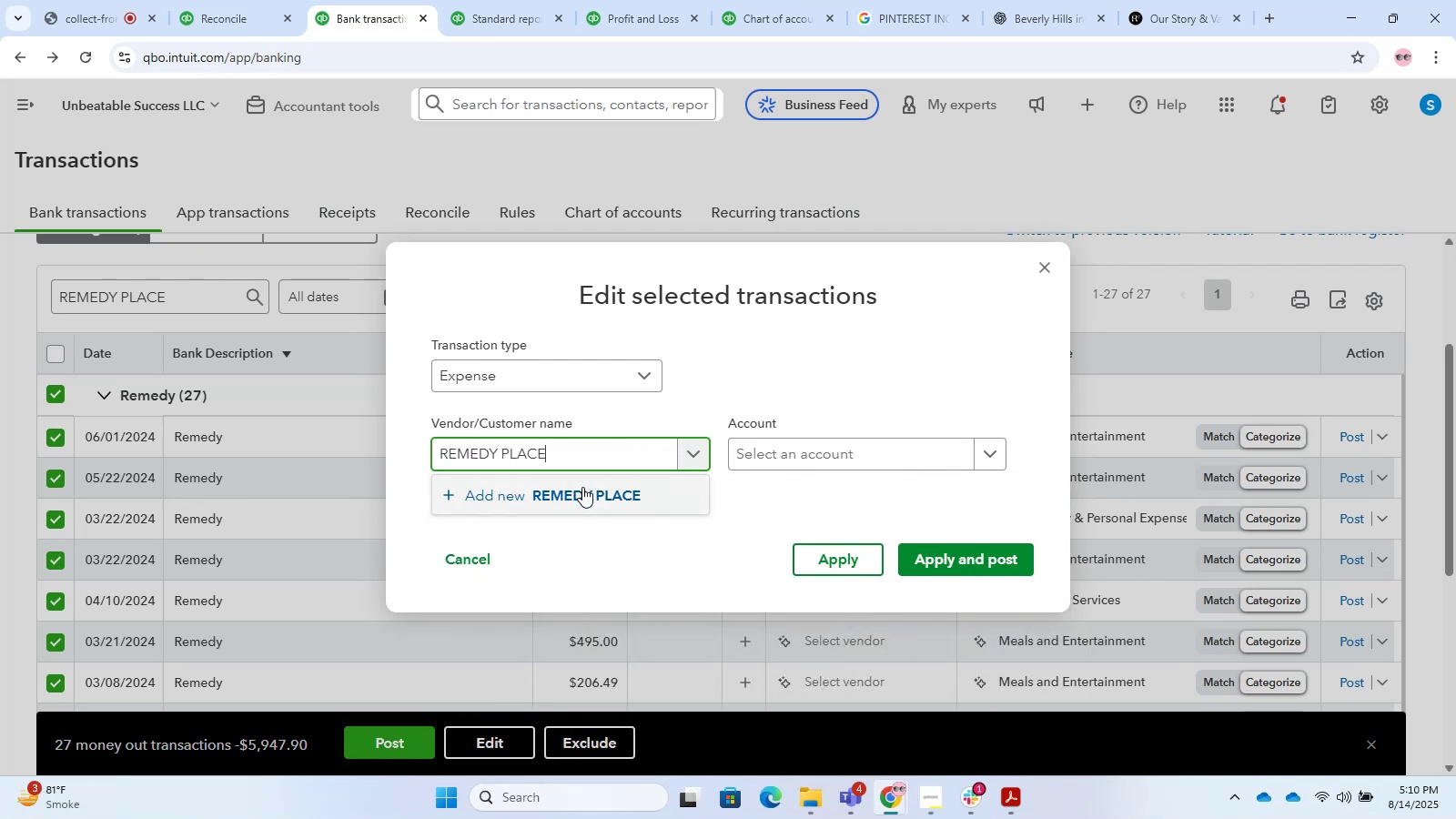 
left_click([582, 487])
 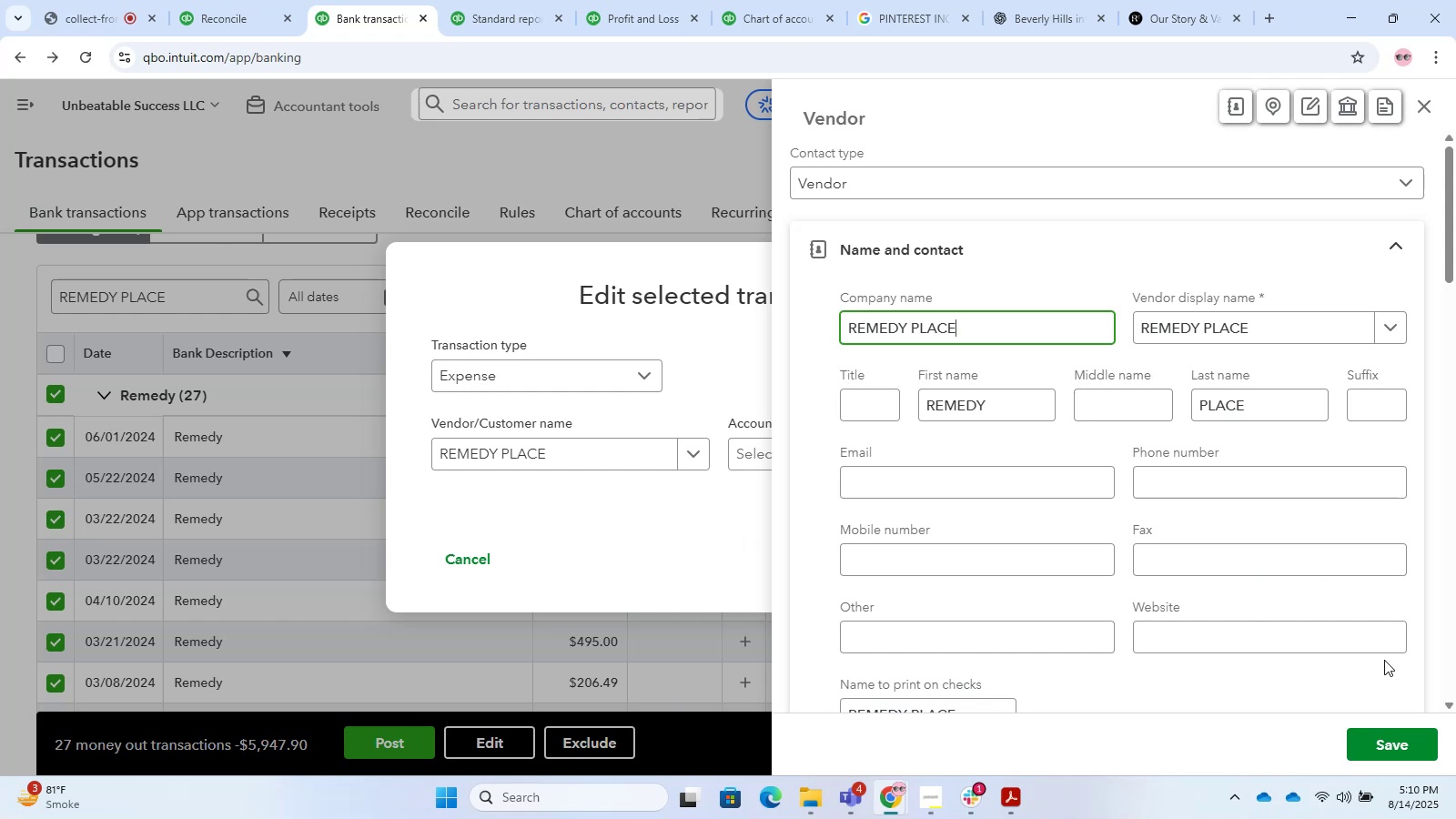 
wait(18.74)
 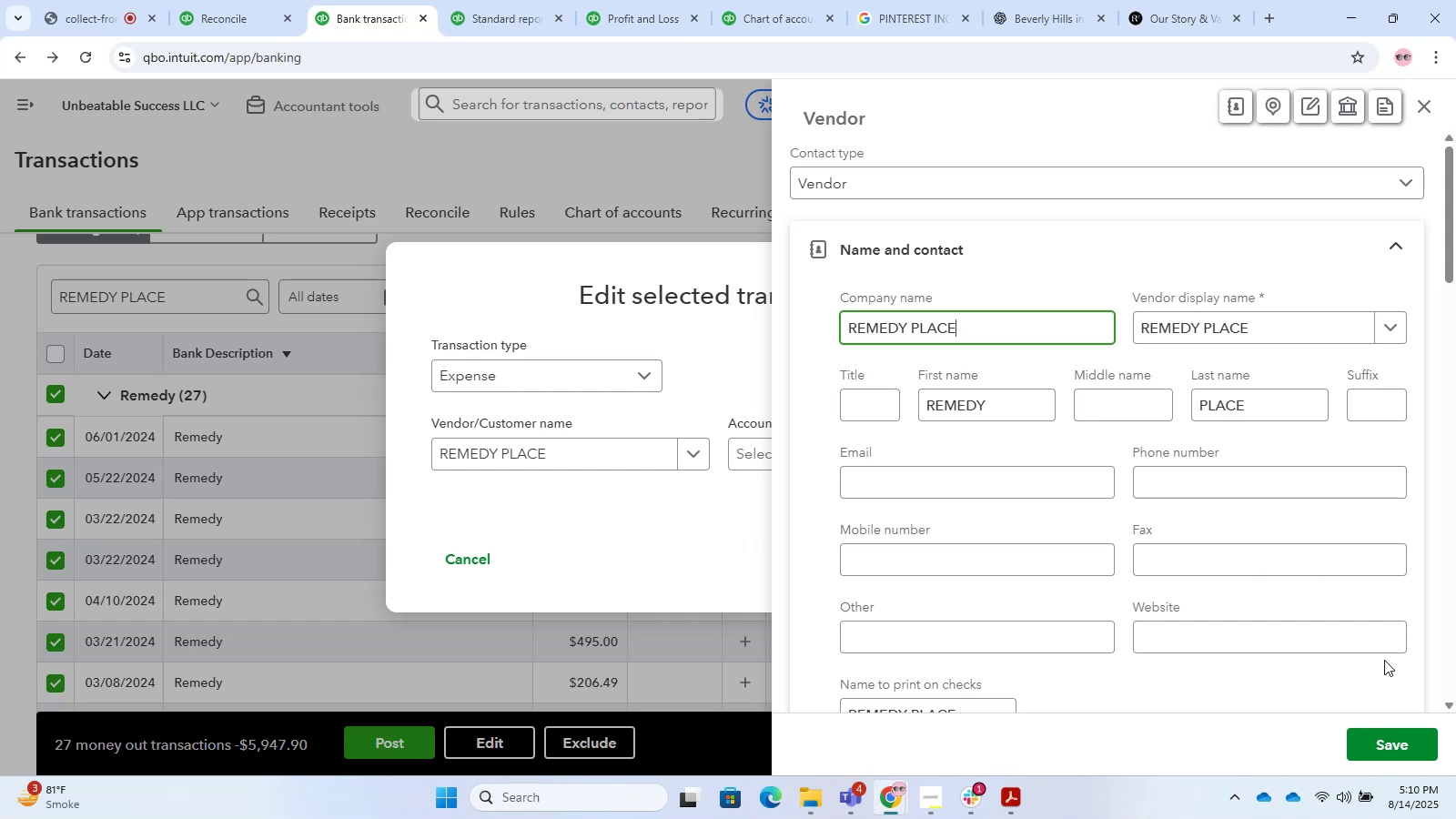 
left_click([1391, 738])
 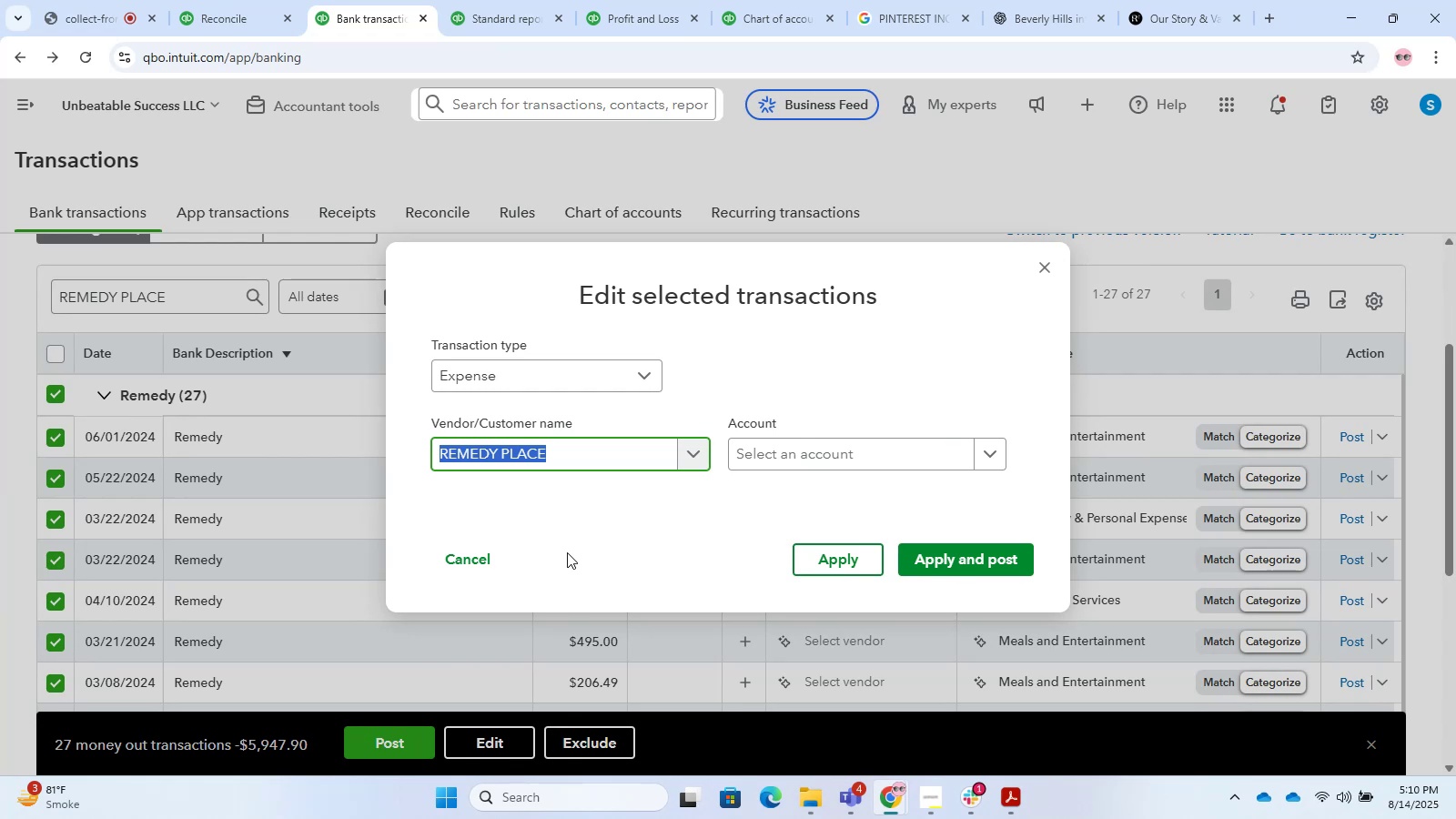 
left_click([521, 379])
 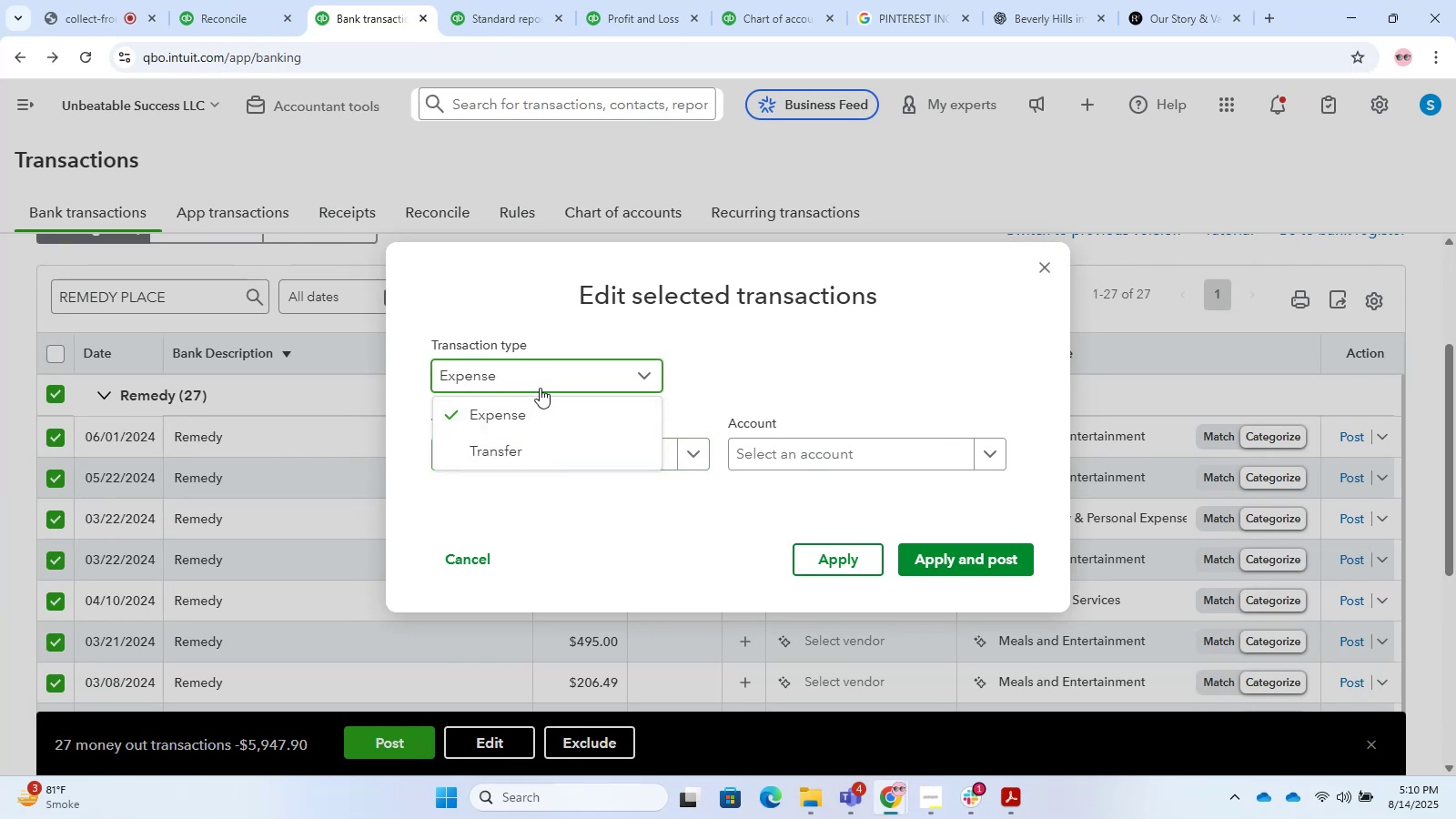 
left_click([544, 413])
 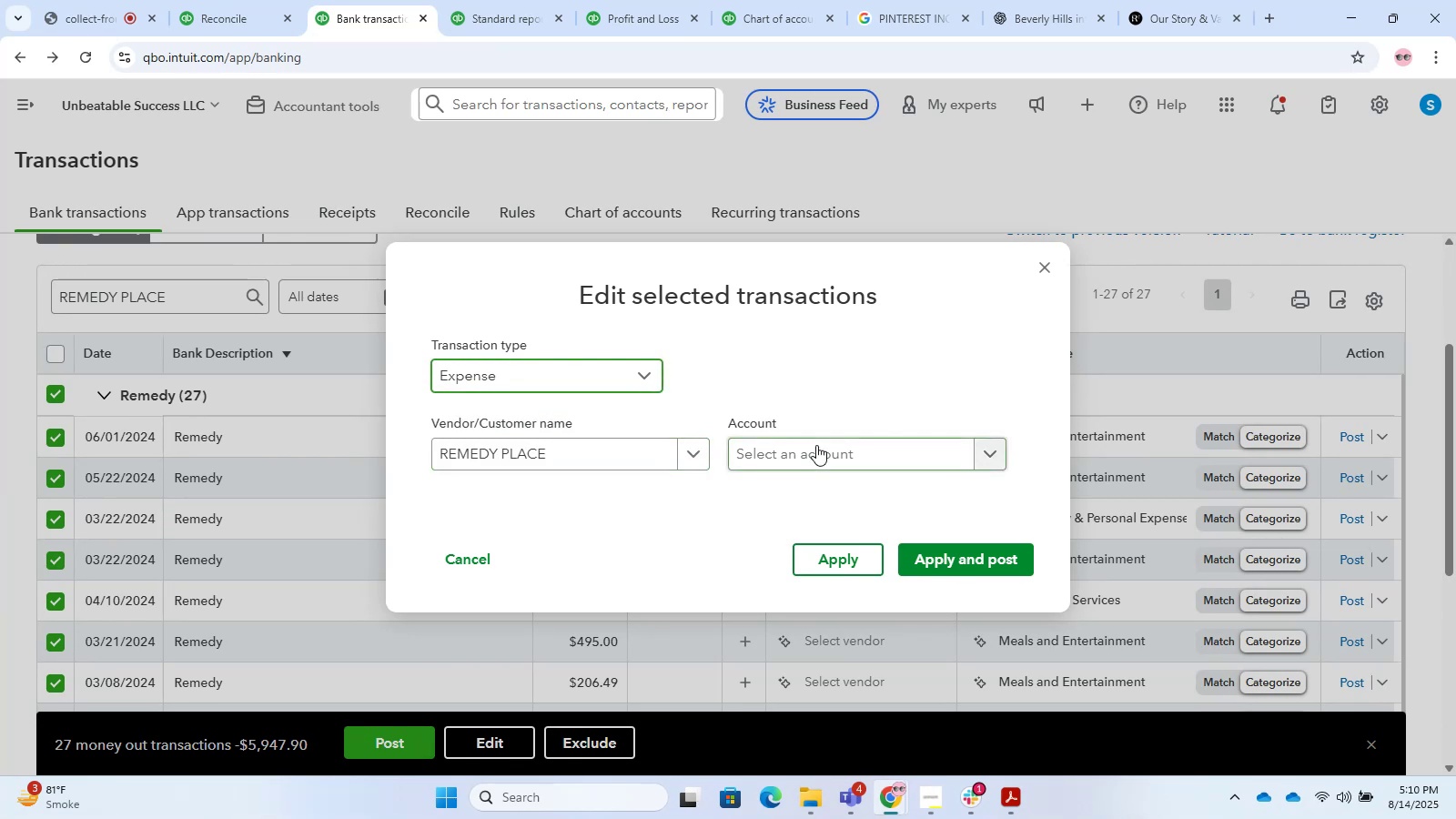 
left_click([816, 448])
 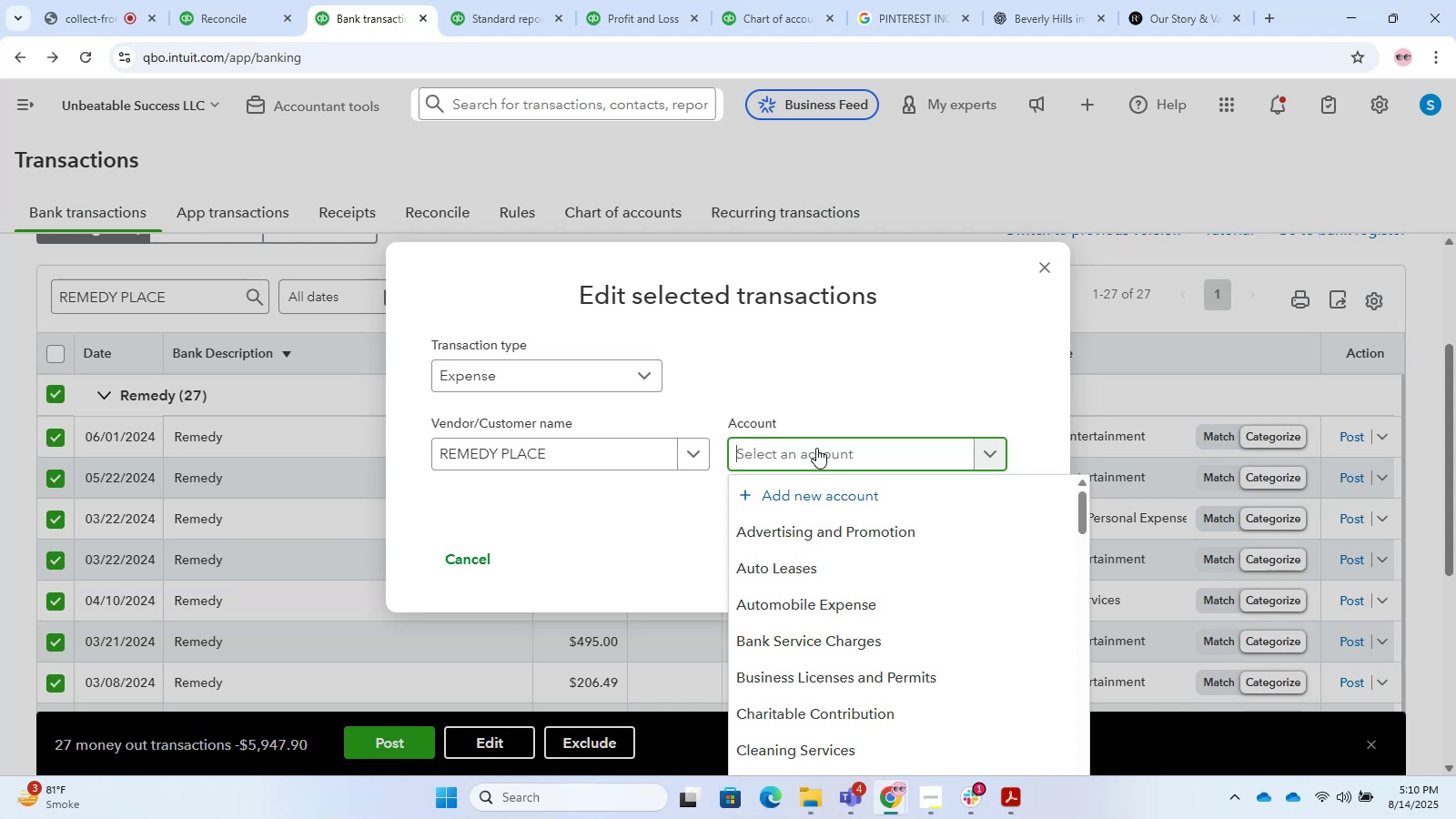 
wait(12.4)
 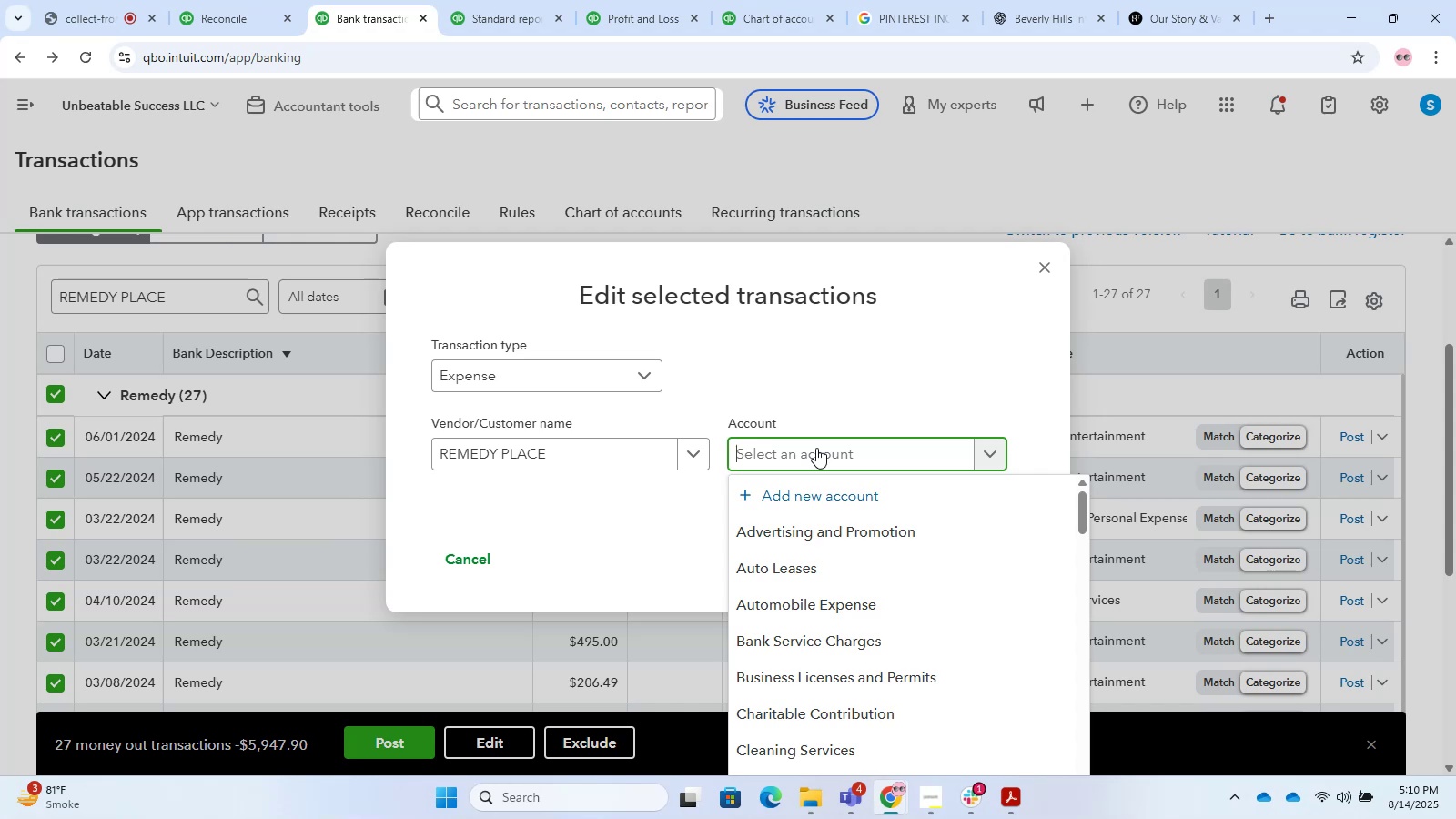 
type(own)
 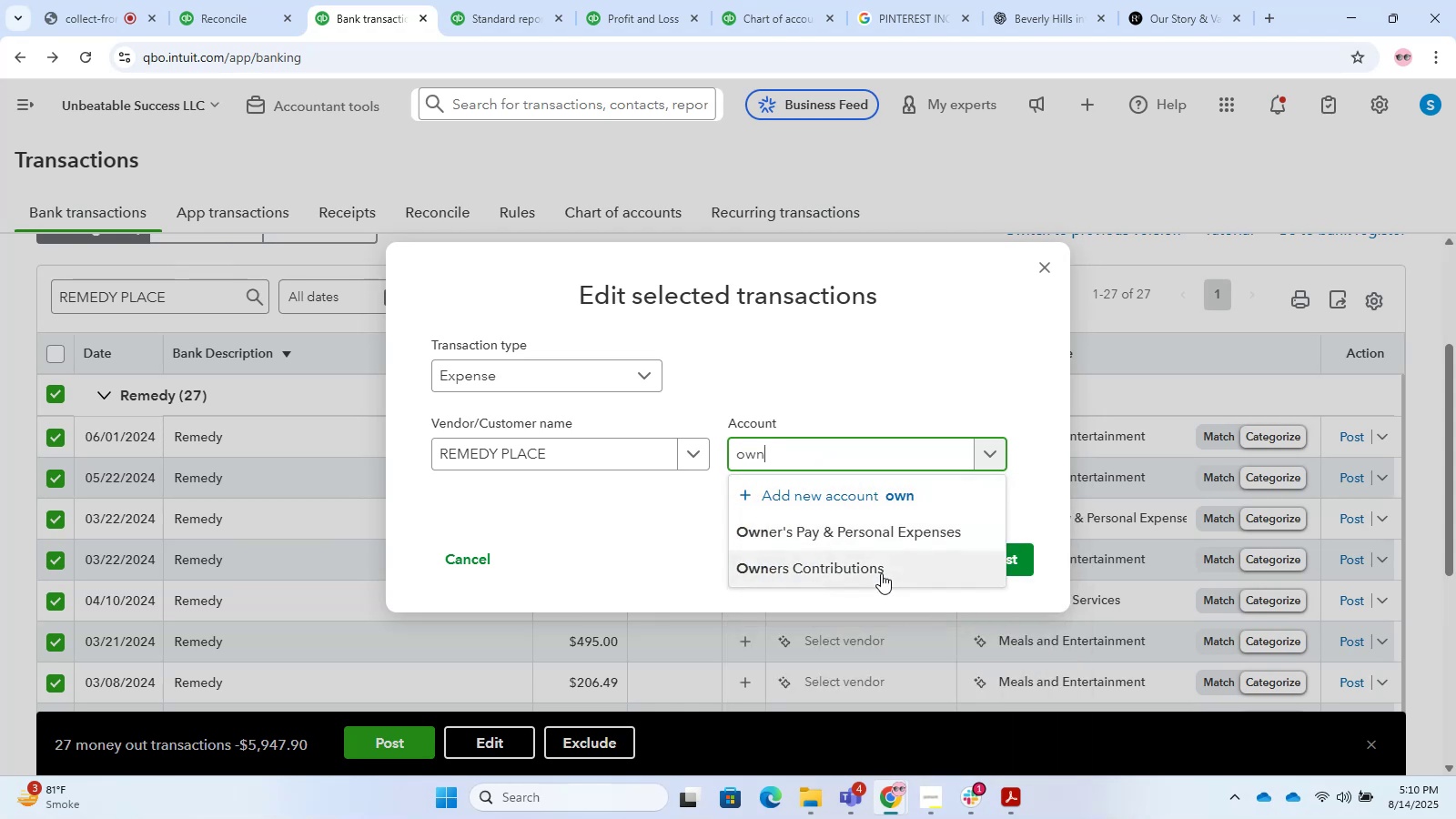 
left_click([841, 524])
 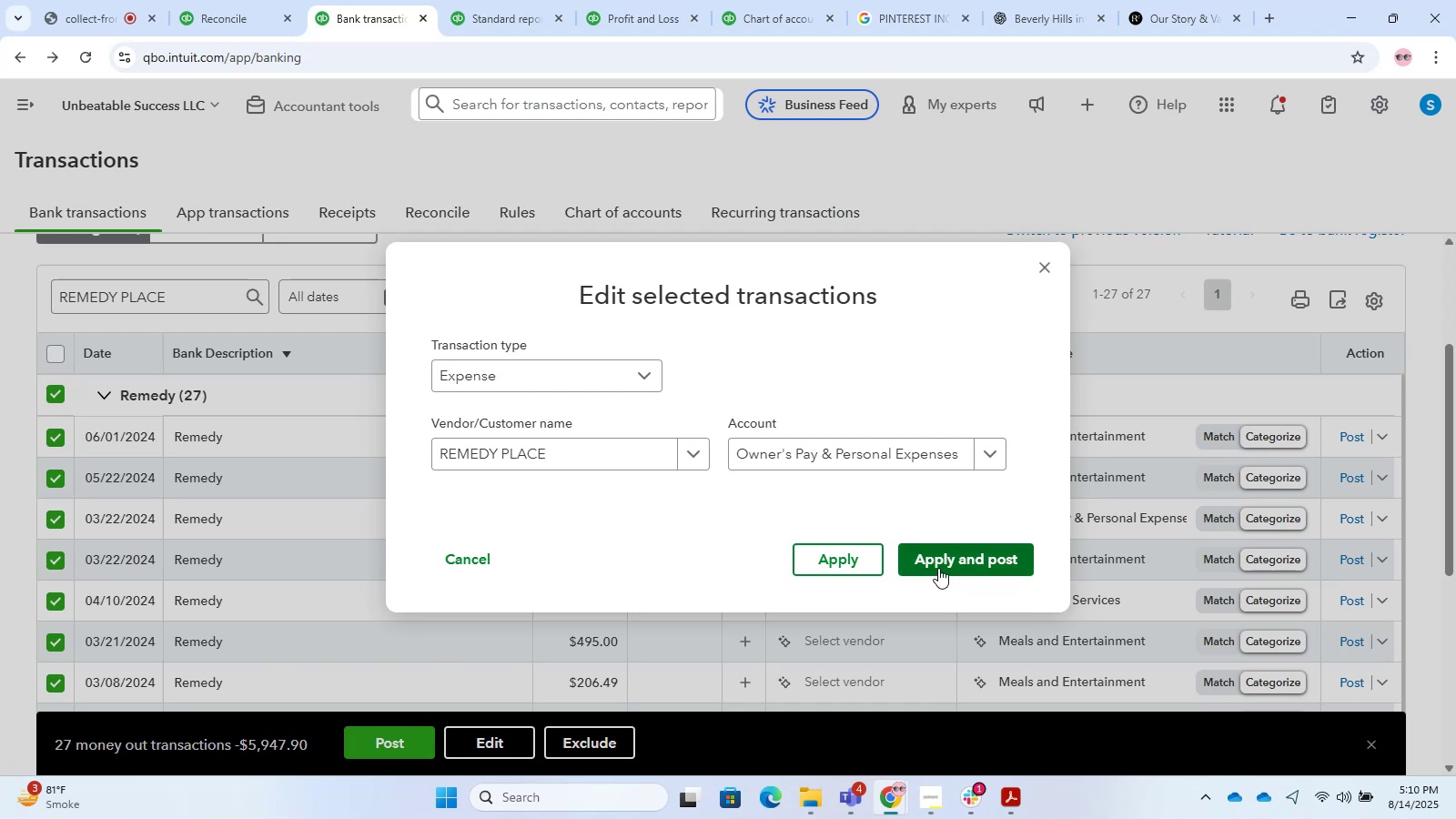 
left_click([927, 561])
 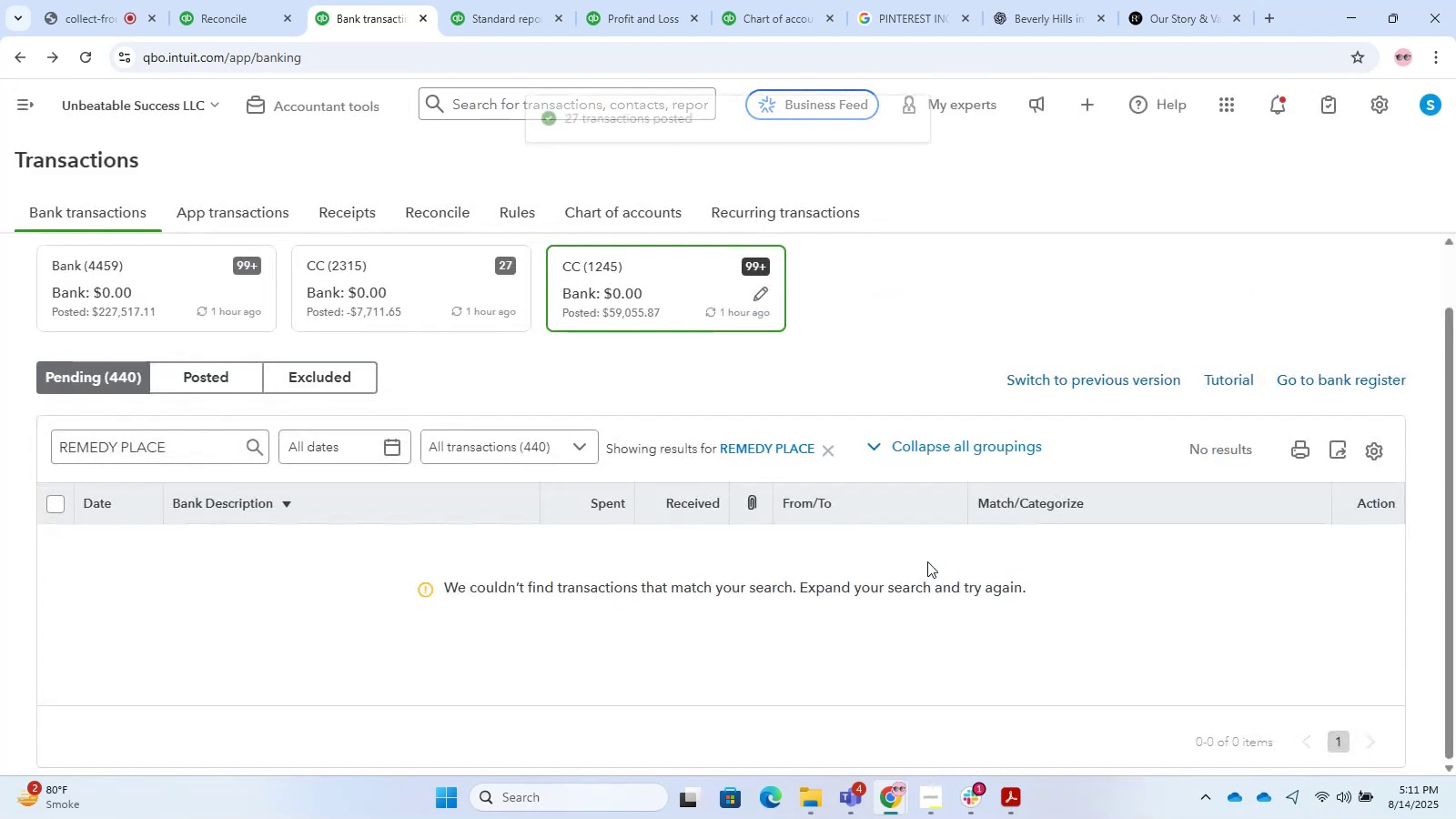 
wait(9.05)
 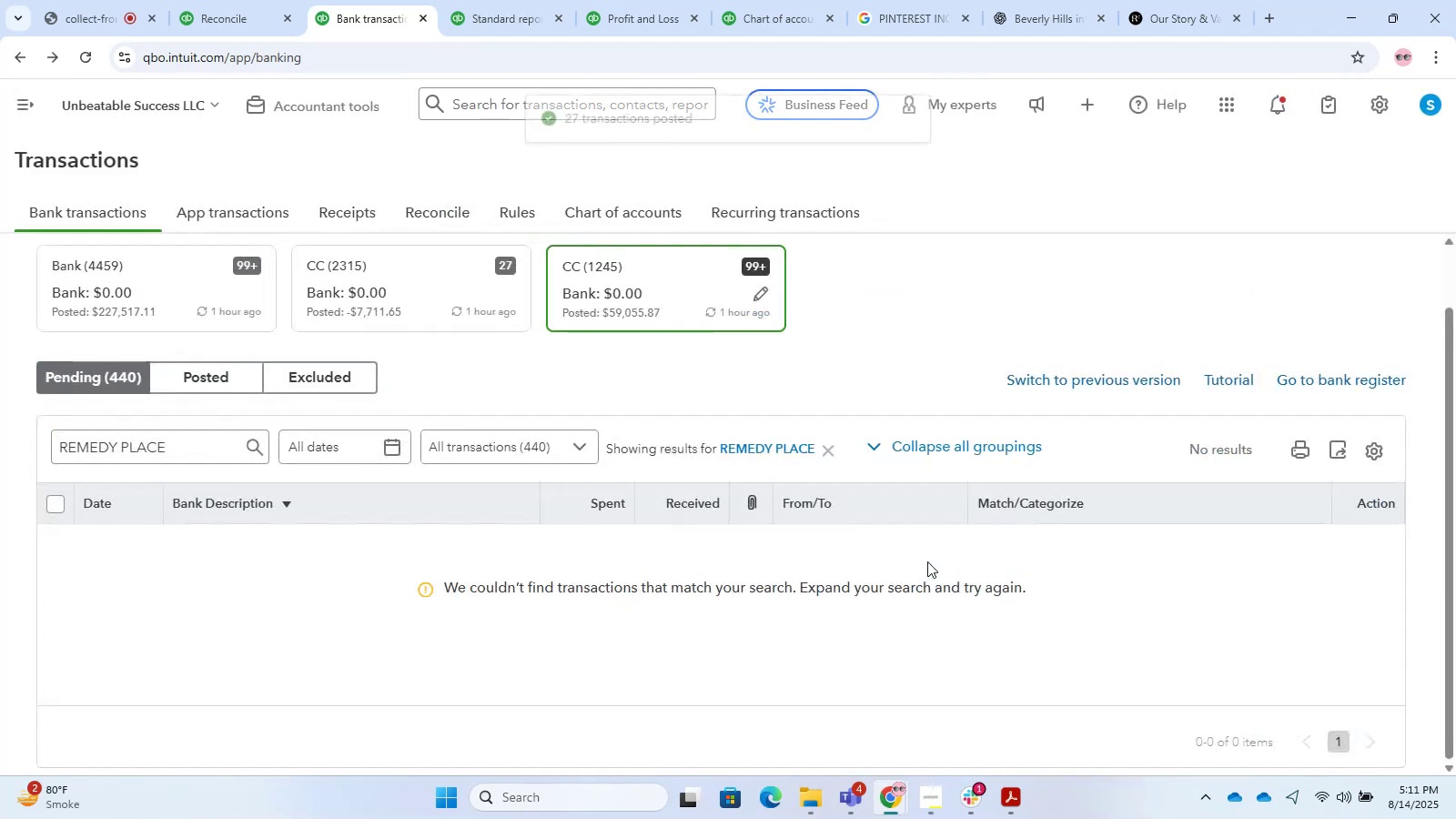 
left_click([829, 444])
 